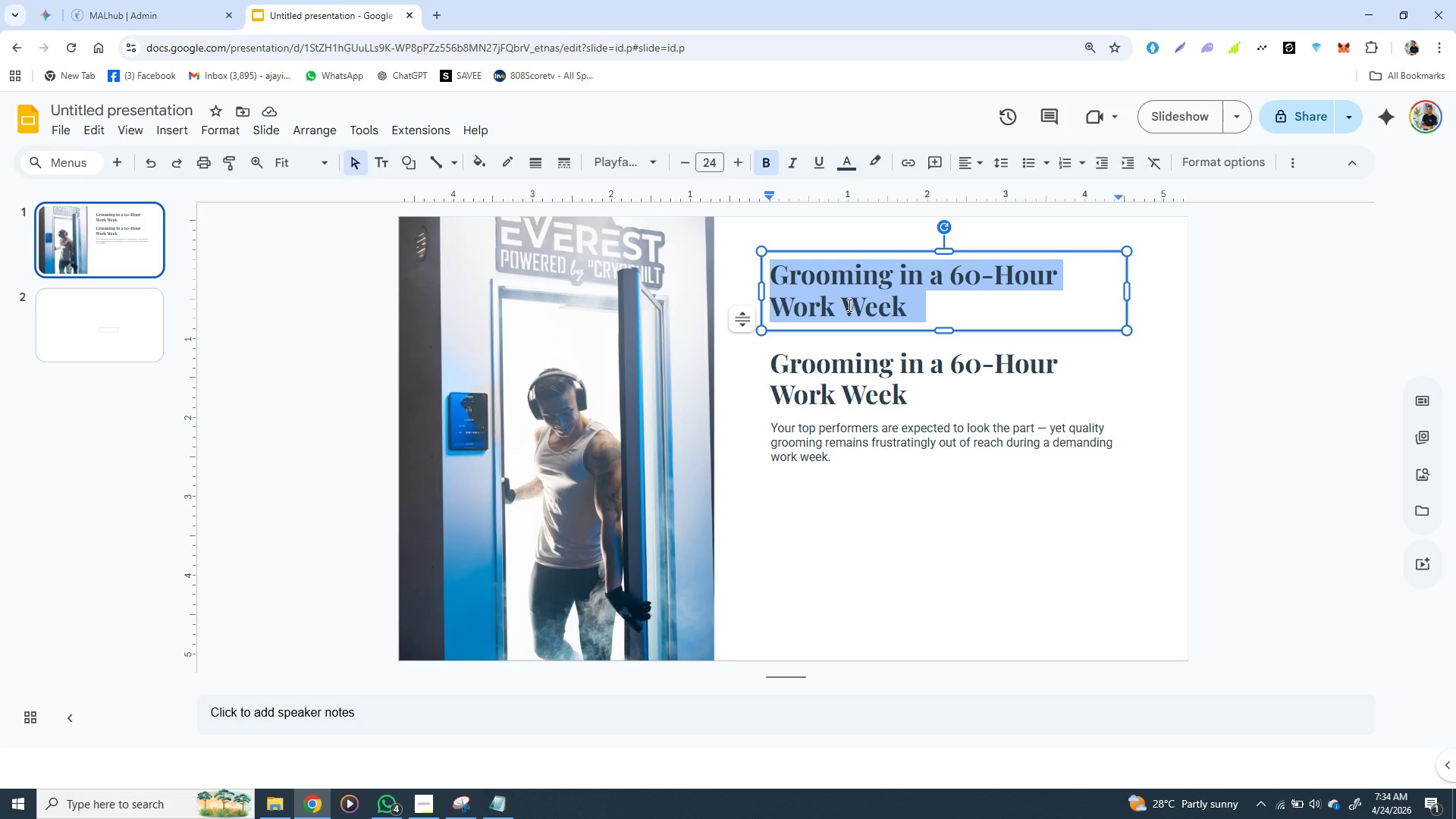 
triple_click([848, 305])
 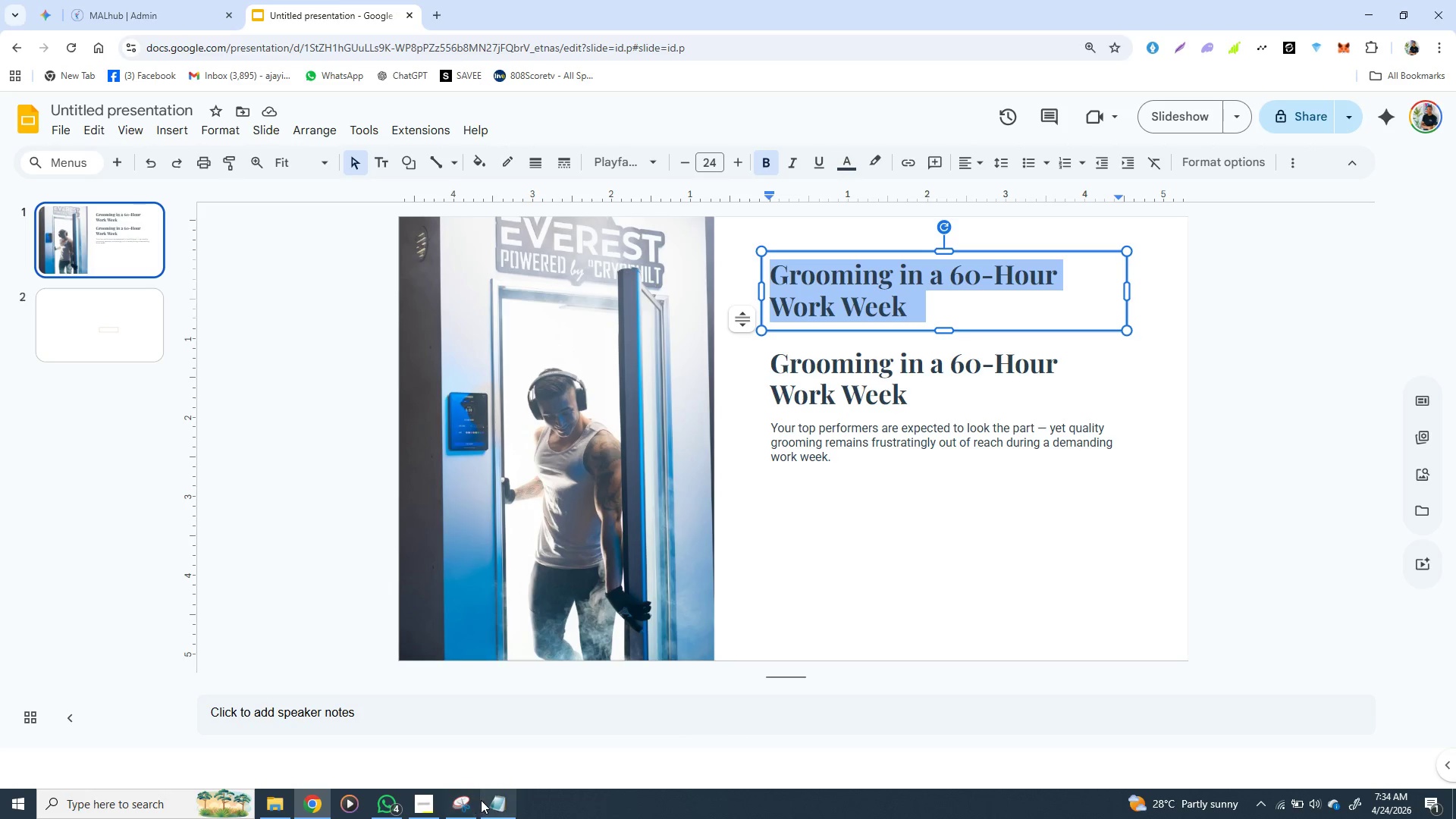 
left_click([491, 805])
 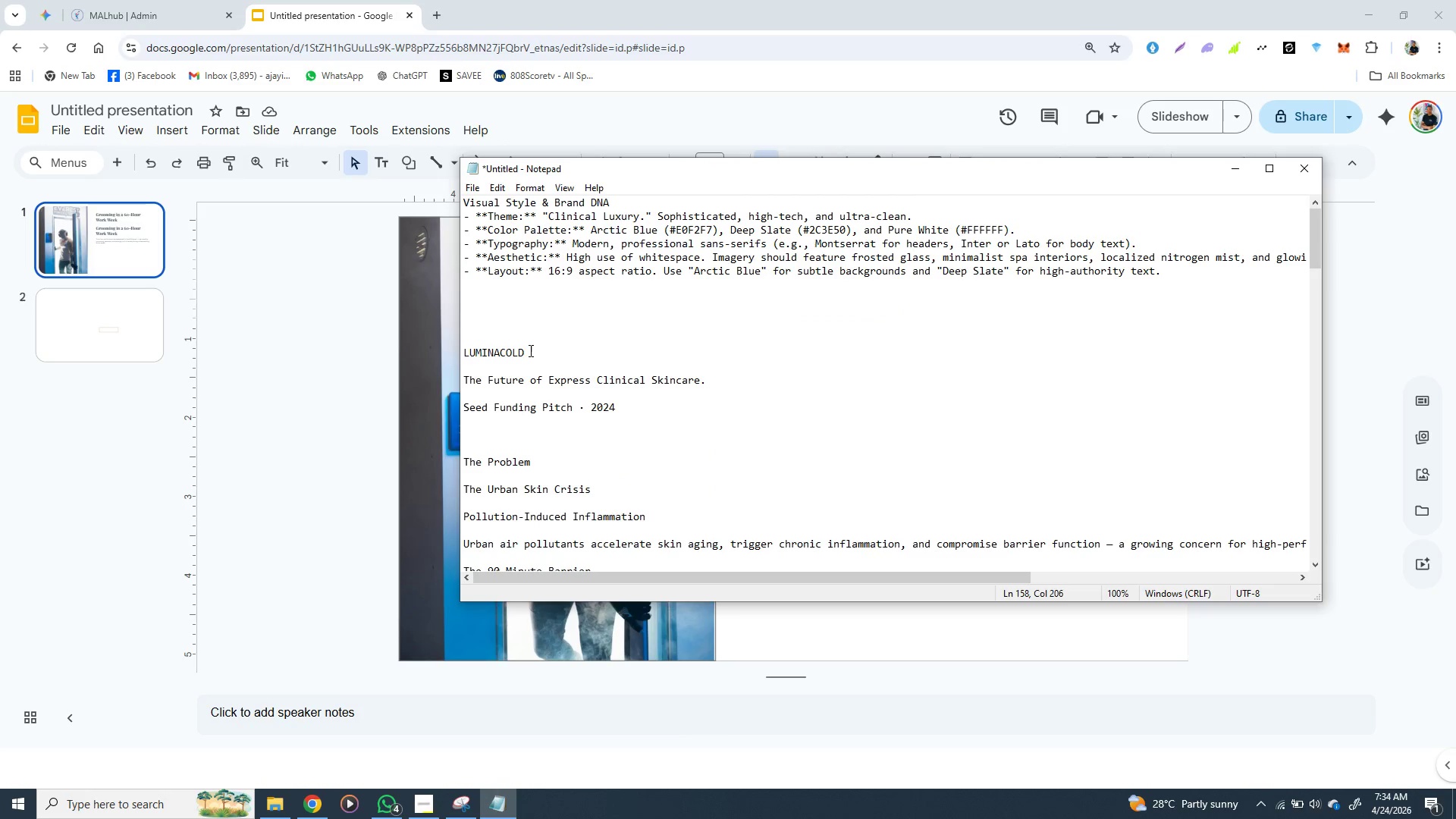 
left_click_drag(start_coordinate=[529, 350], to_coordinate=[465, 351])
 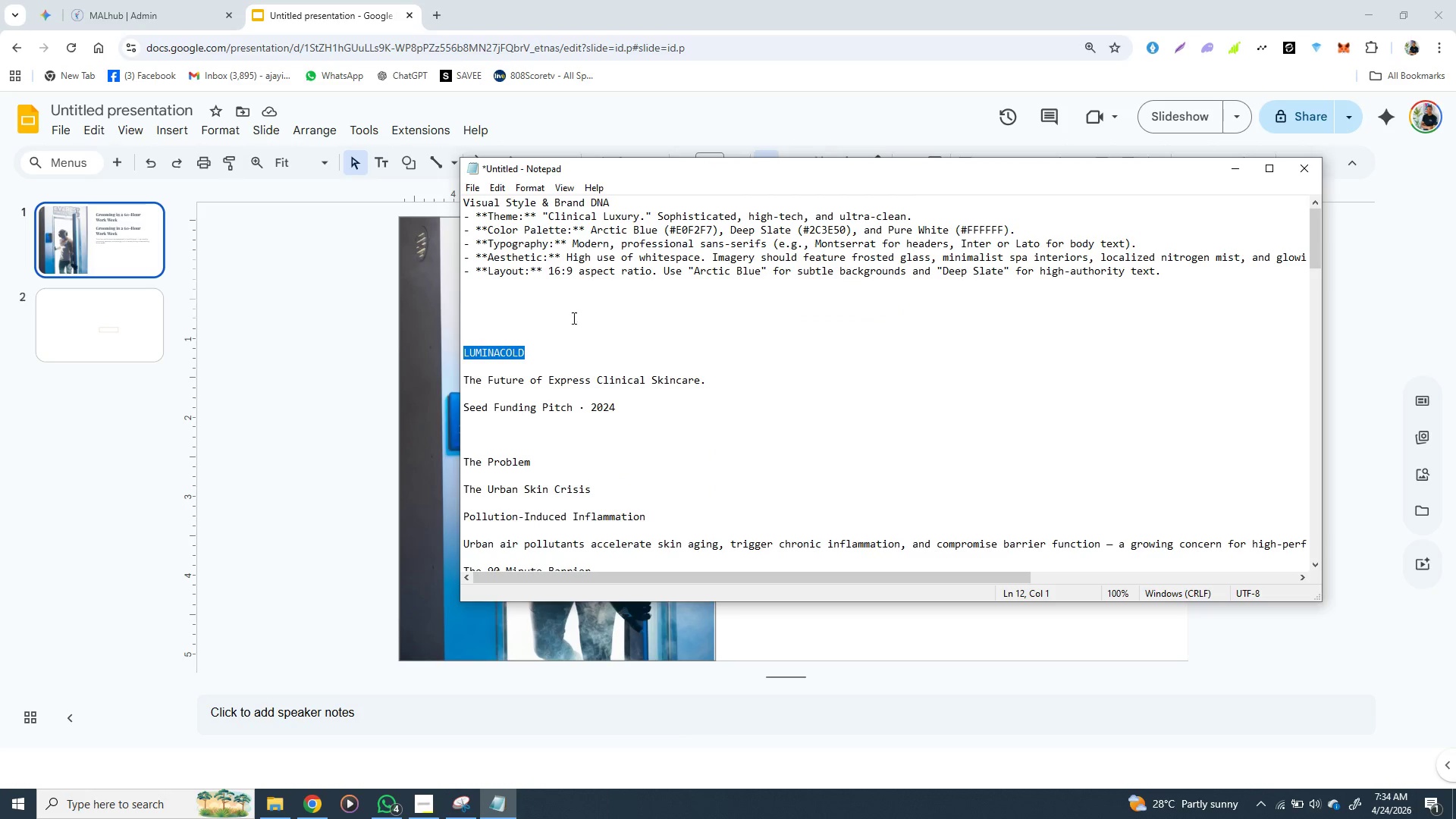 
key(Control+X)
 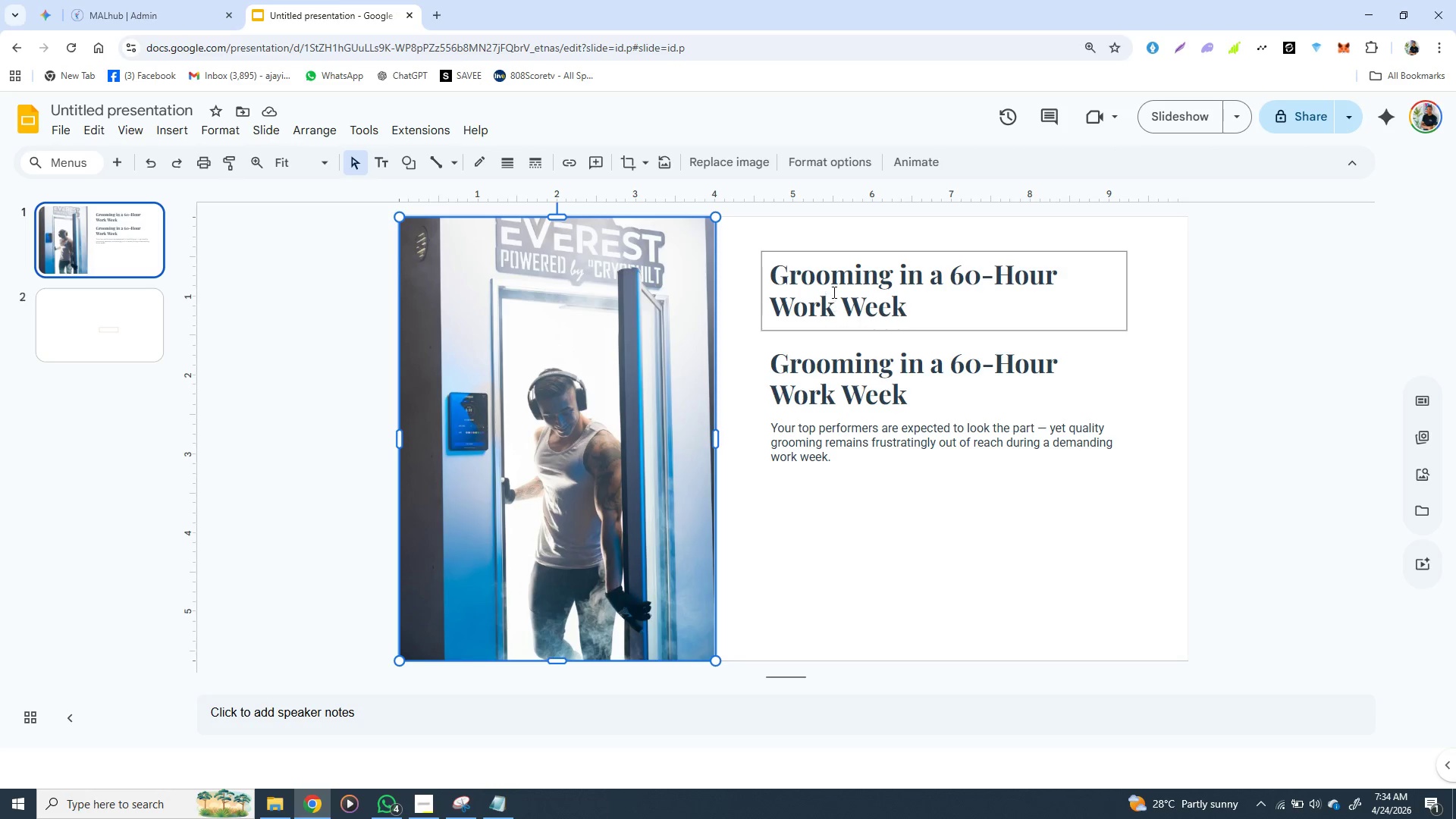 
double_click([833, 292])
 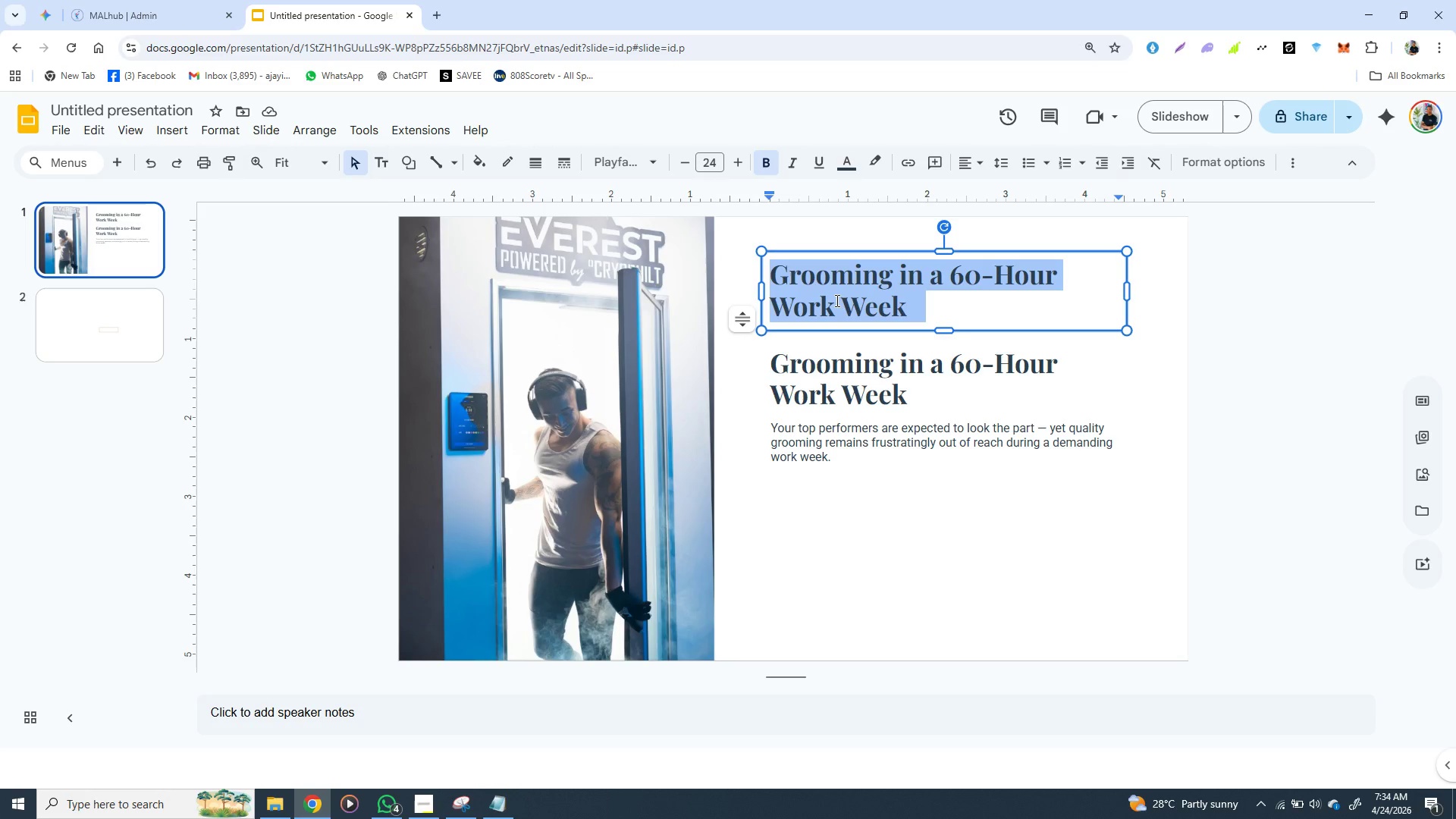 
triple_click([833, 292])
 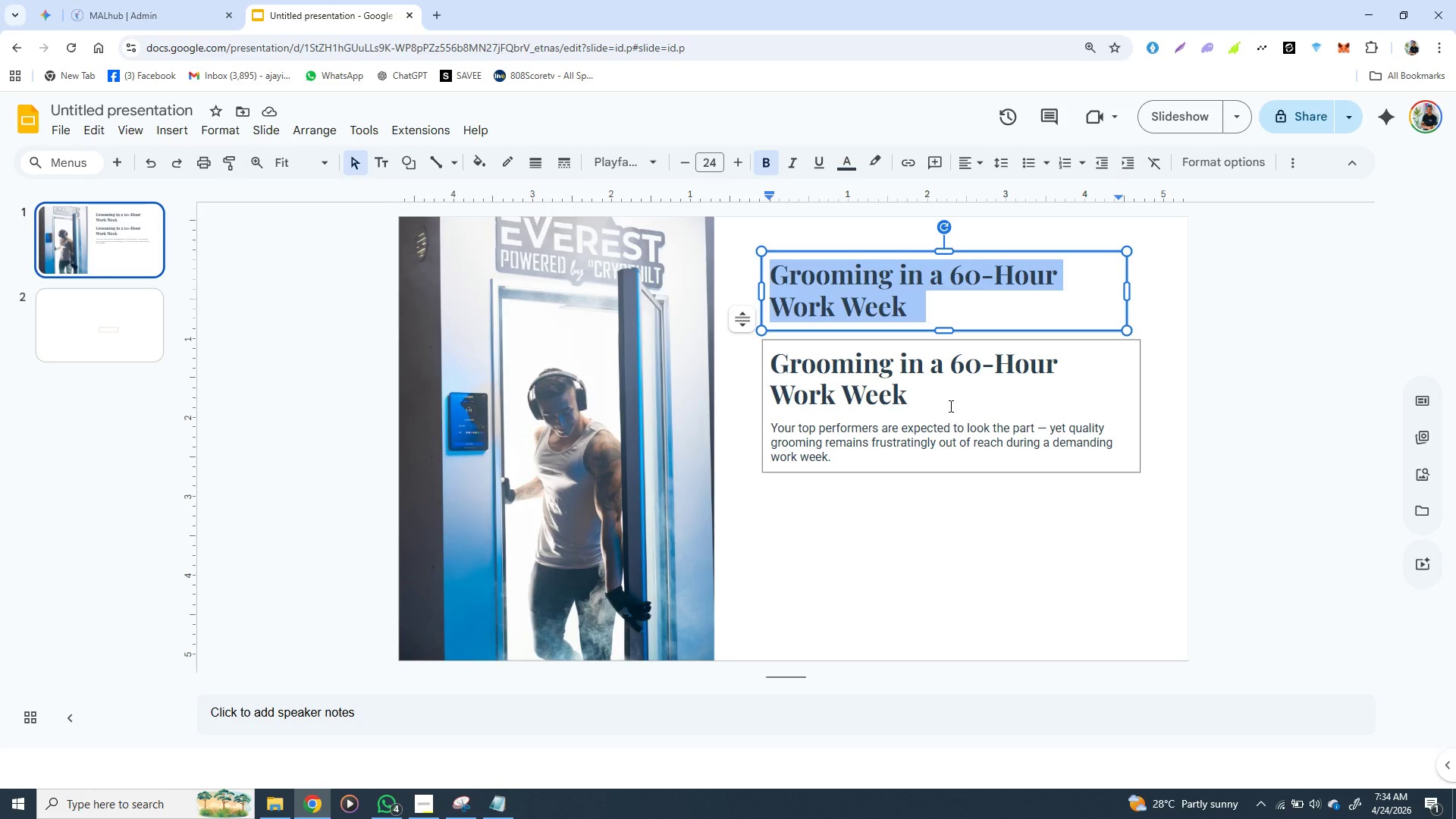 
key(Control+V)
 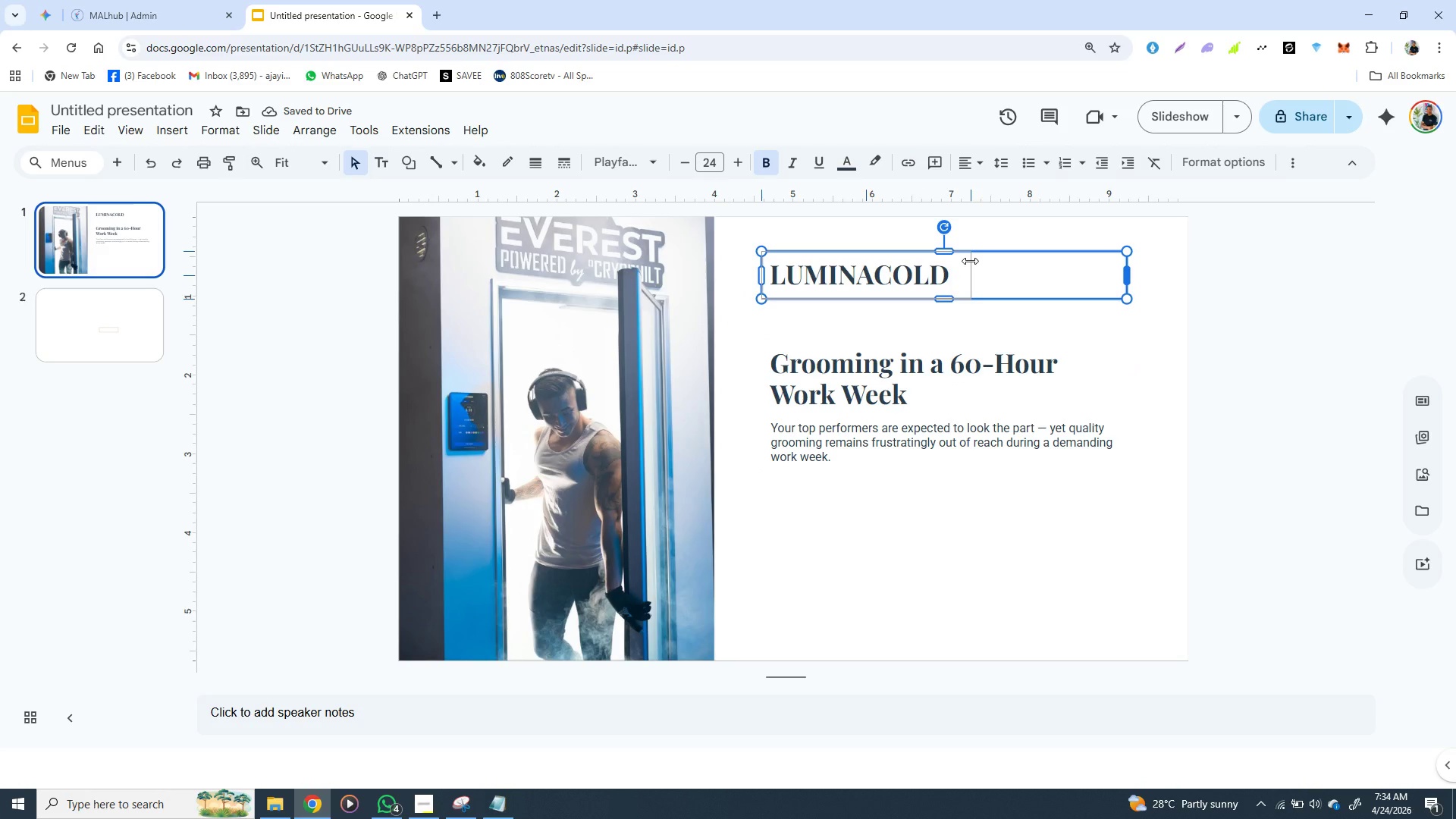 
wait(9.62)
 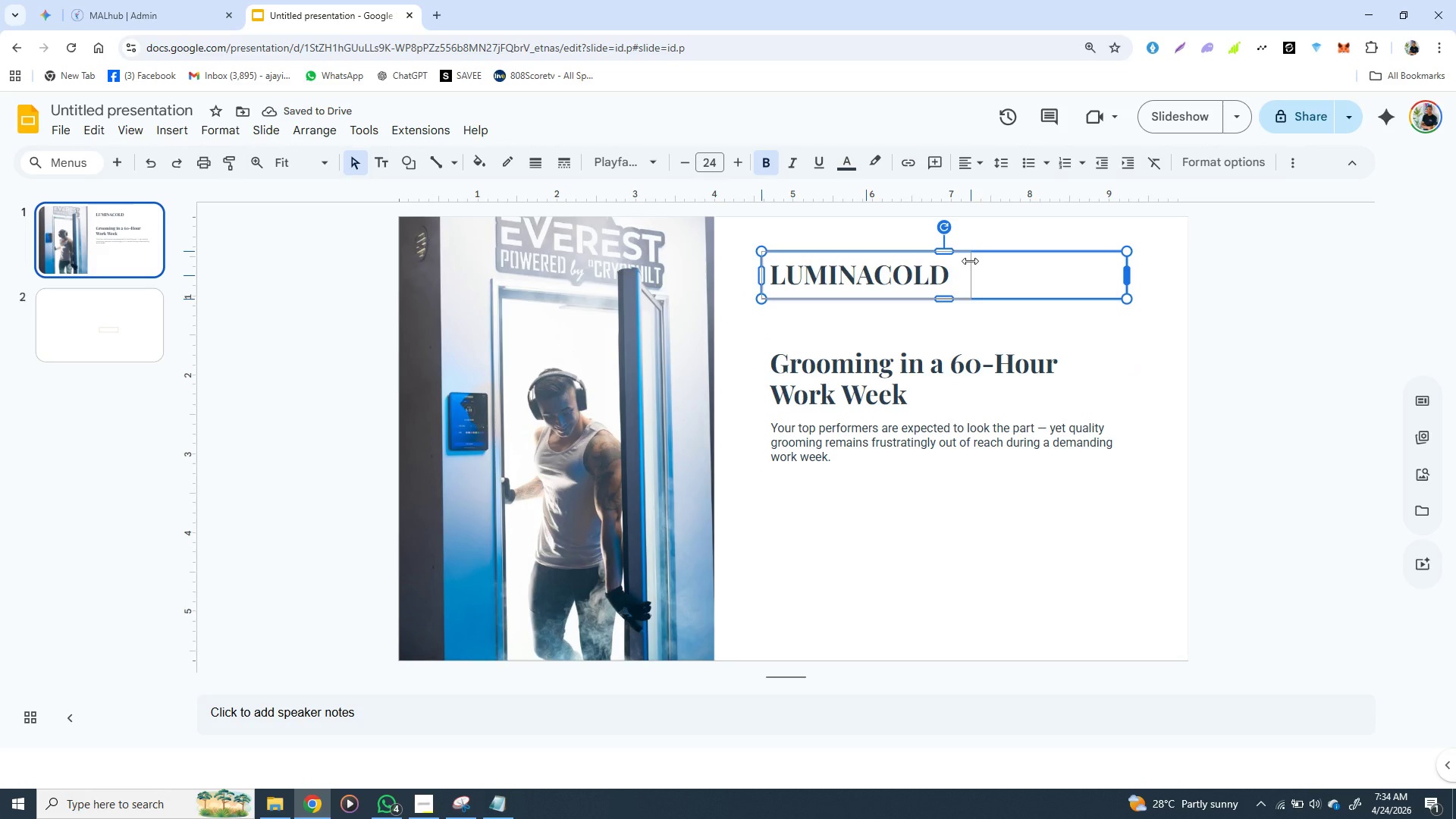 
left_click([777, 267])
 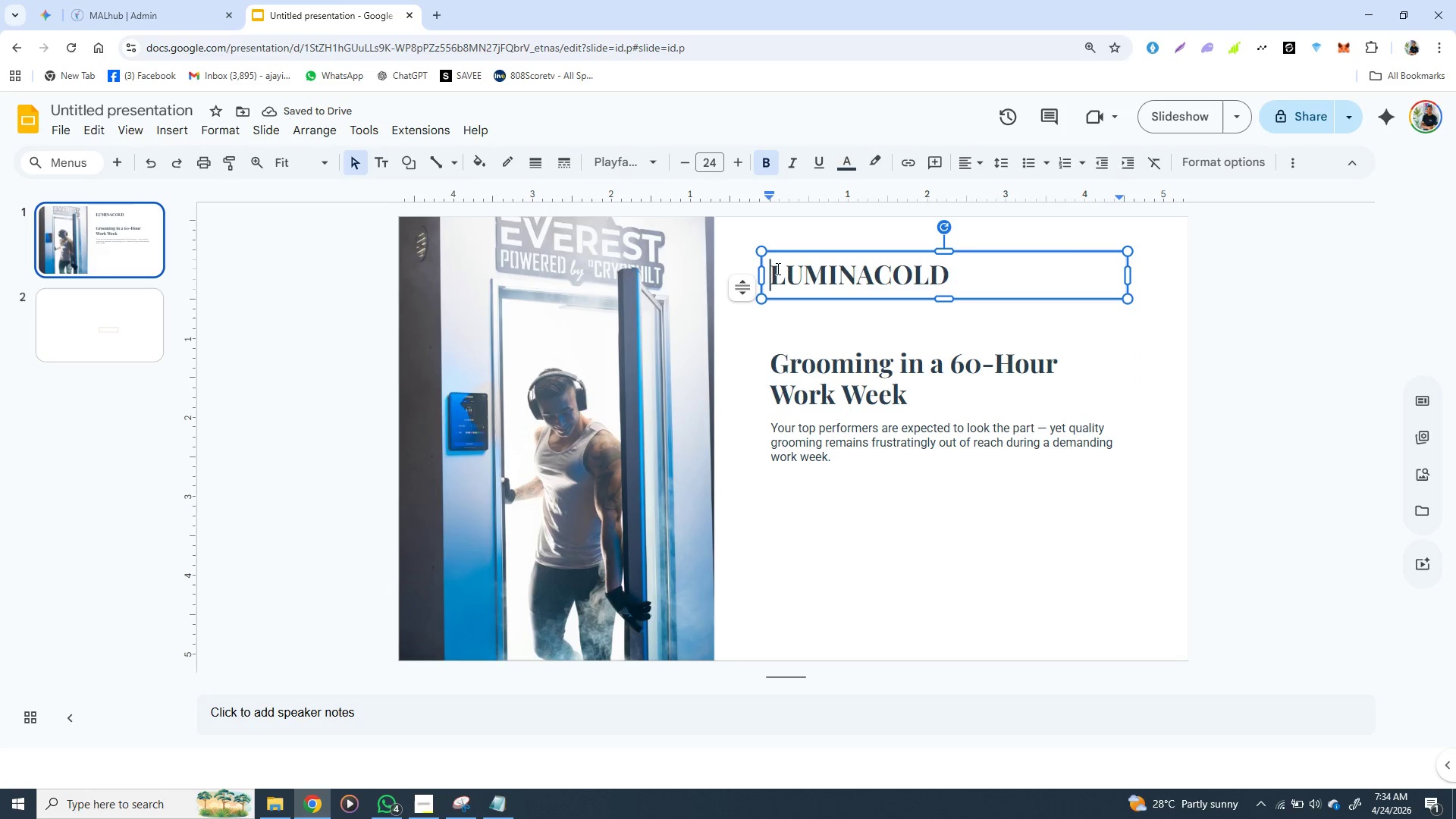 
left_click([783, 250])
 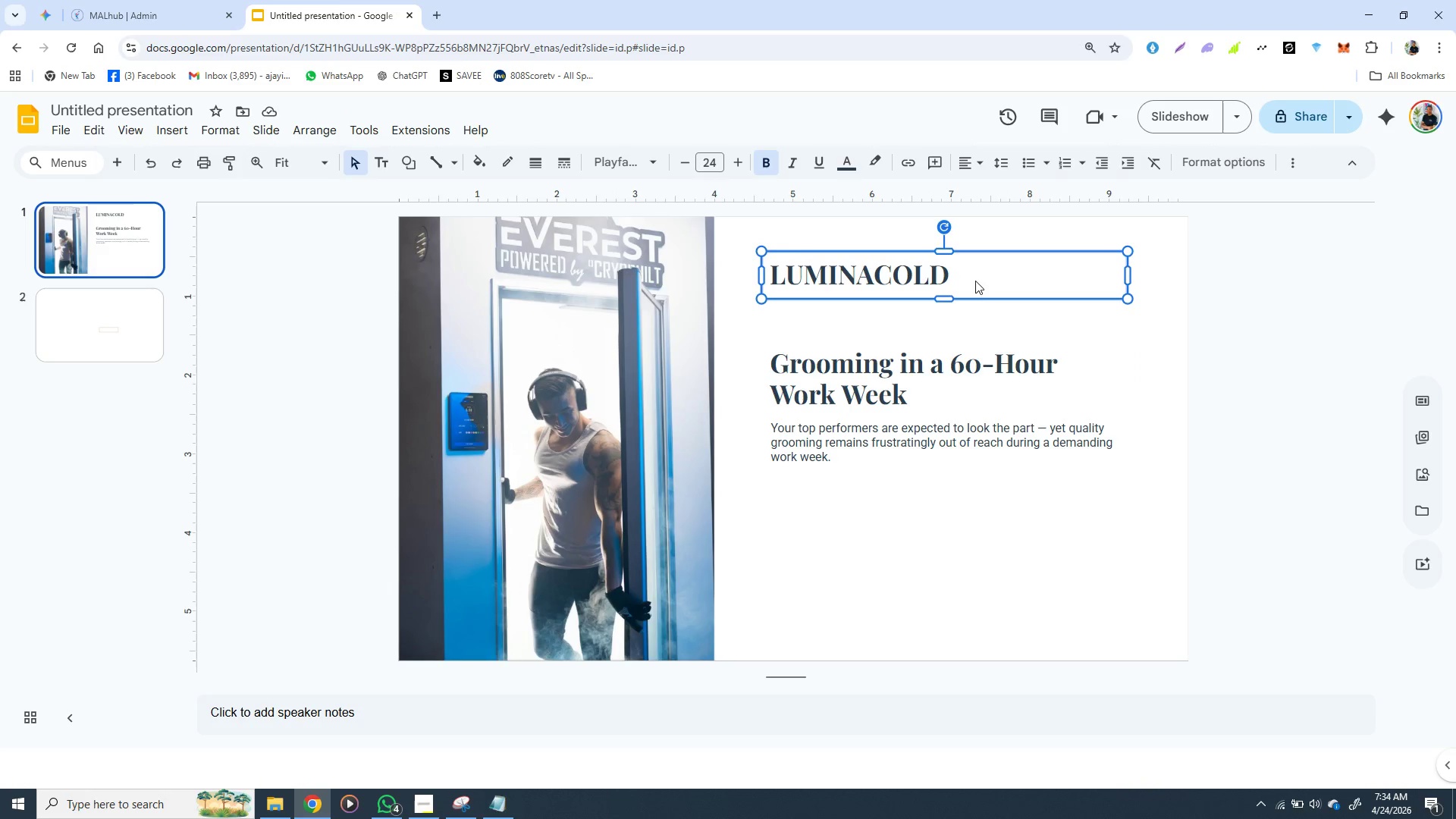 
hold_key(key=ArrowDown, duration=1.5)
 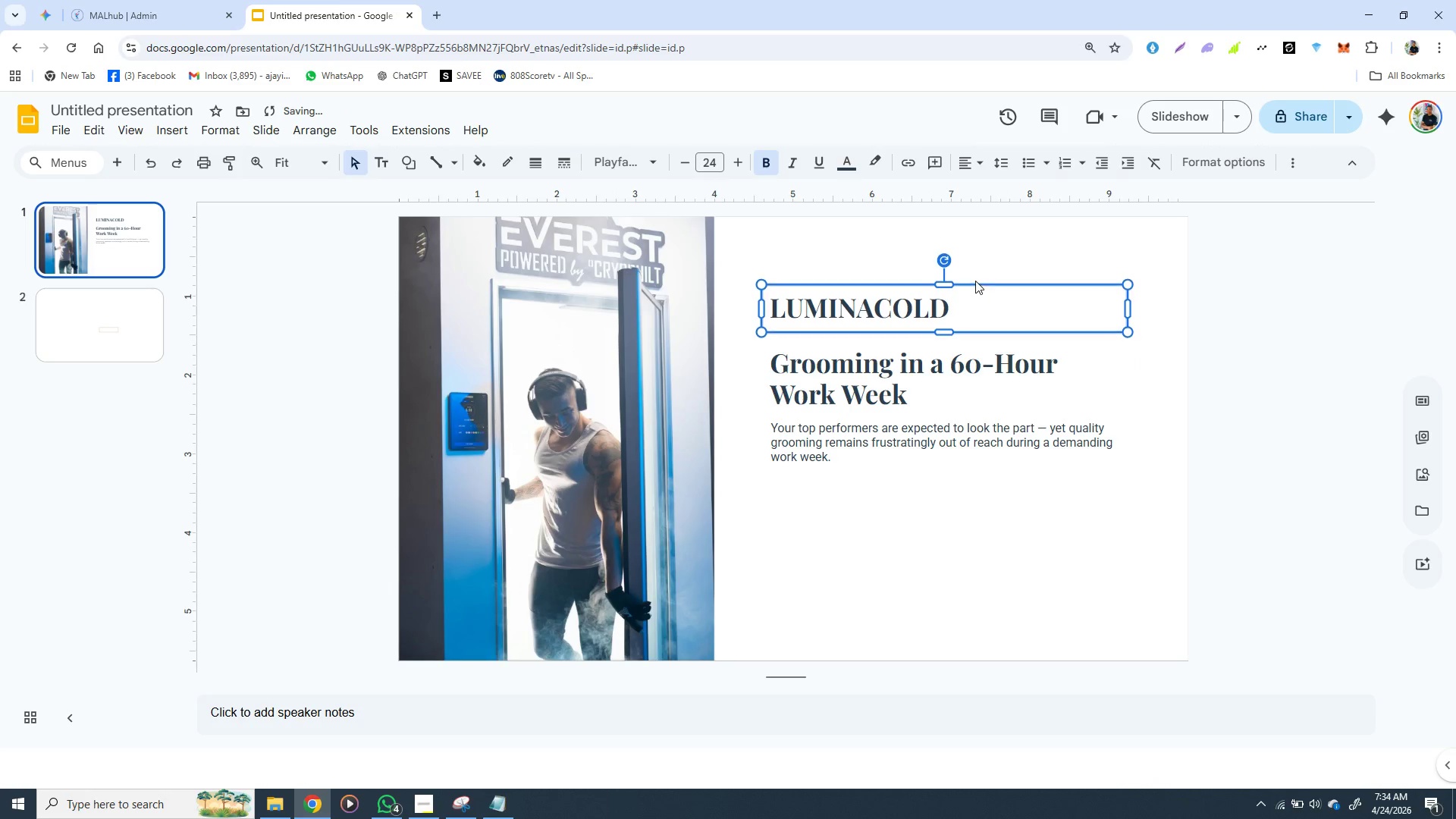 
hold_key(key=ArrowDown, duration=0.55)
 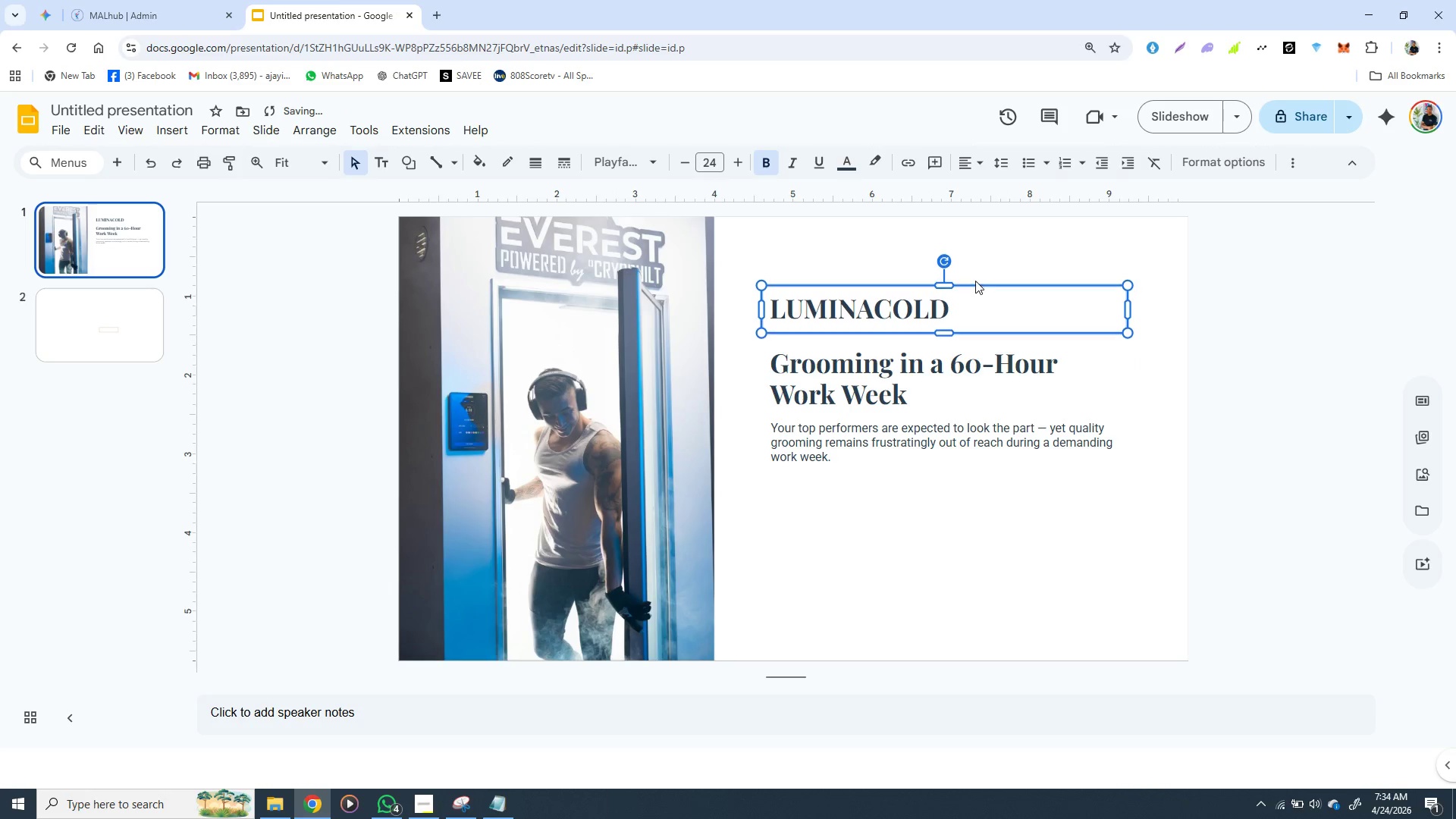 
key(ArrowDown)
 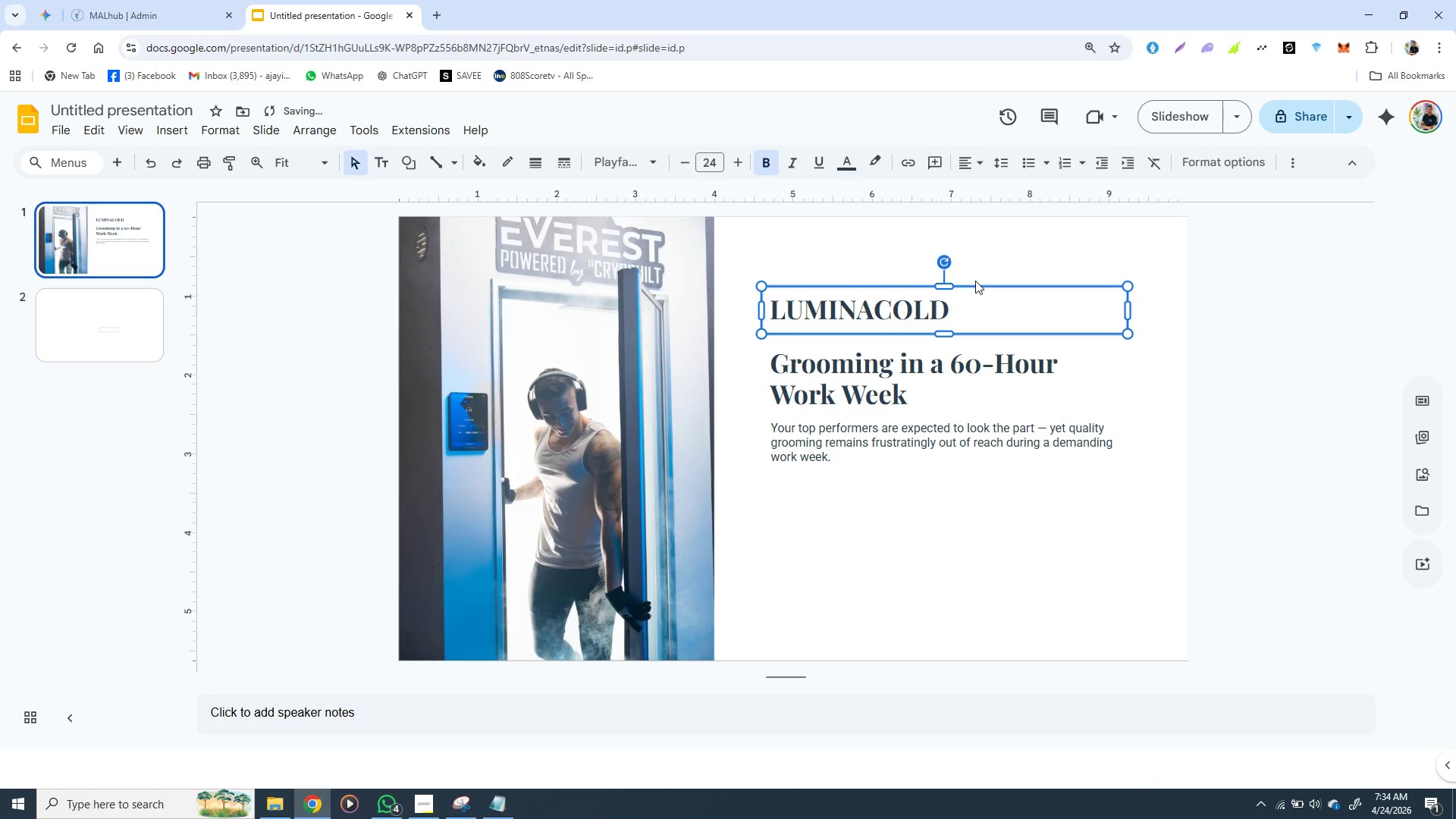 
key(ArrowDown)
 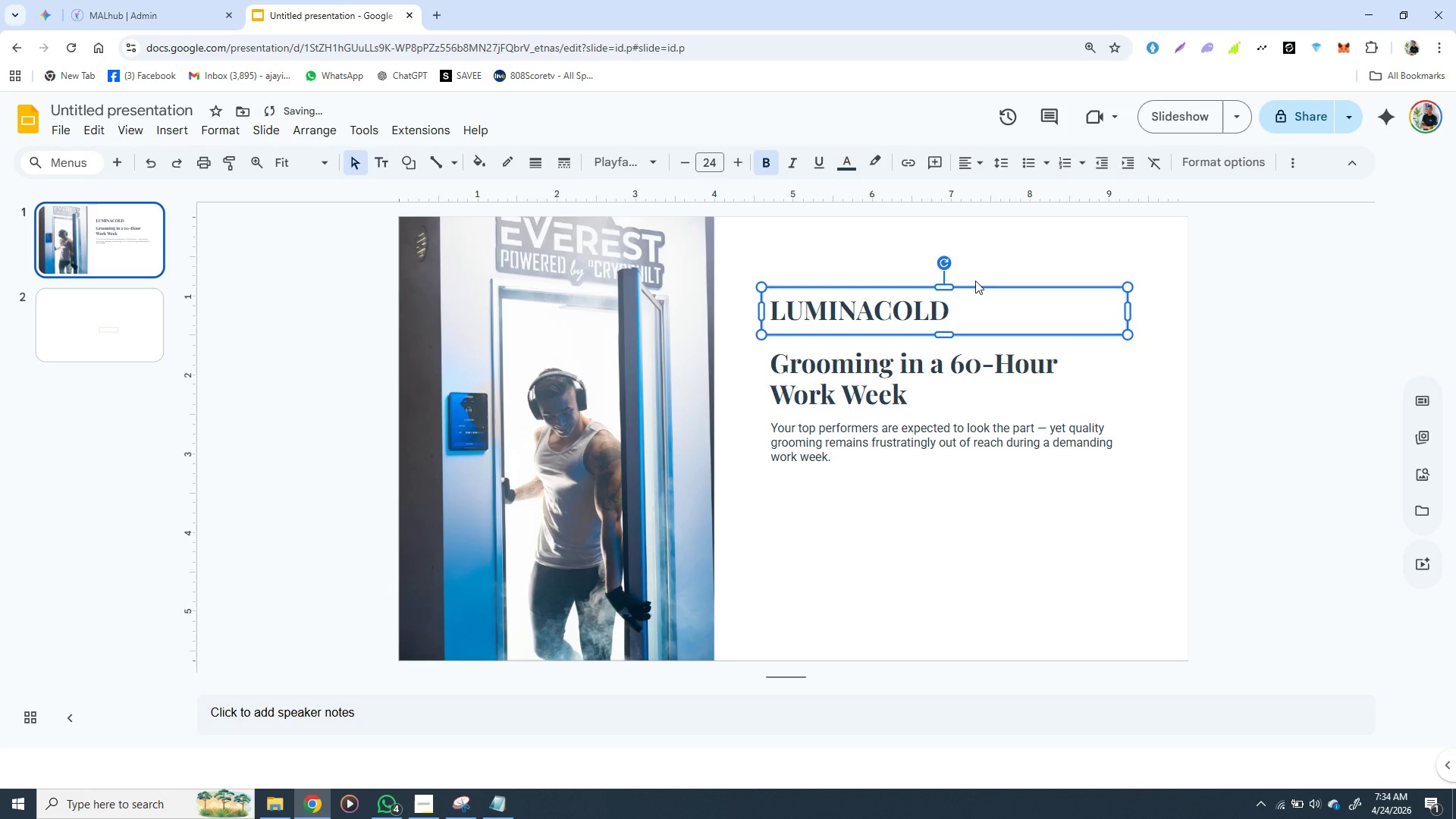 
key(ArrowDown)
 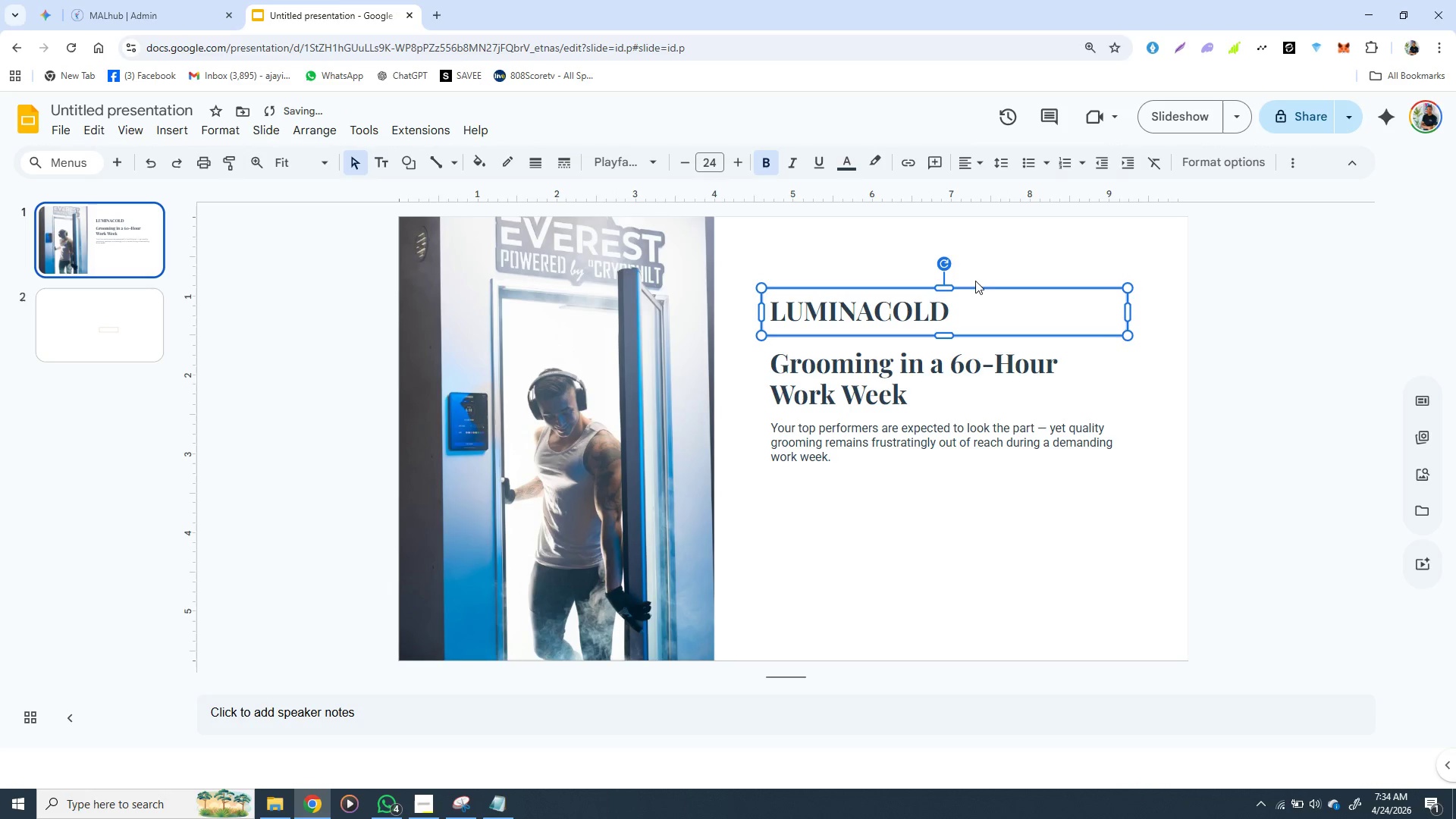 
key(ArrowDown)
 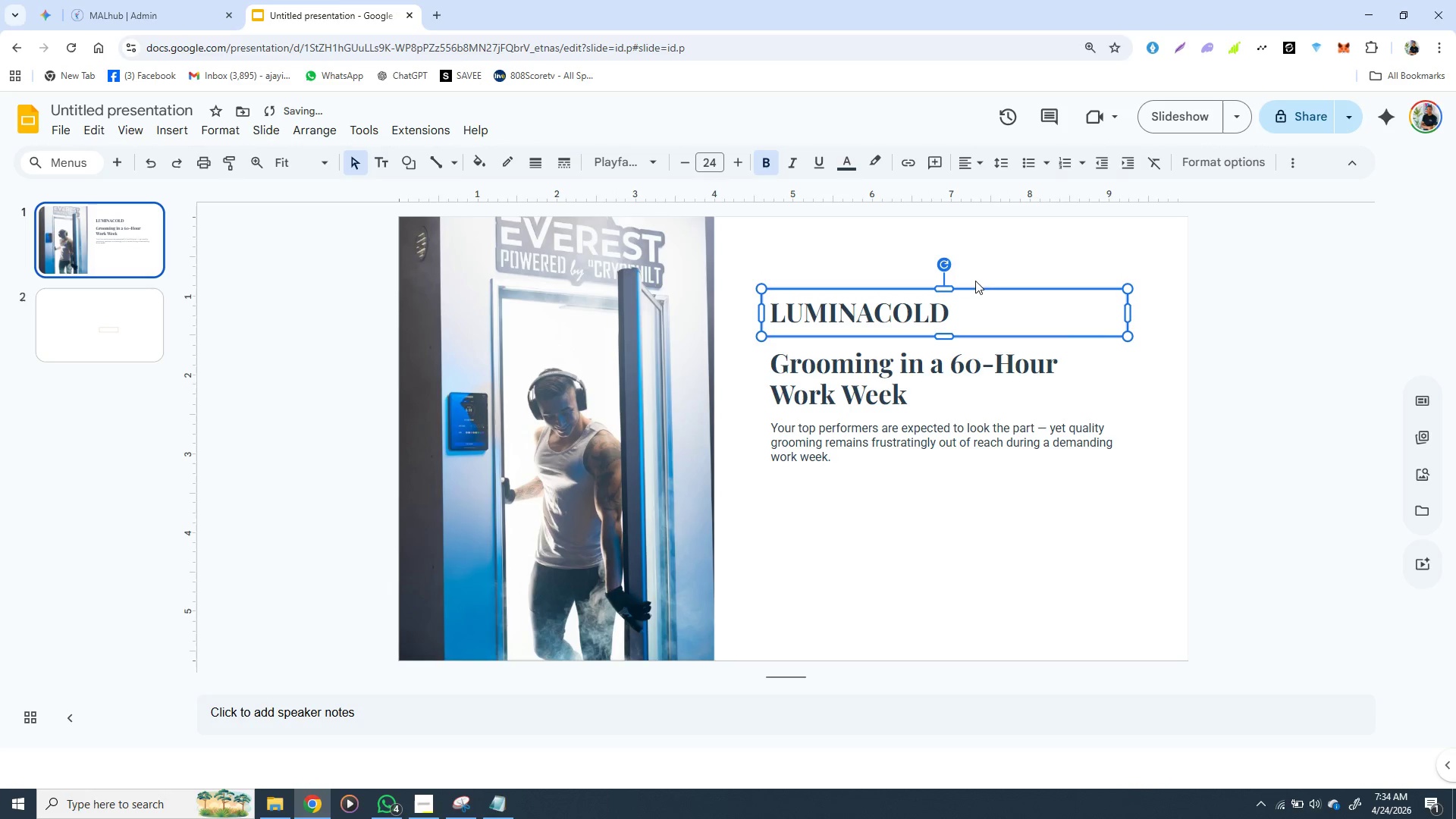 
key(ArrowDown)
 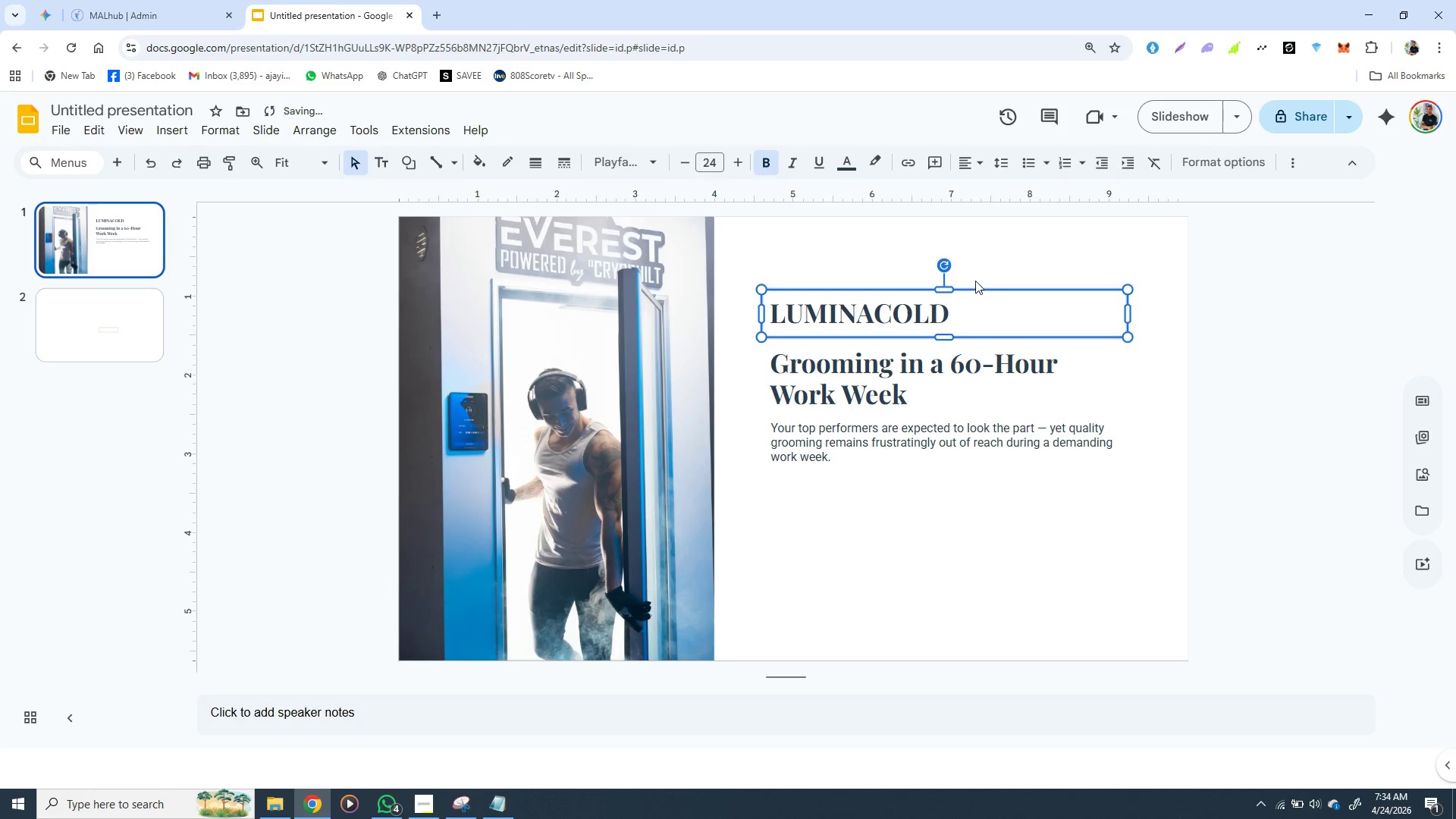 
key(ArrowDown)
 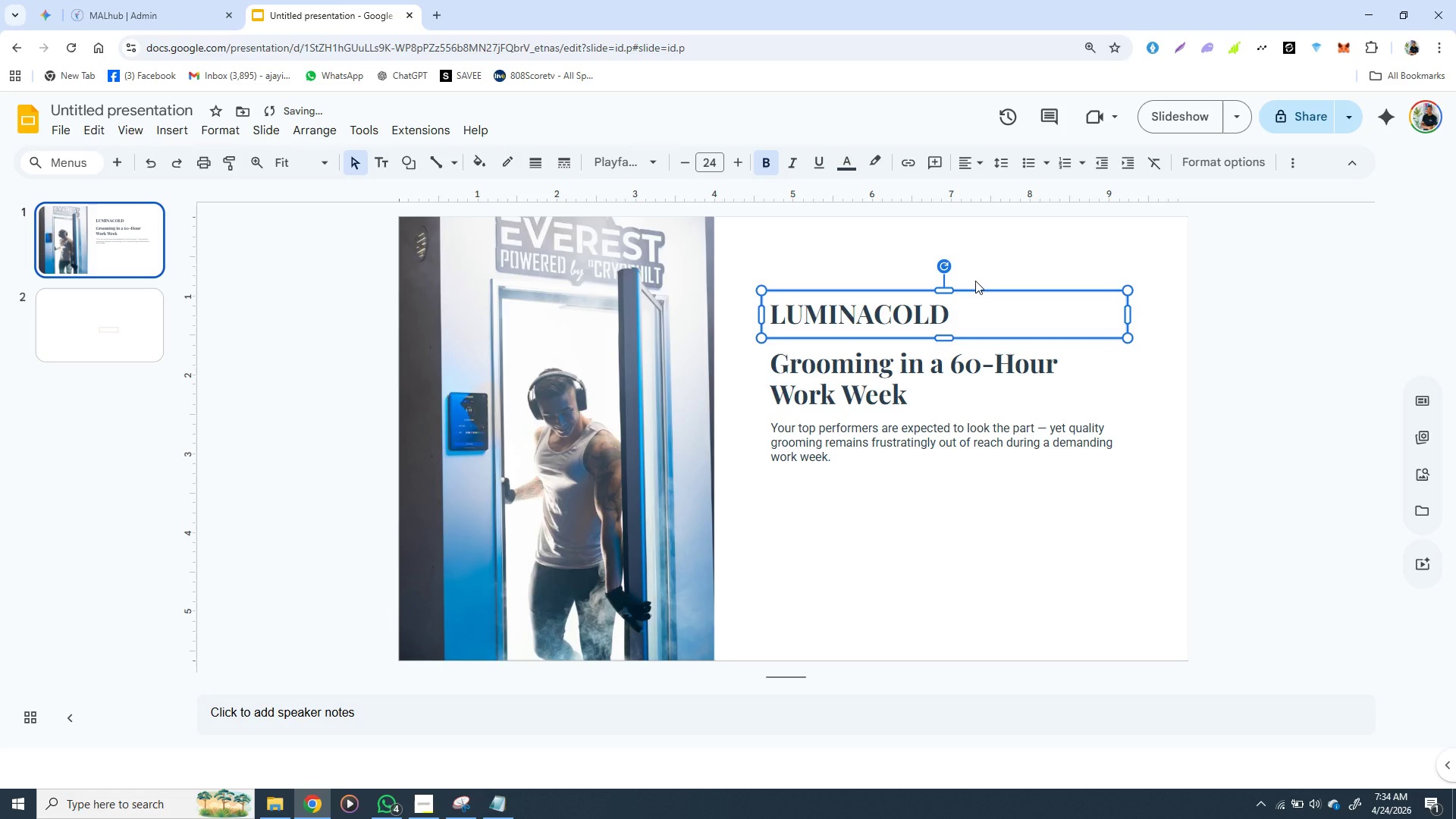 
key(ArrowDown)
 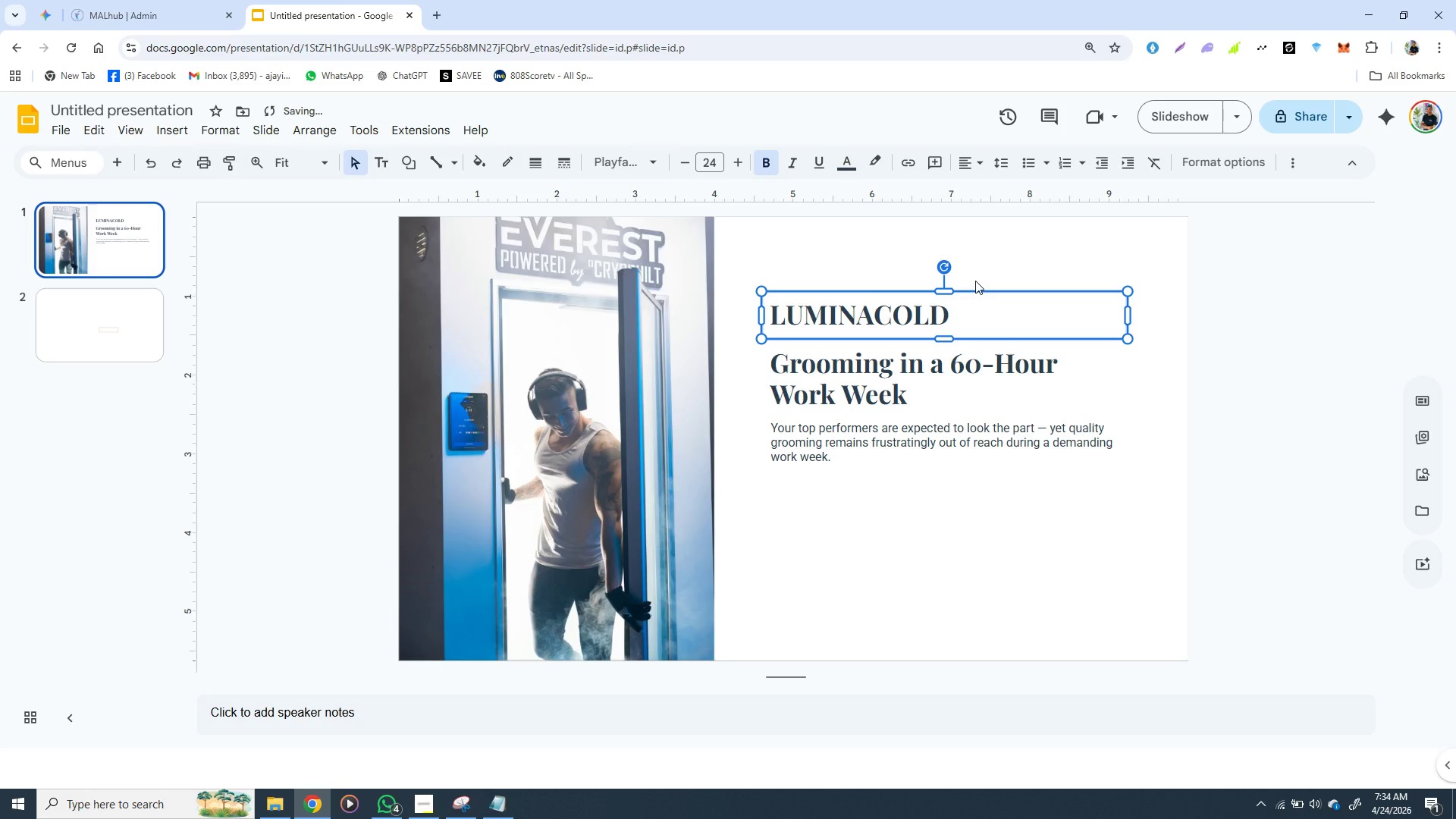 
key(ArrowDown)
 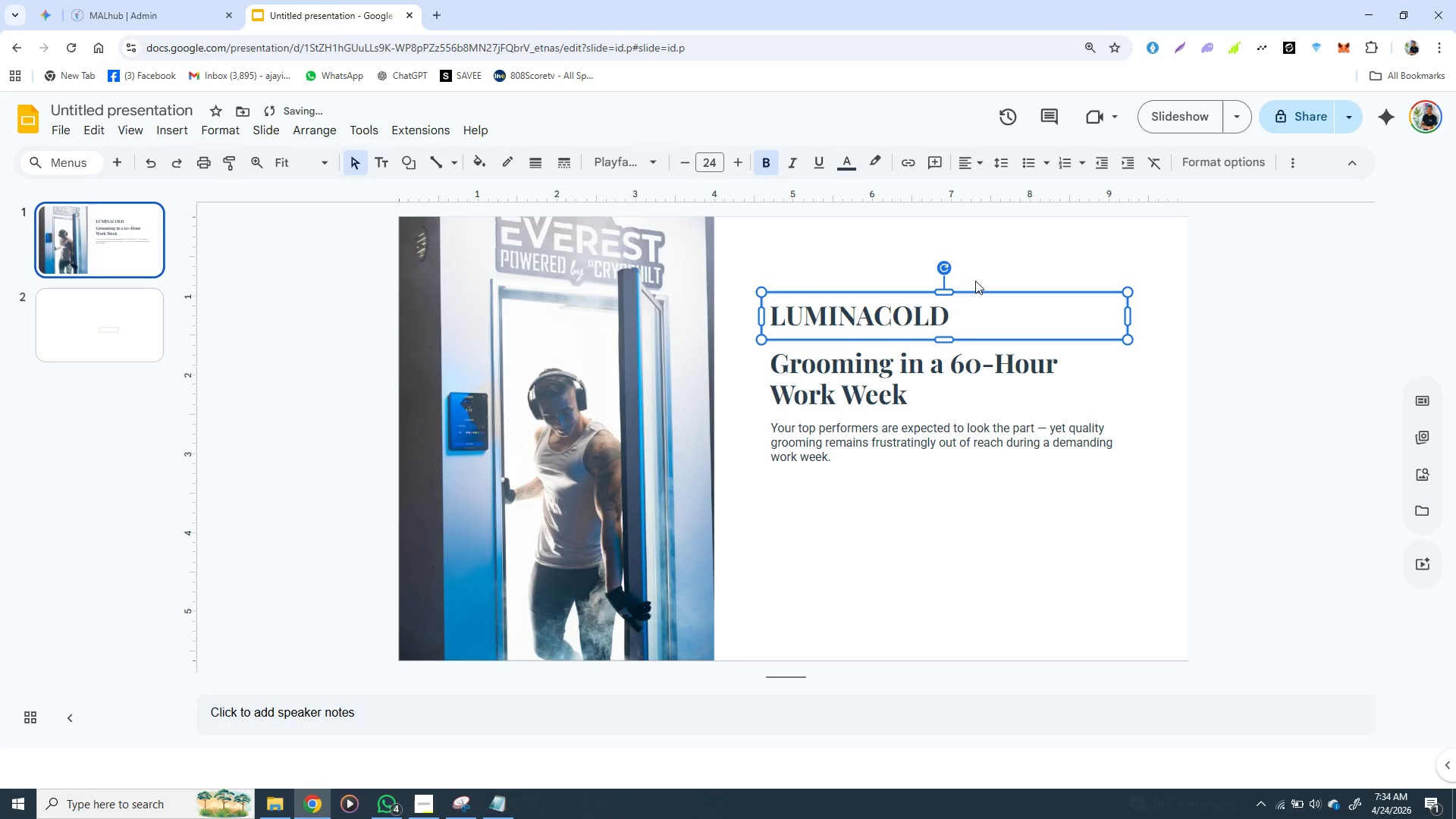 
key(ArrowDown)
 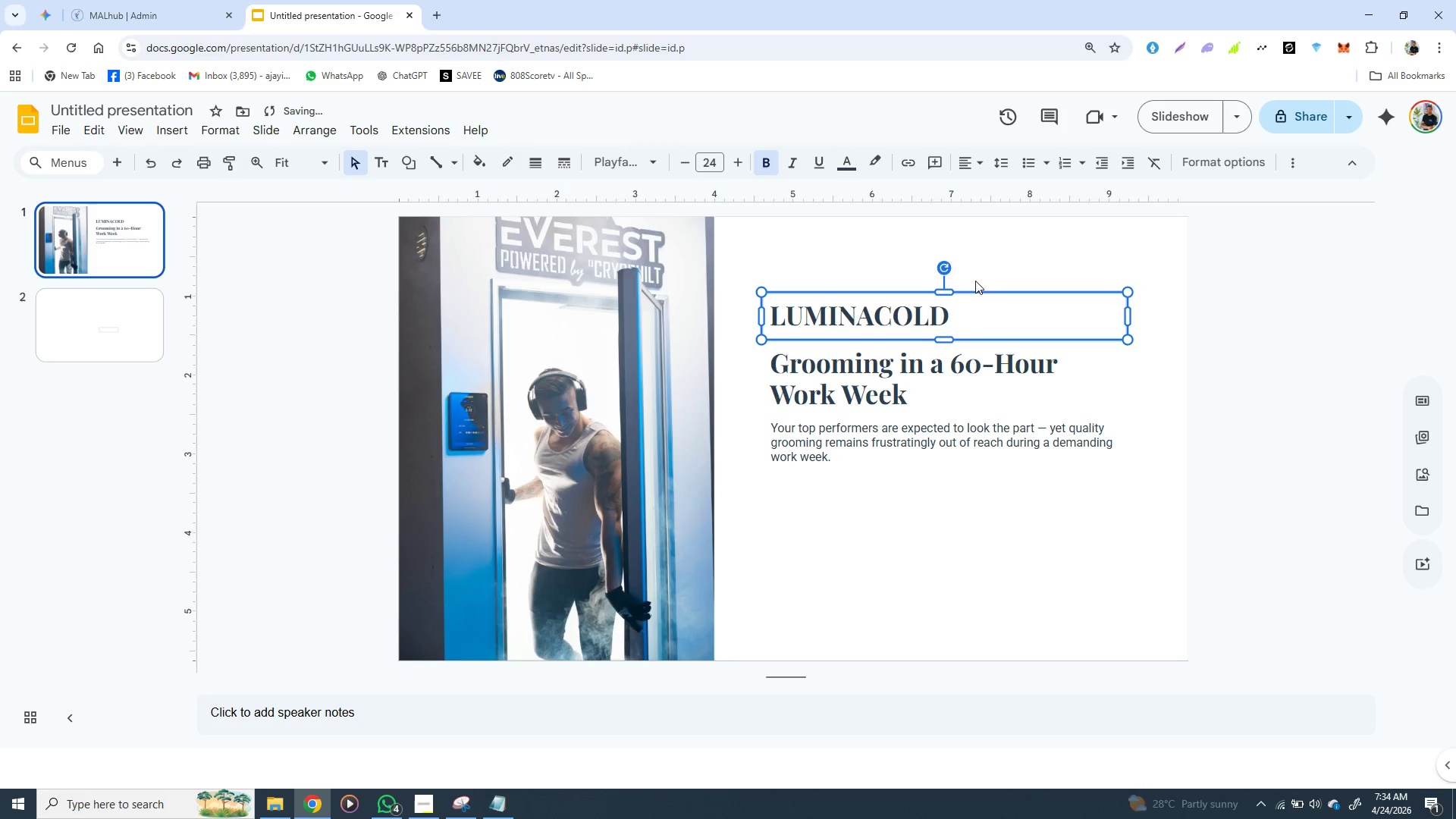 
key(ArrowDown)
 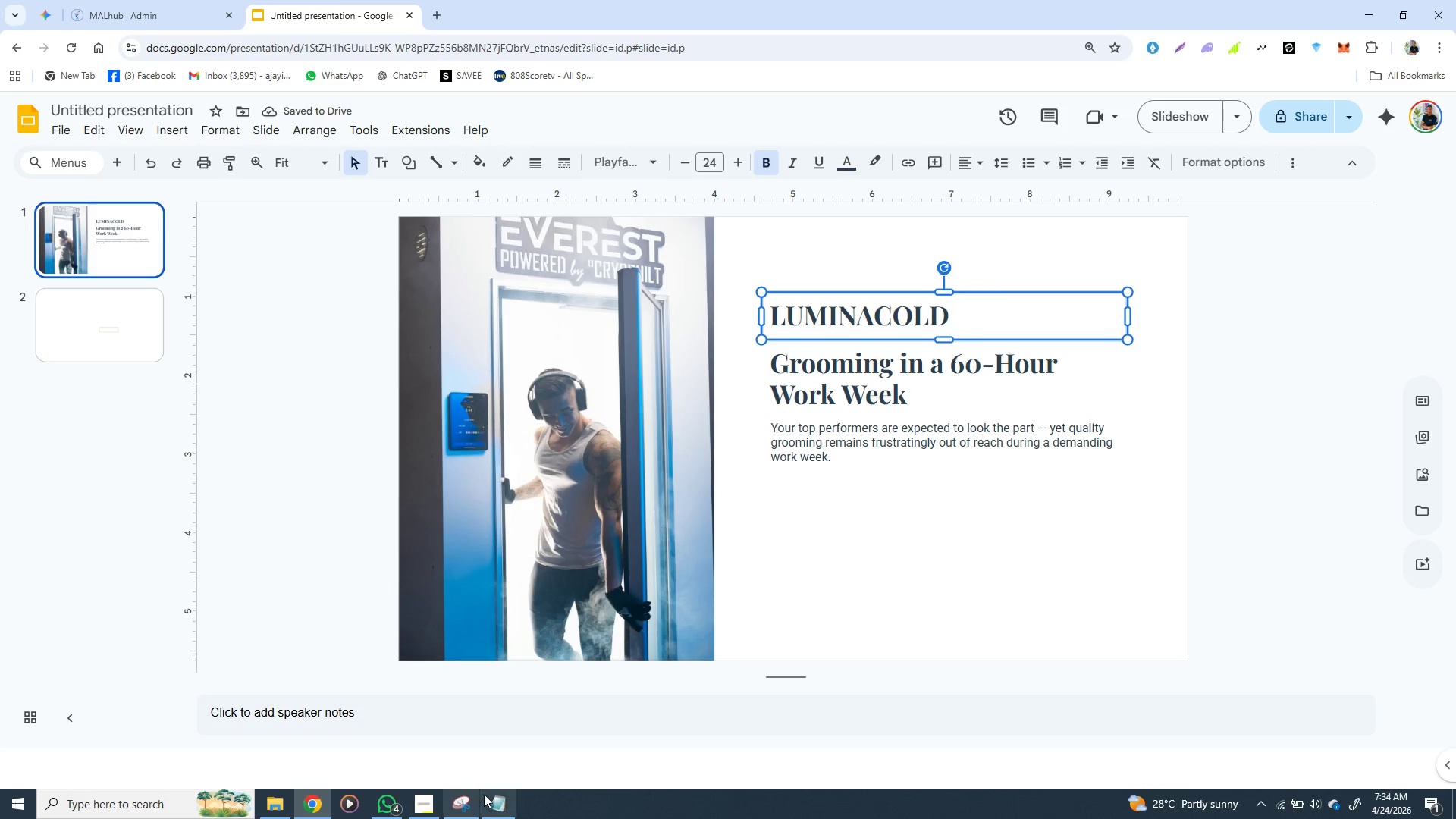 
left_click([498, 800])
 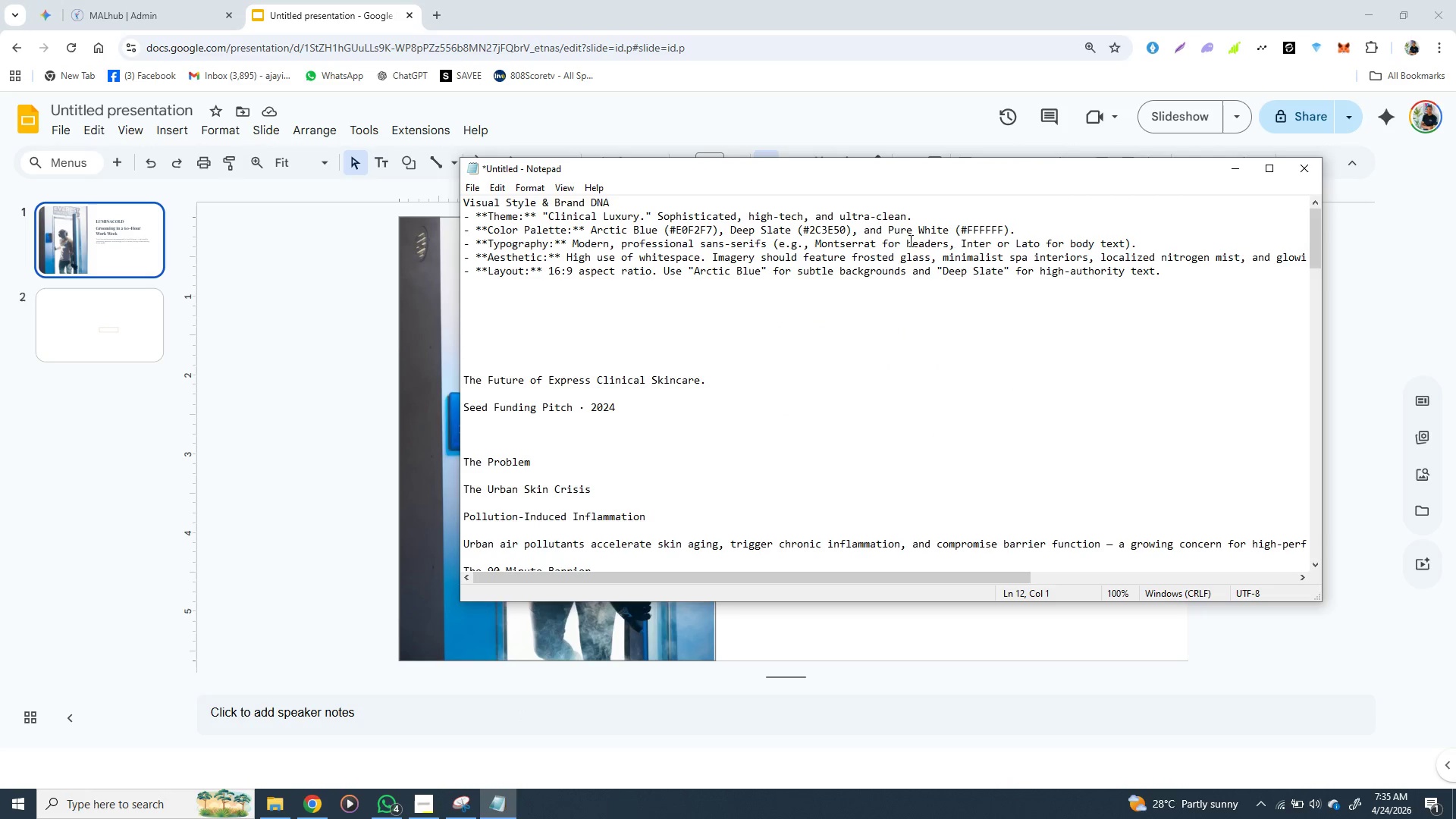 
wait(5.06)
 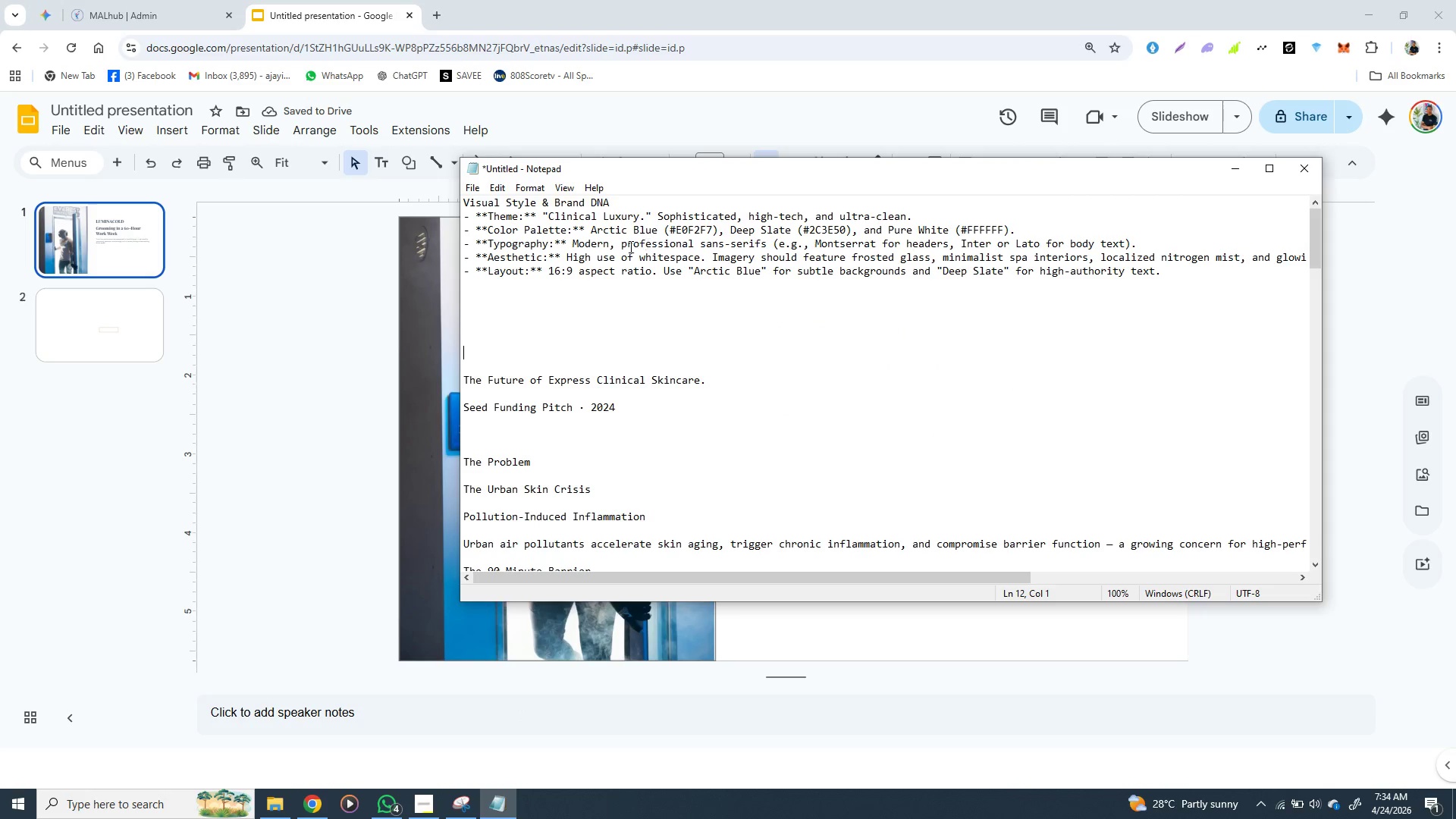 
left_click([568, 654])
 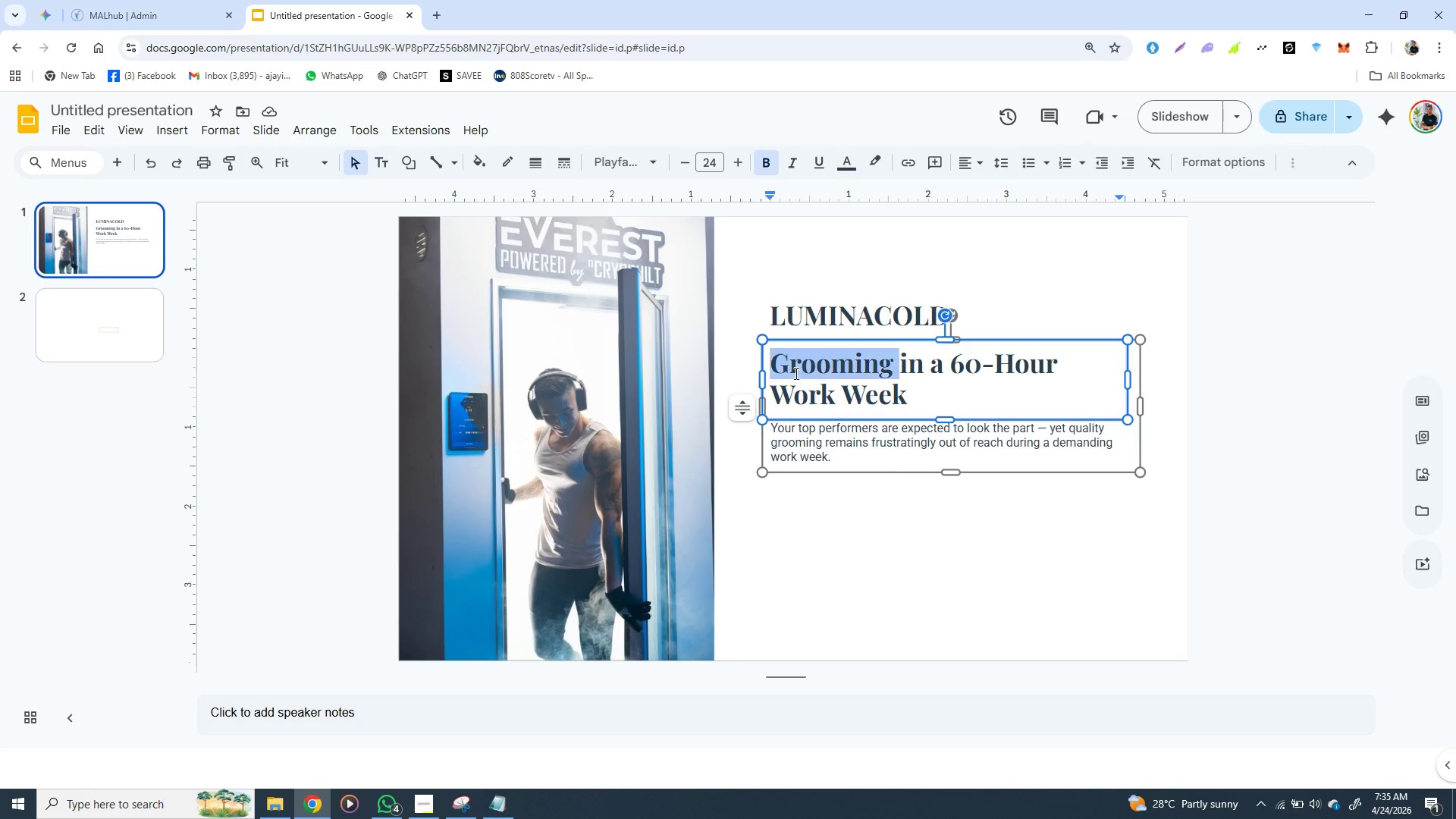 
double_click([795, 373])
 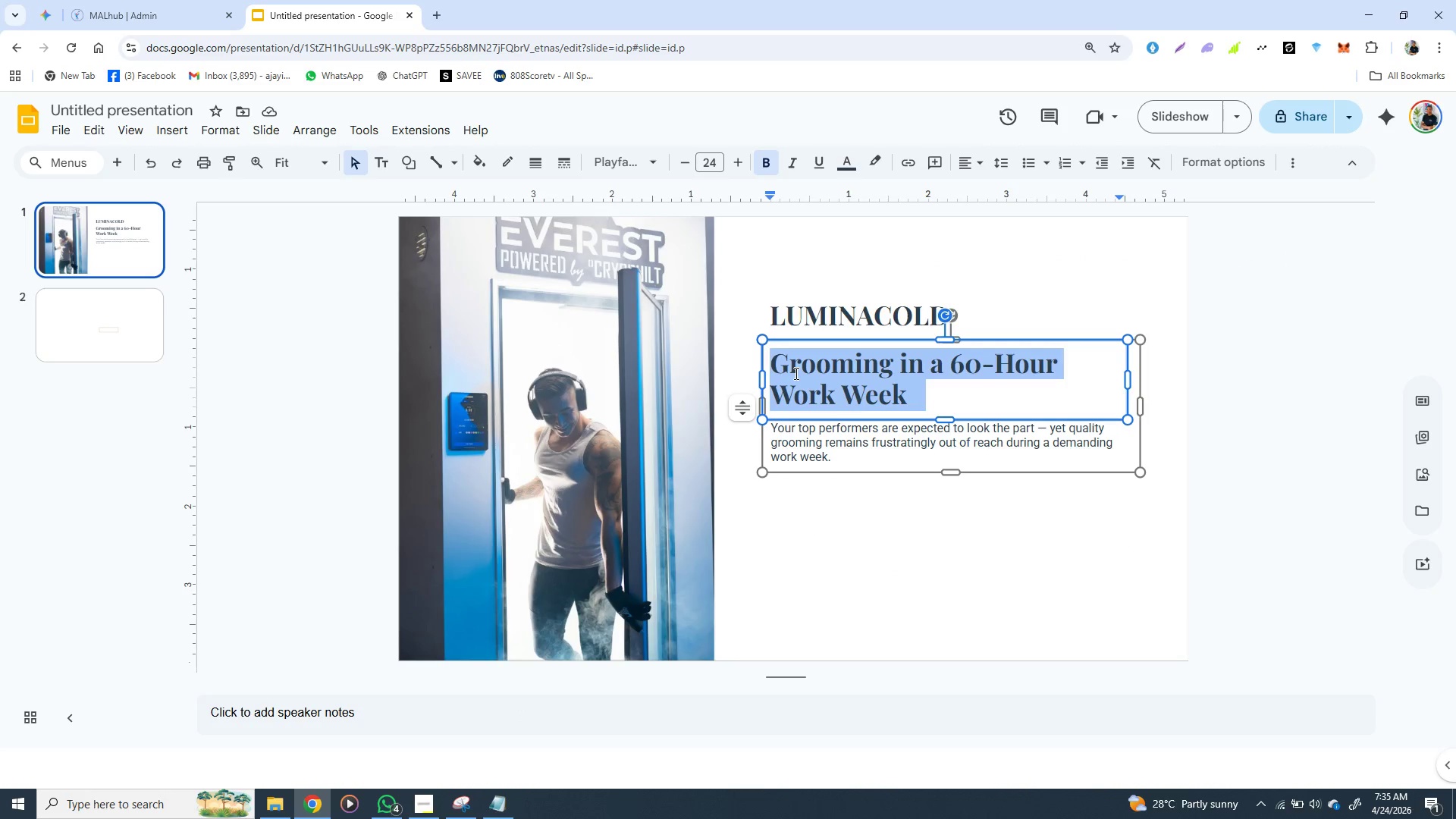 
triple_click([795, 373])
 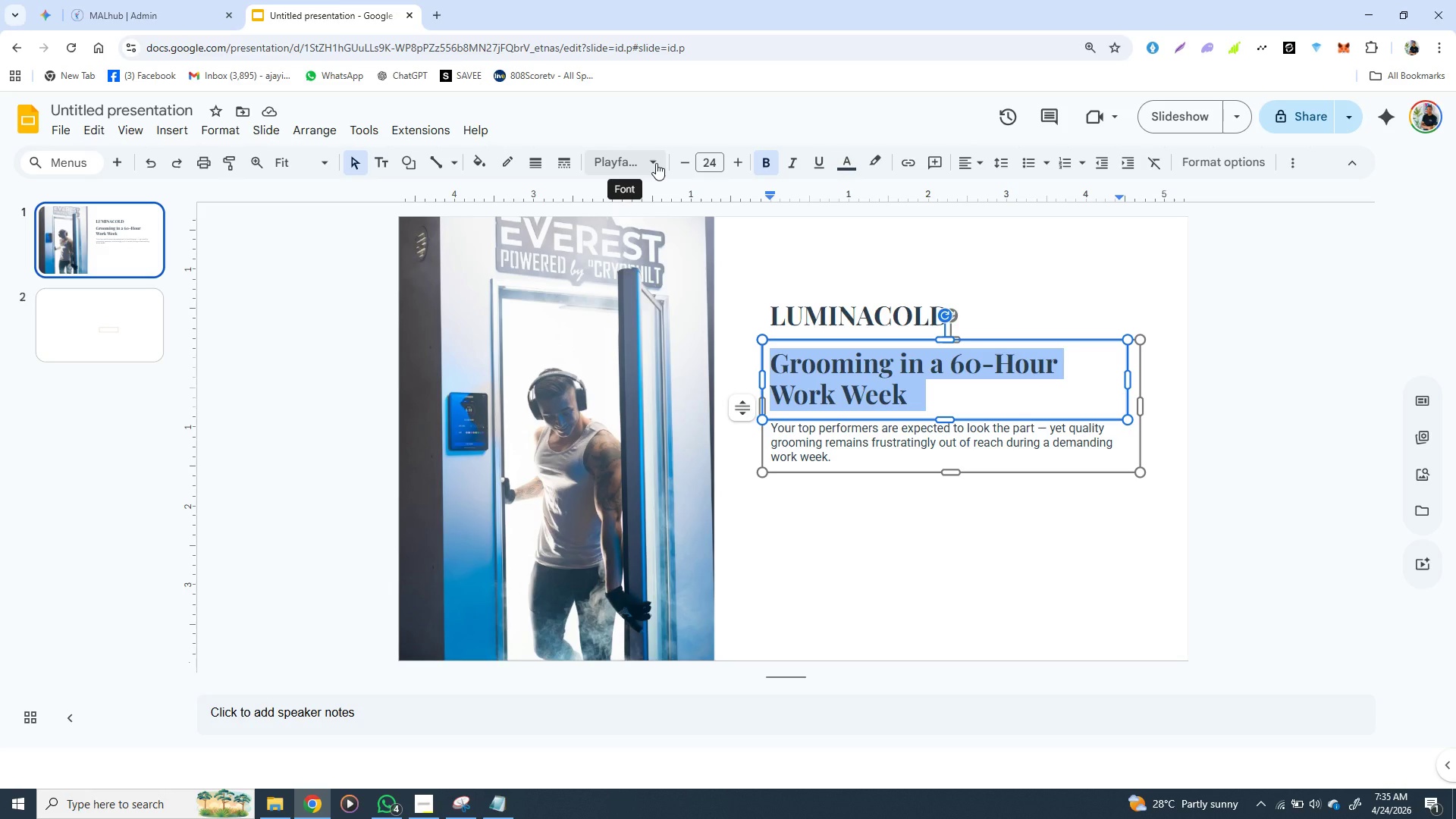 
left_click([656, 163])
 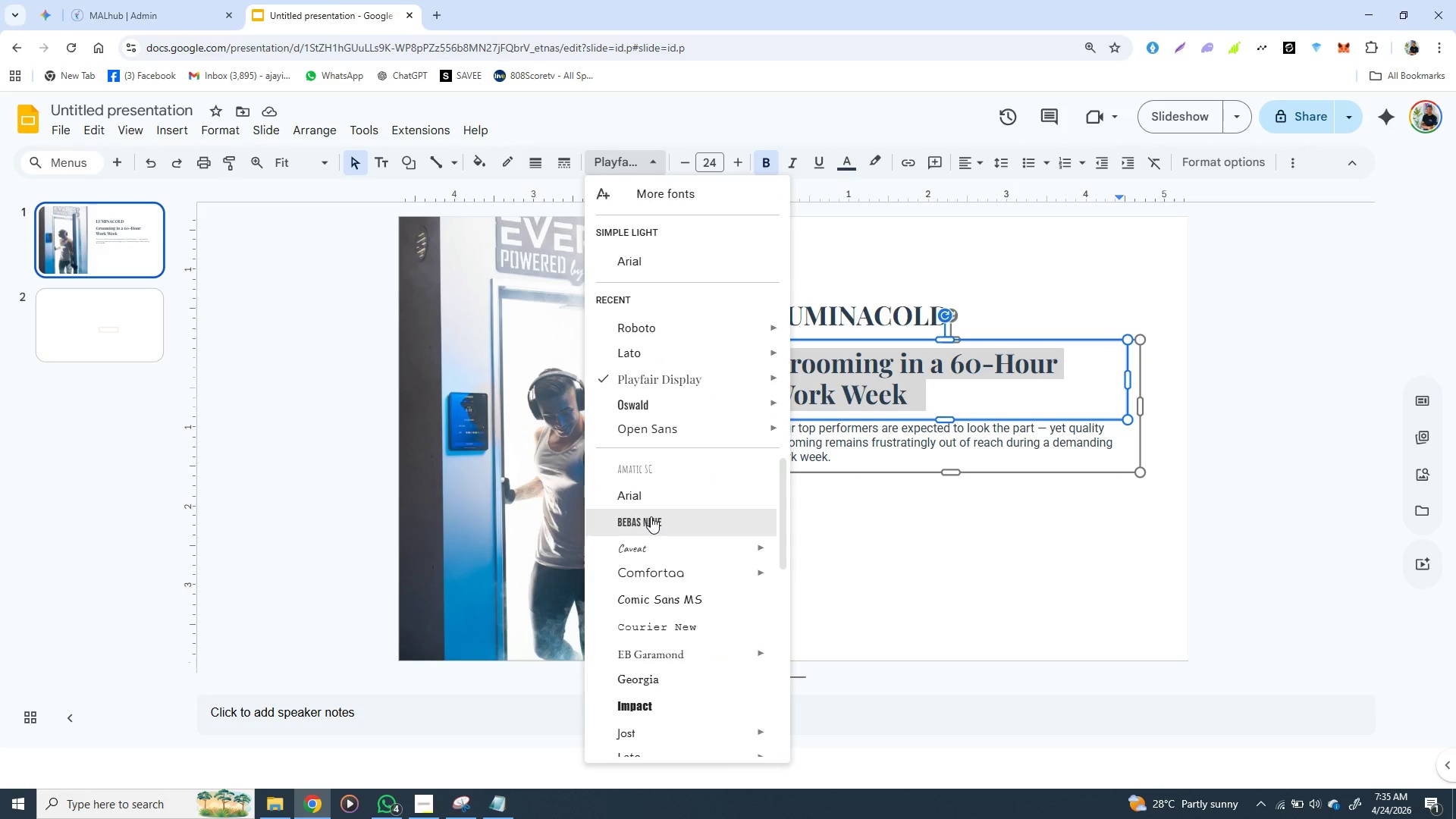 
scroll: coordinate [651, 526], scroll_direction: down, amount: 1.0
 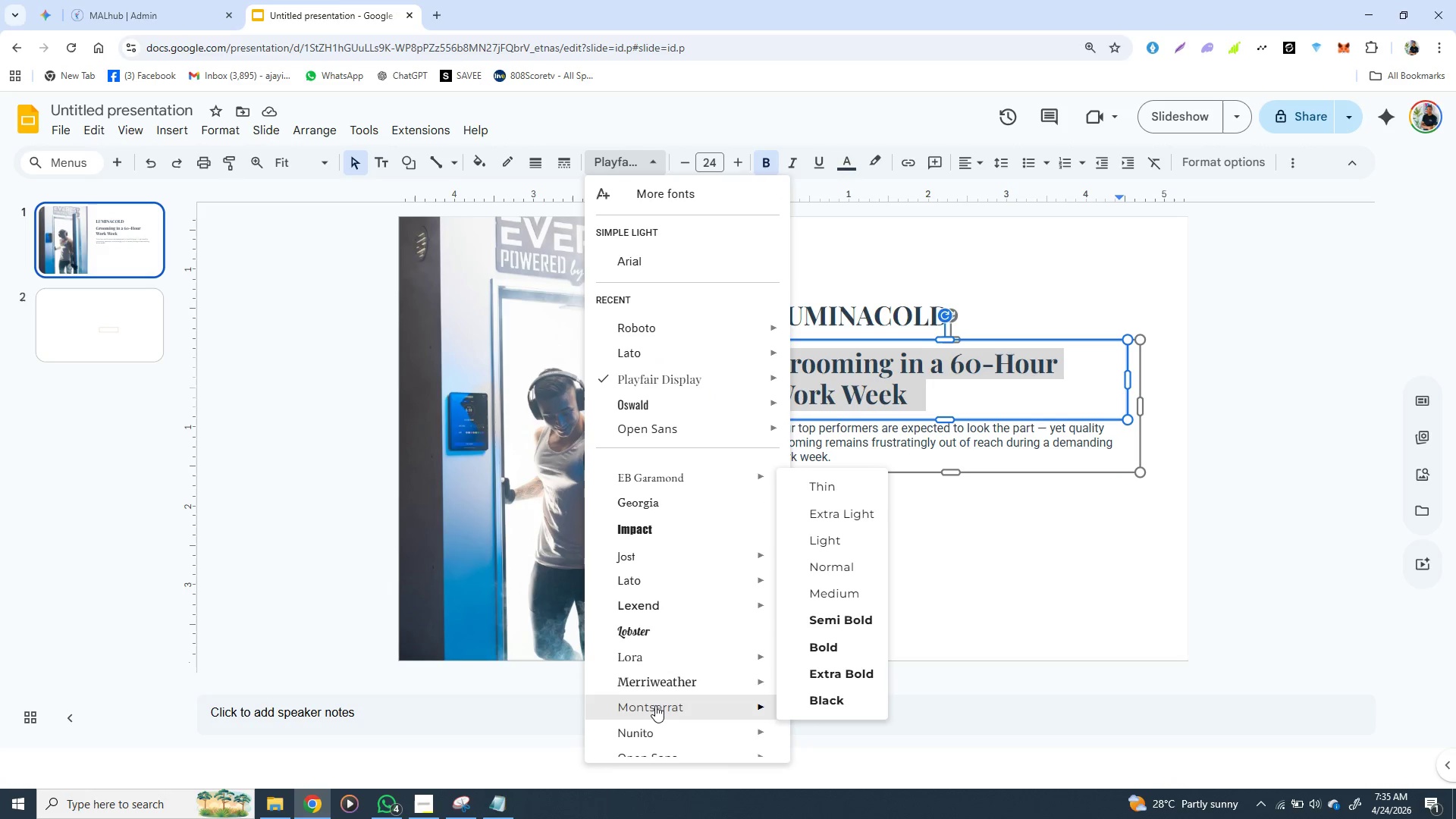 
left_click([657, 705])
 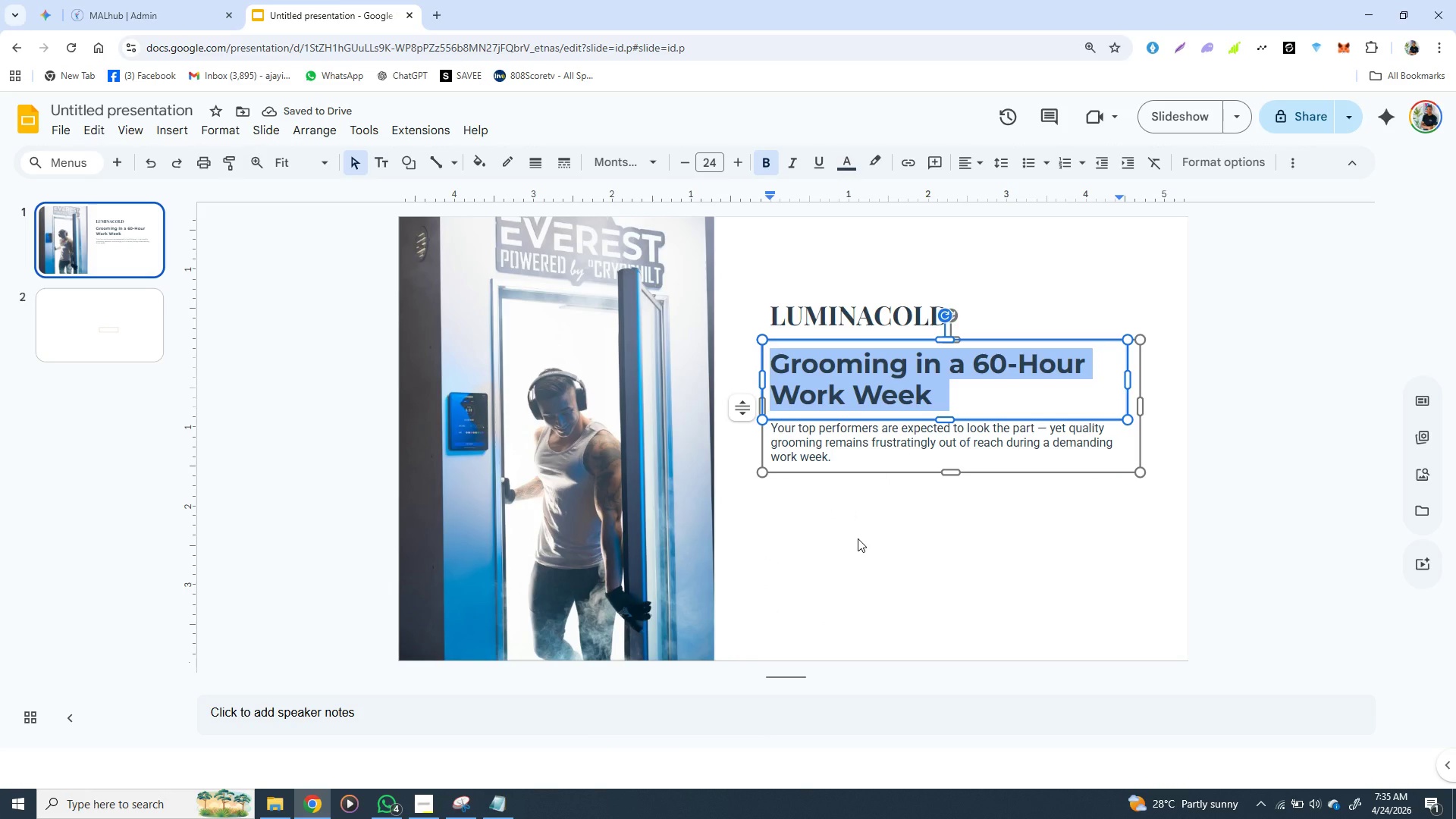 
left_click([858, 538])
 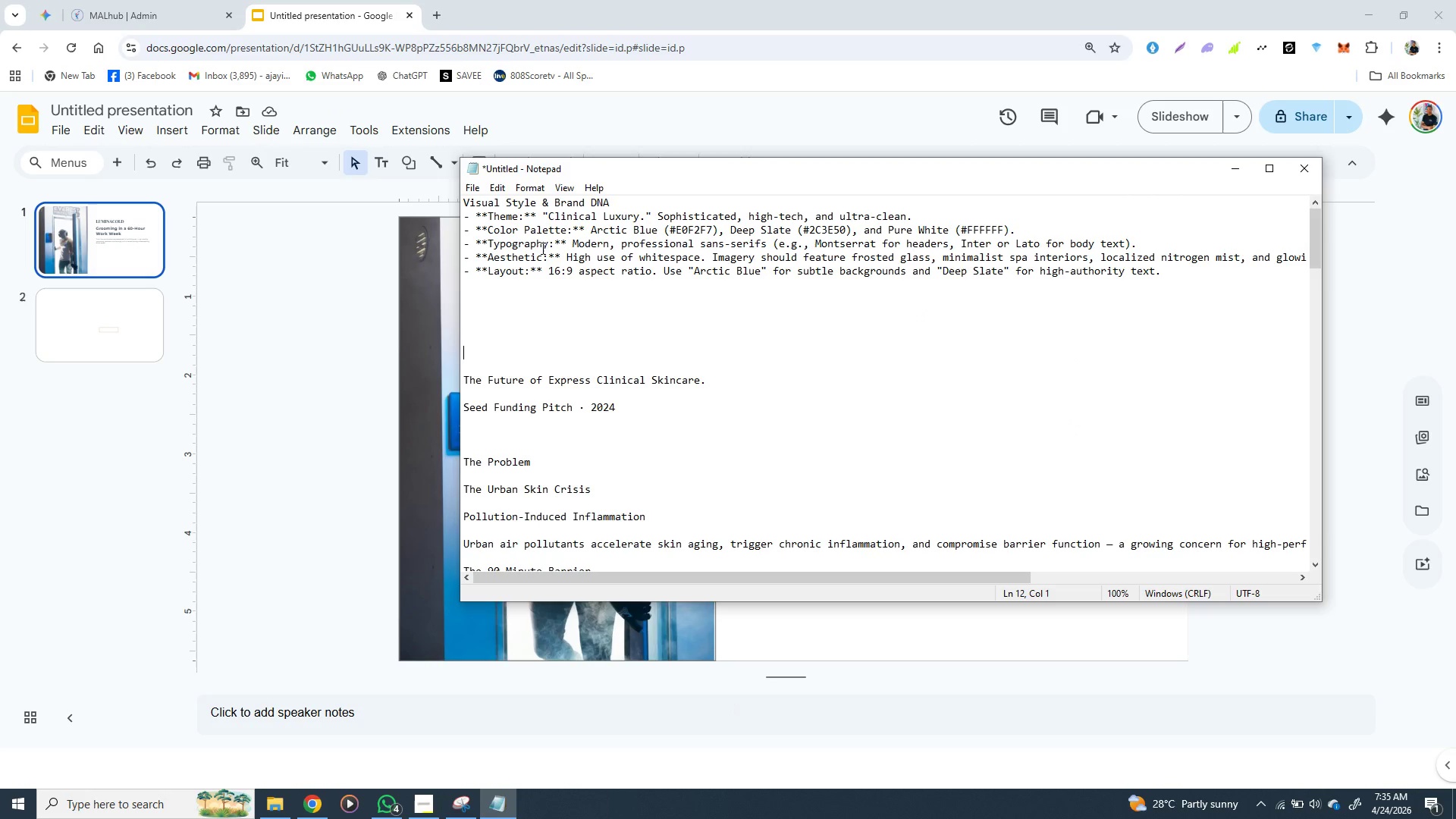 
wait(13.5)
 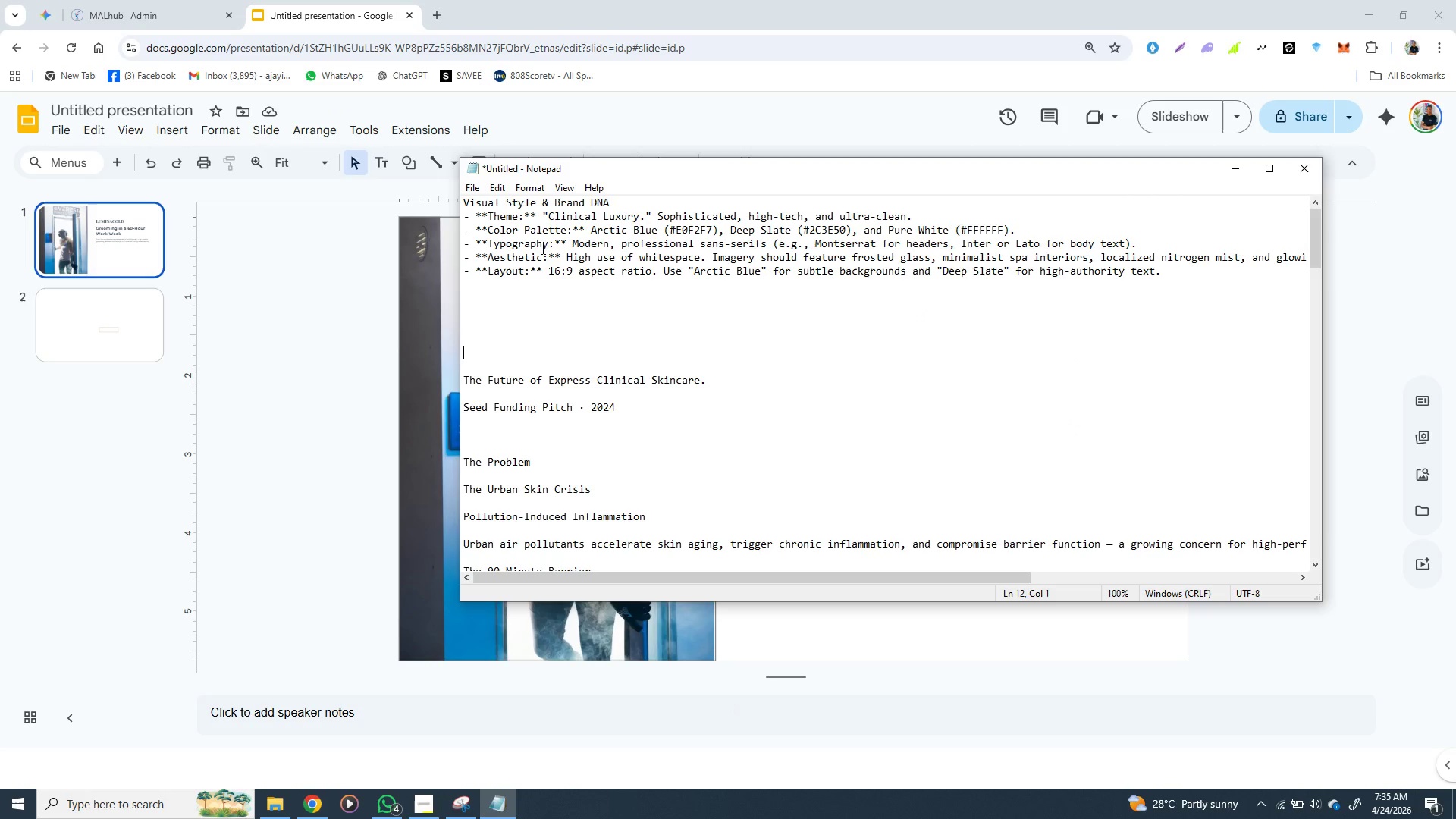 
left_click([774, 632])
 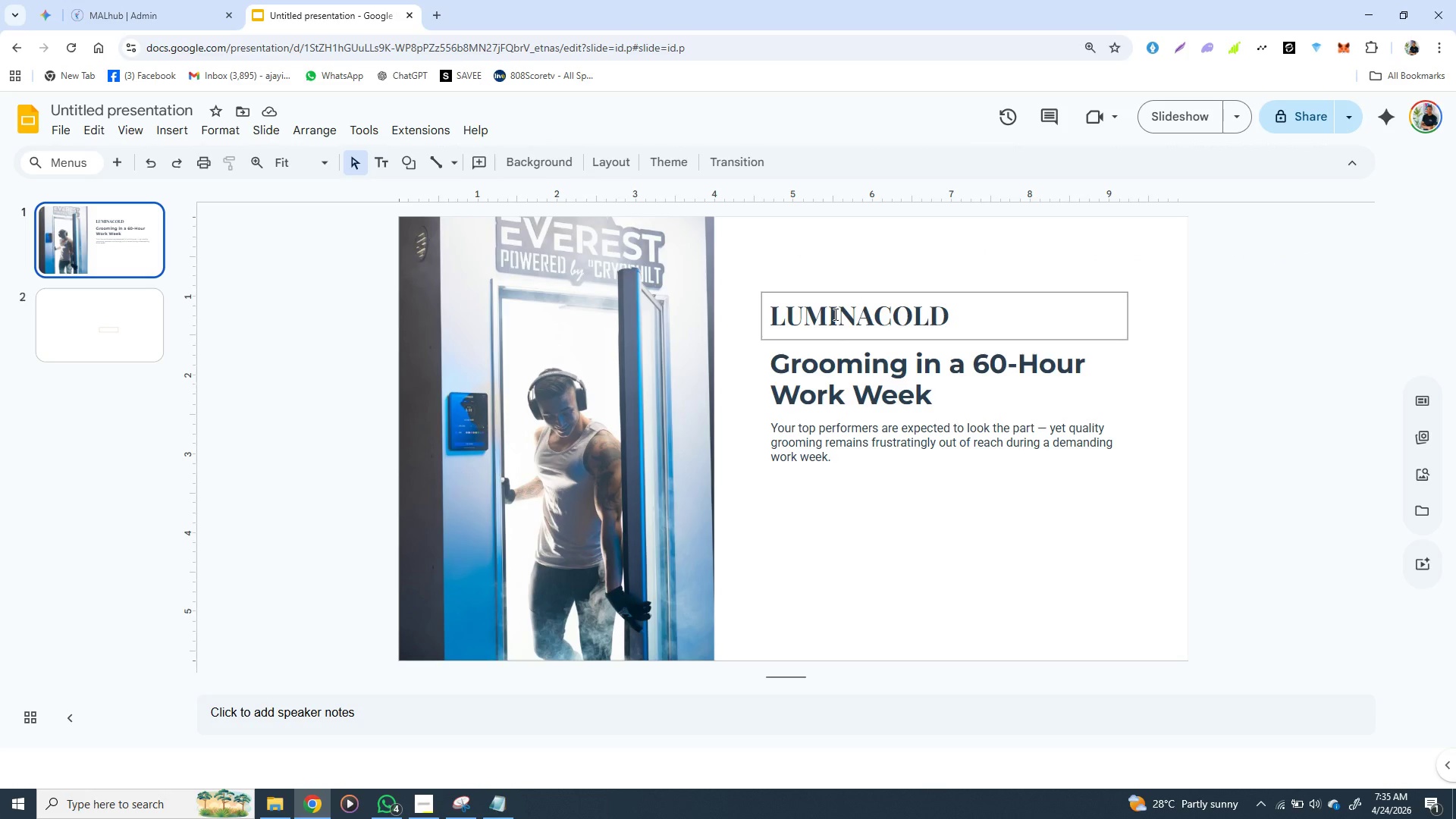 
double_click([833, 314])
 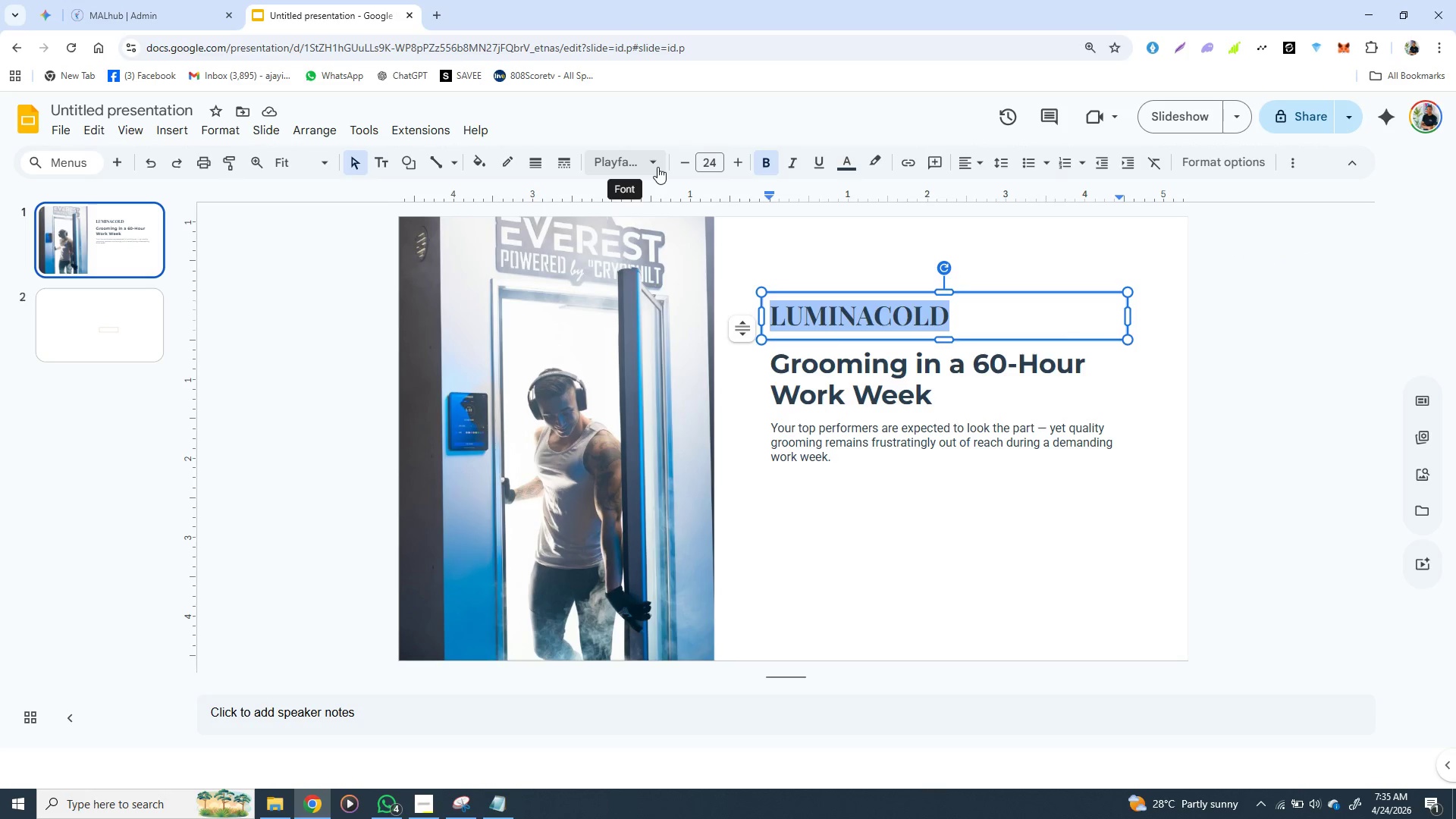 
left_click([657, 163])
 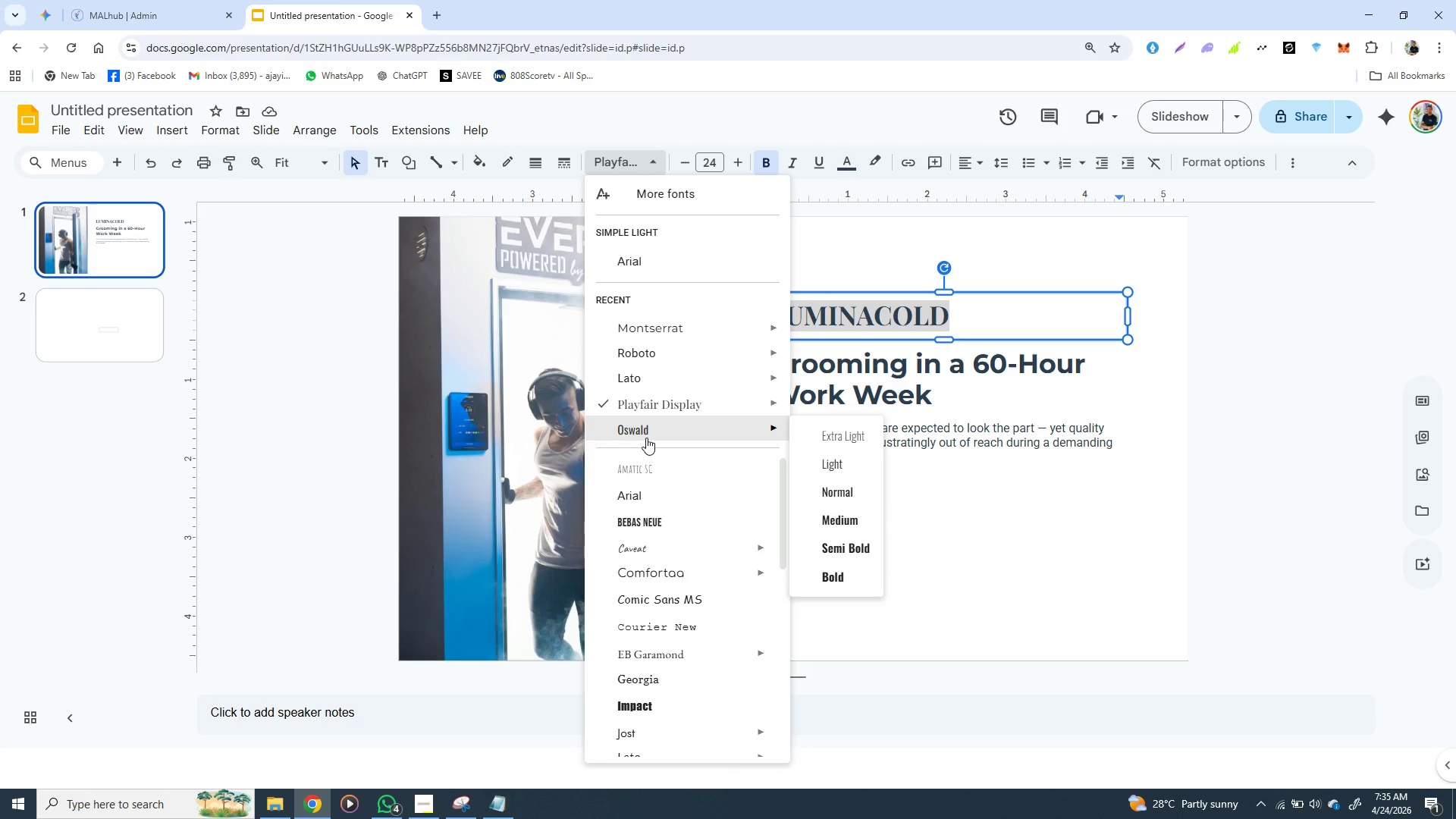 
scroll: coordinate [624, 493], scroll_direction: down, amount: 4.0
 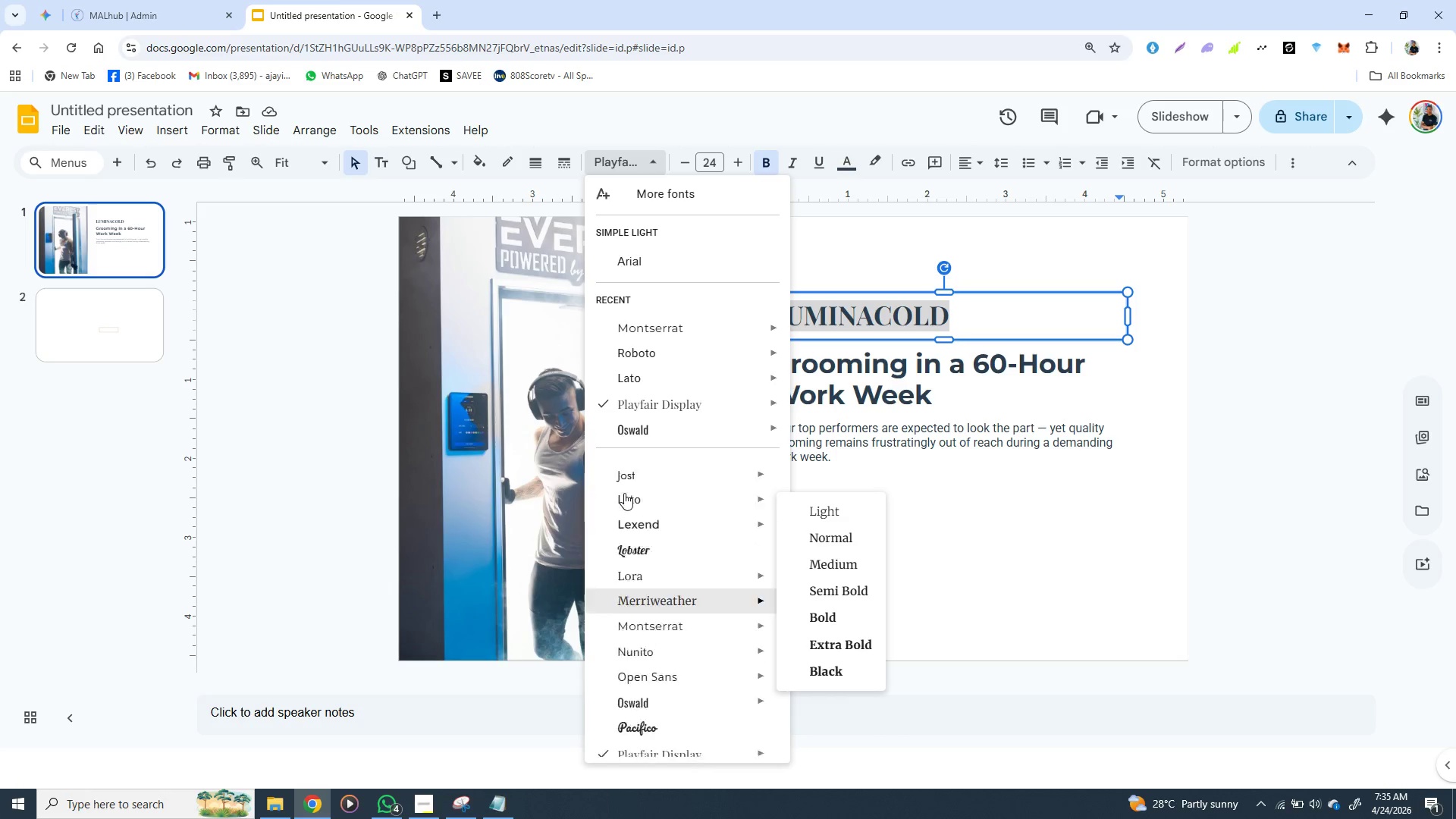 
scroll: coordinate [624, 493], scroll_direction: none, amount: 0.0
 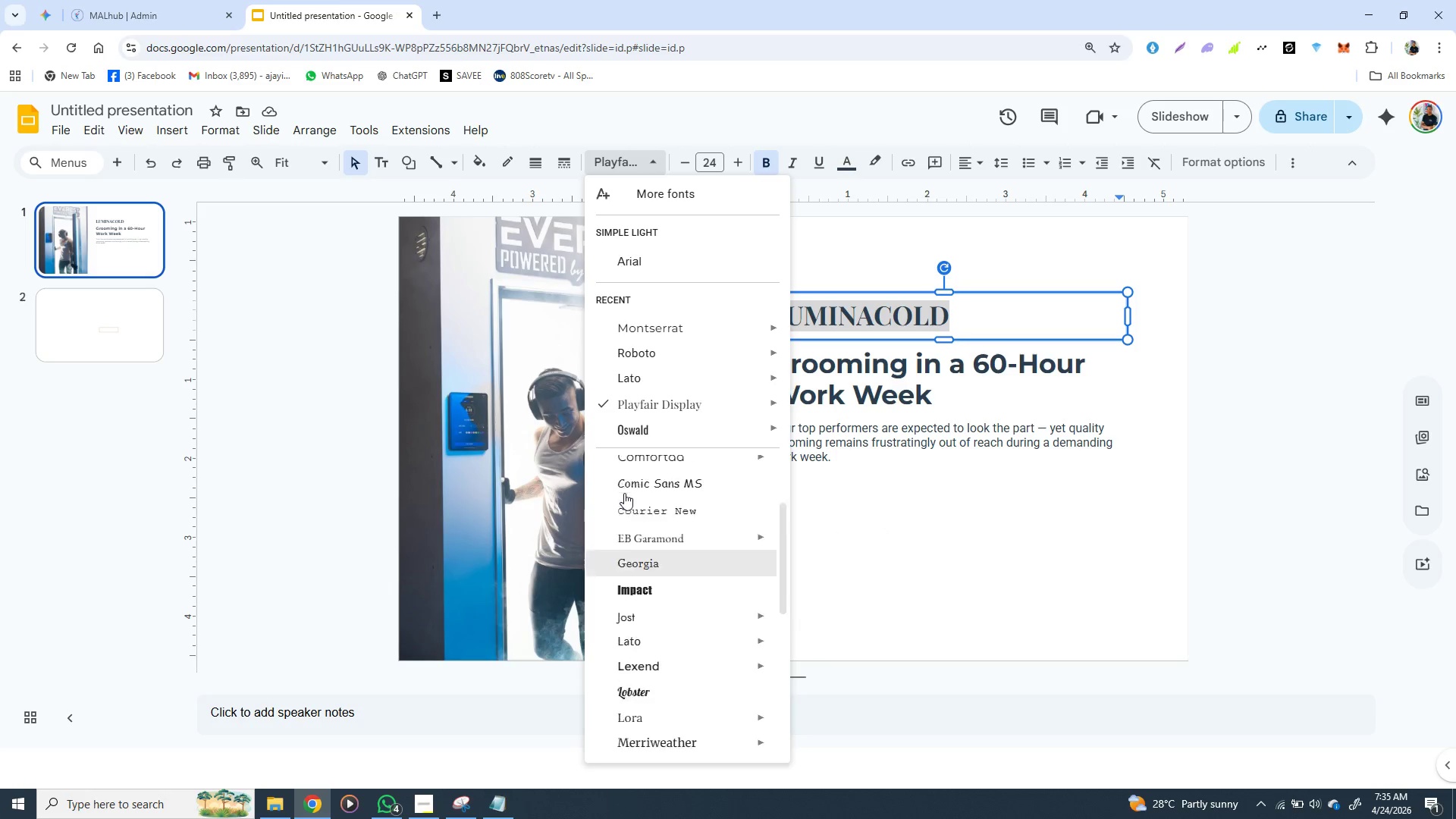 
scroll: coordinate [624, 493], scroll_direction: up, amount: 1.0
 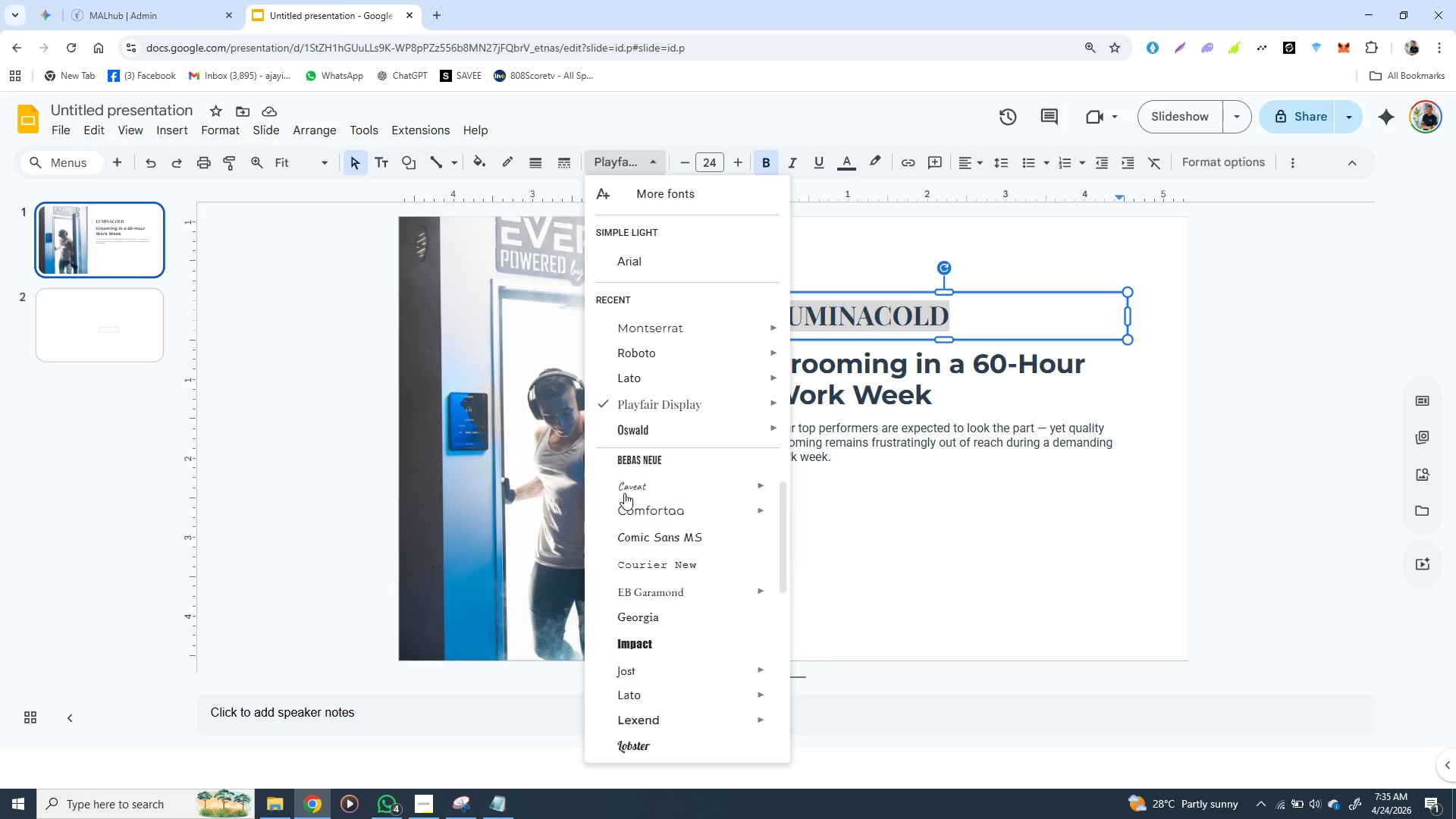 
scroll: coordinate [624, 493], scroll_direction: none, amount: 0.0
 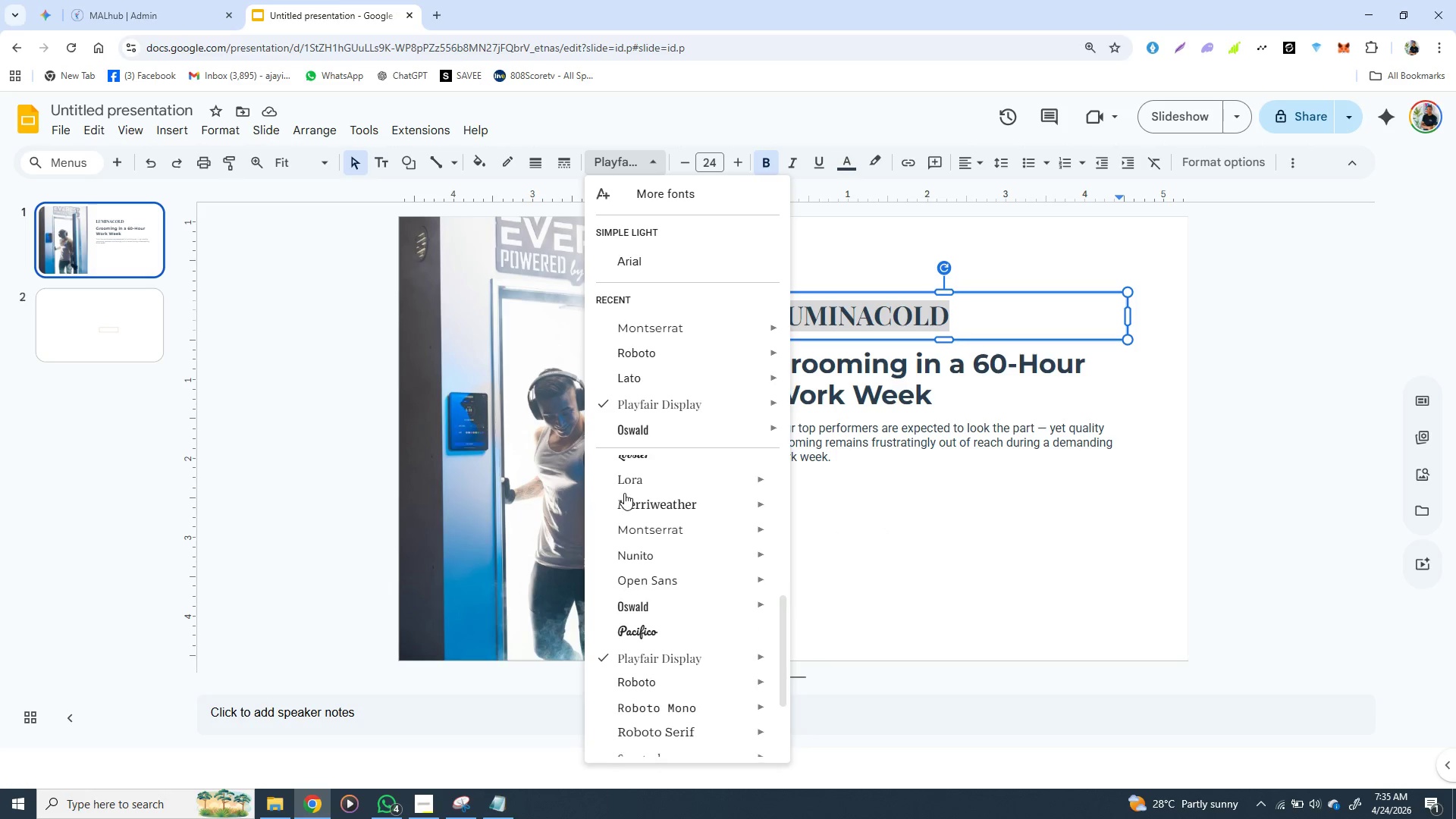 
scroll: coordinate [624, 493], scroll_direction: down, amount: 1.0
 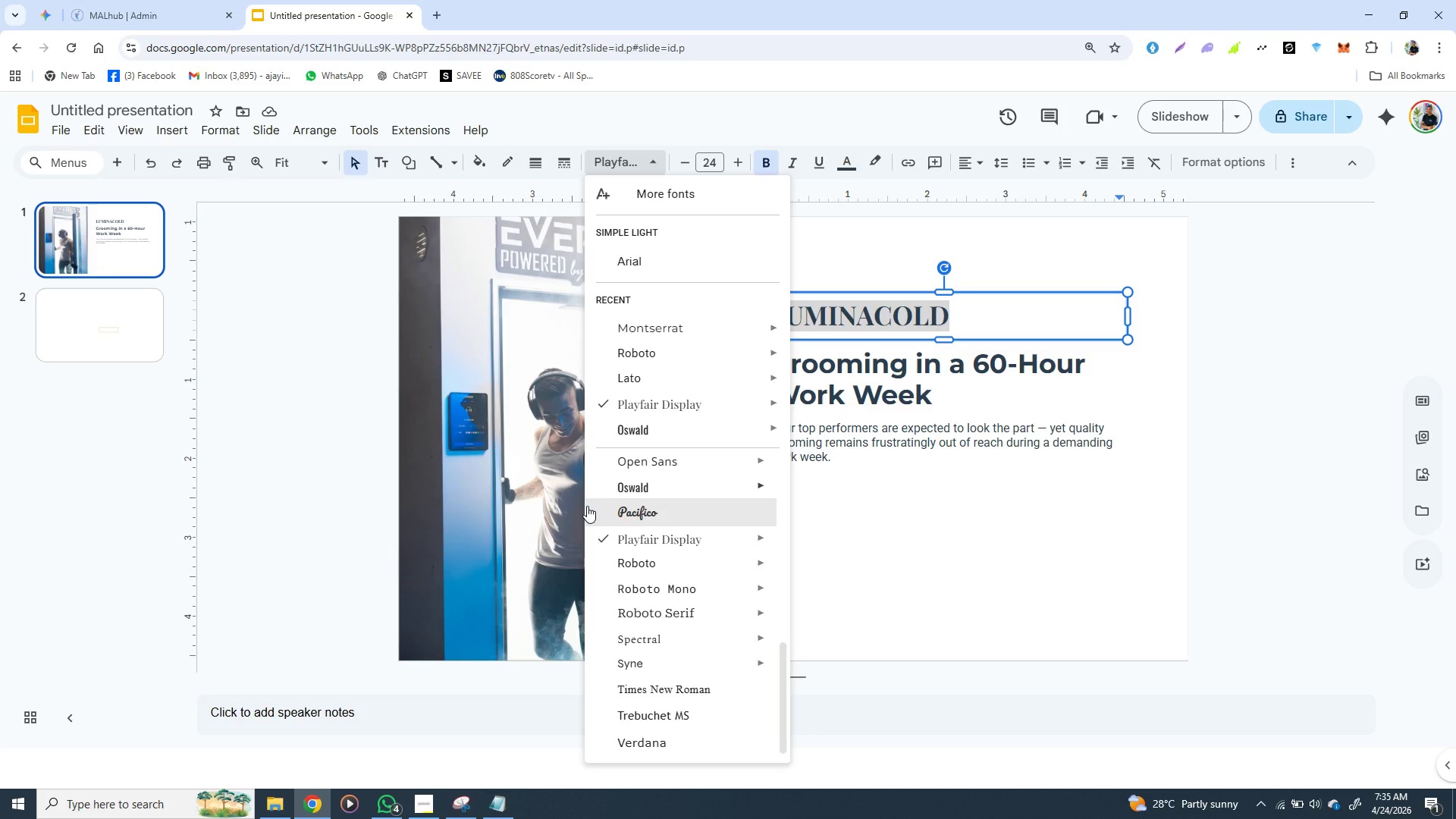 
left_click([540, 507])
 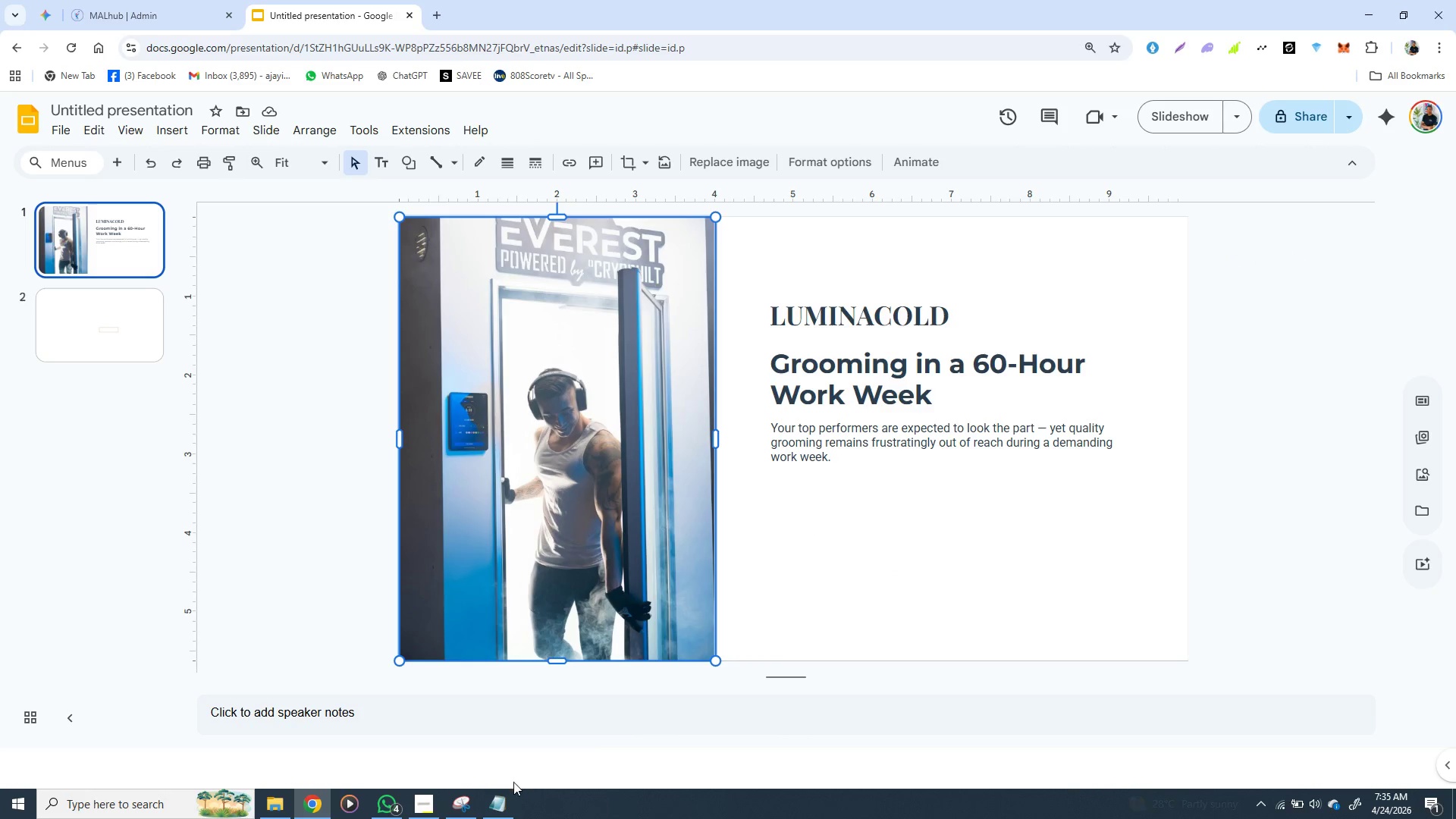 
wait(11.31)
 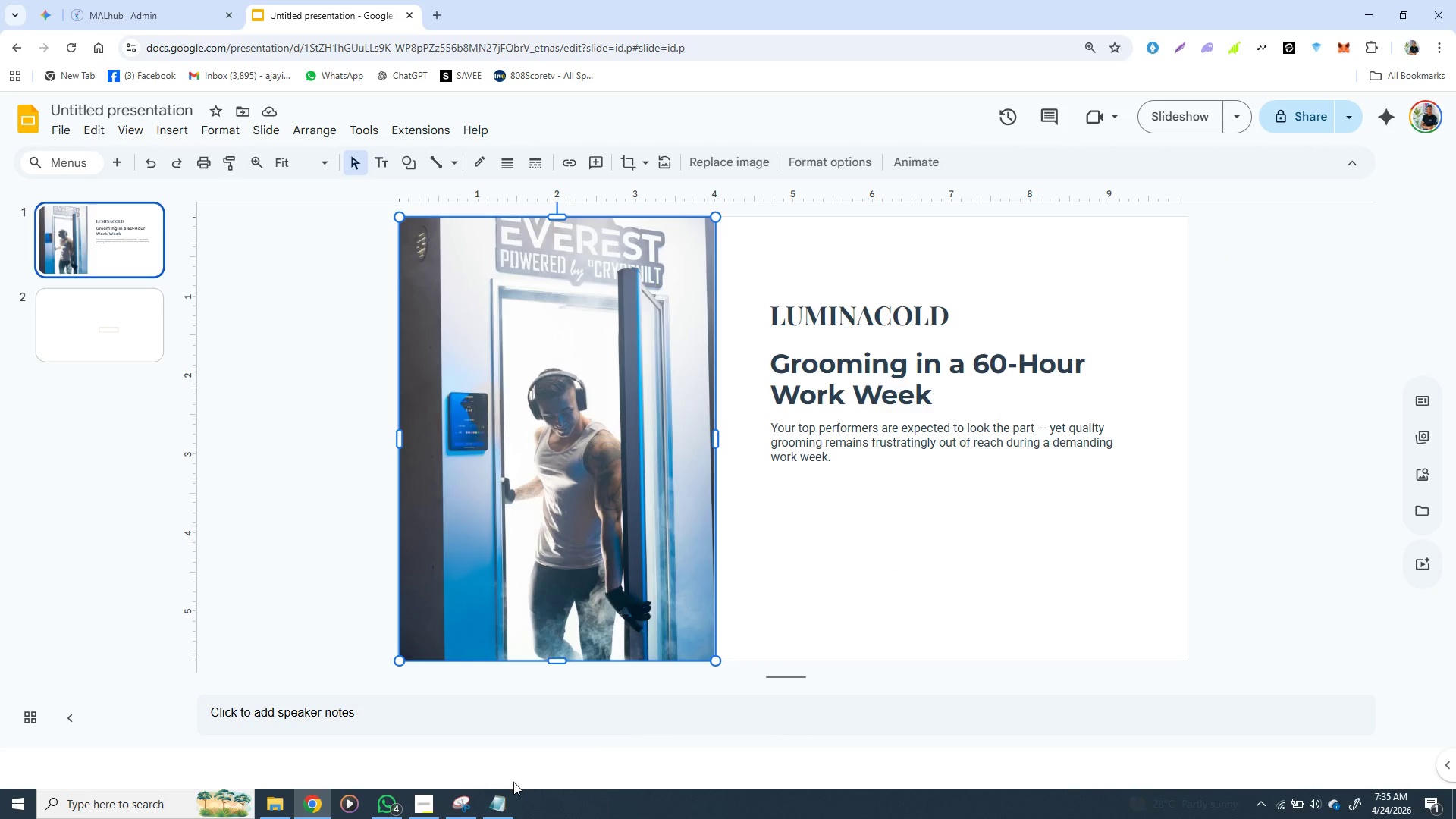 
double_click([841, 320])
 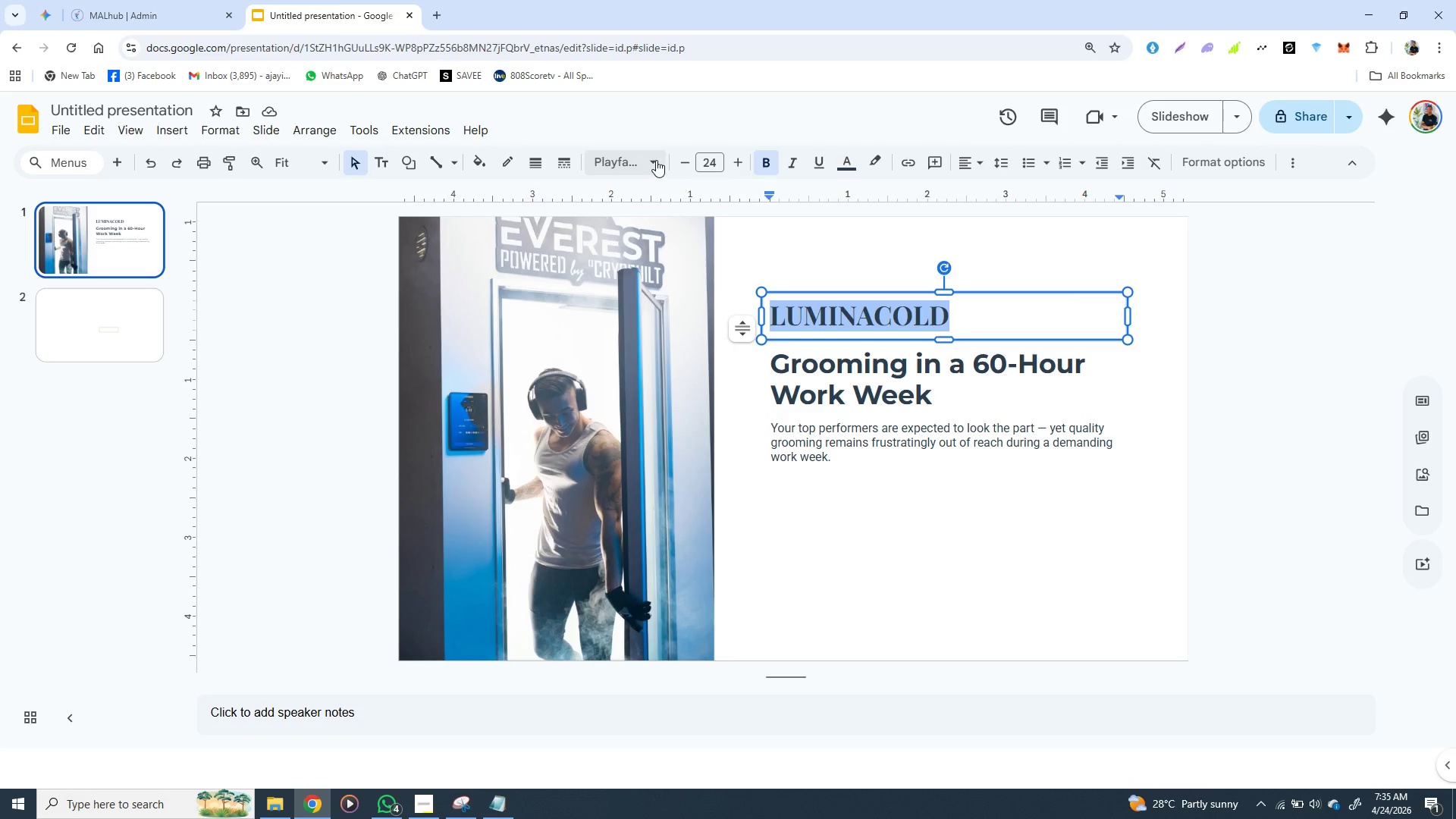 
left_click([654, 160])
 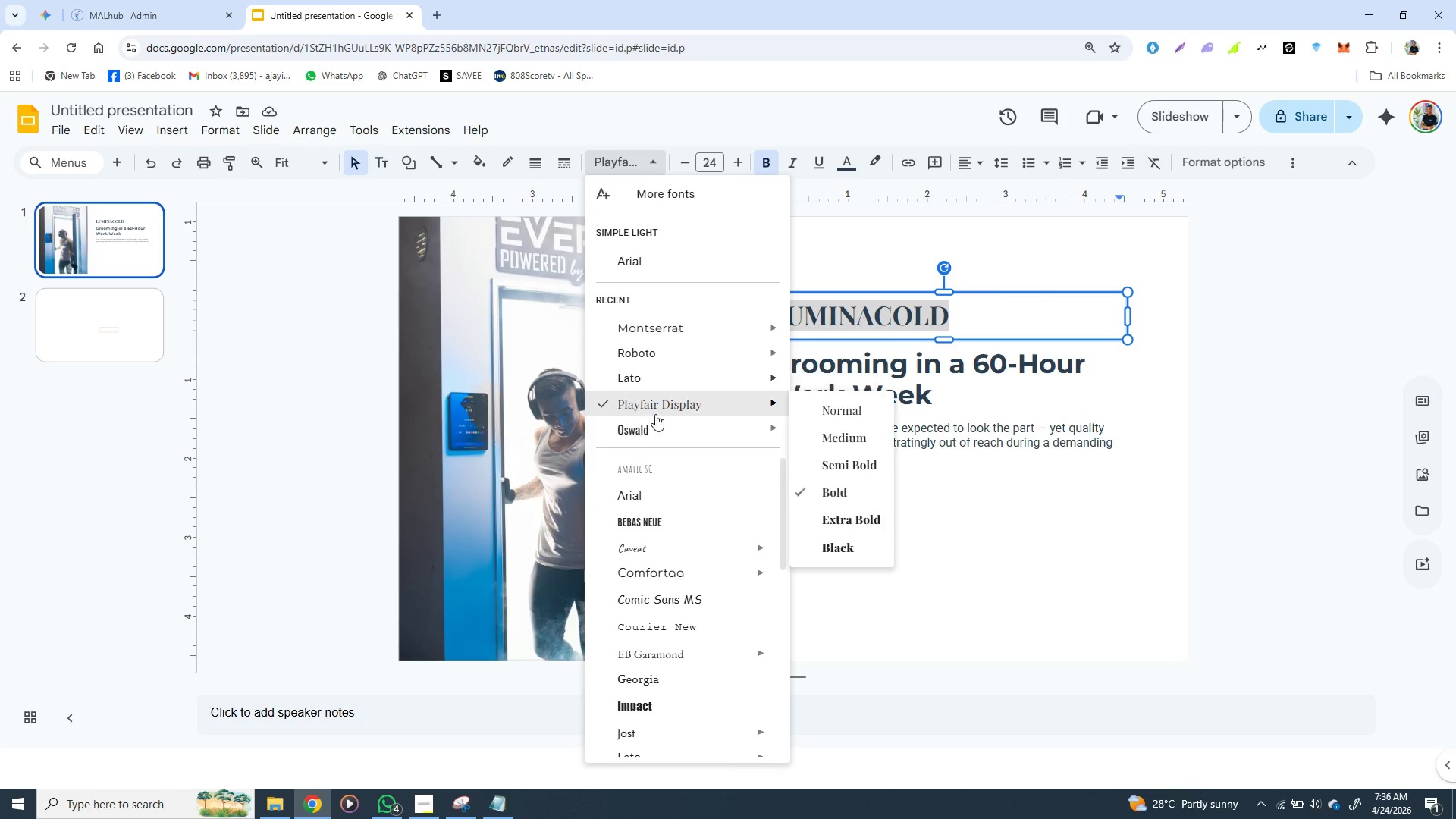 
wait(5.75)
 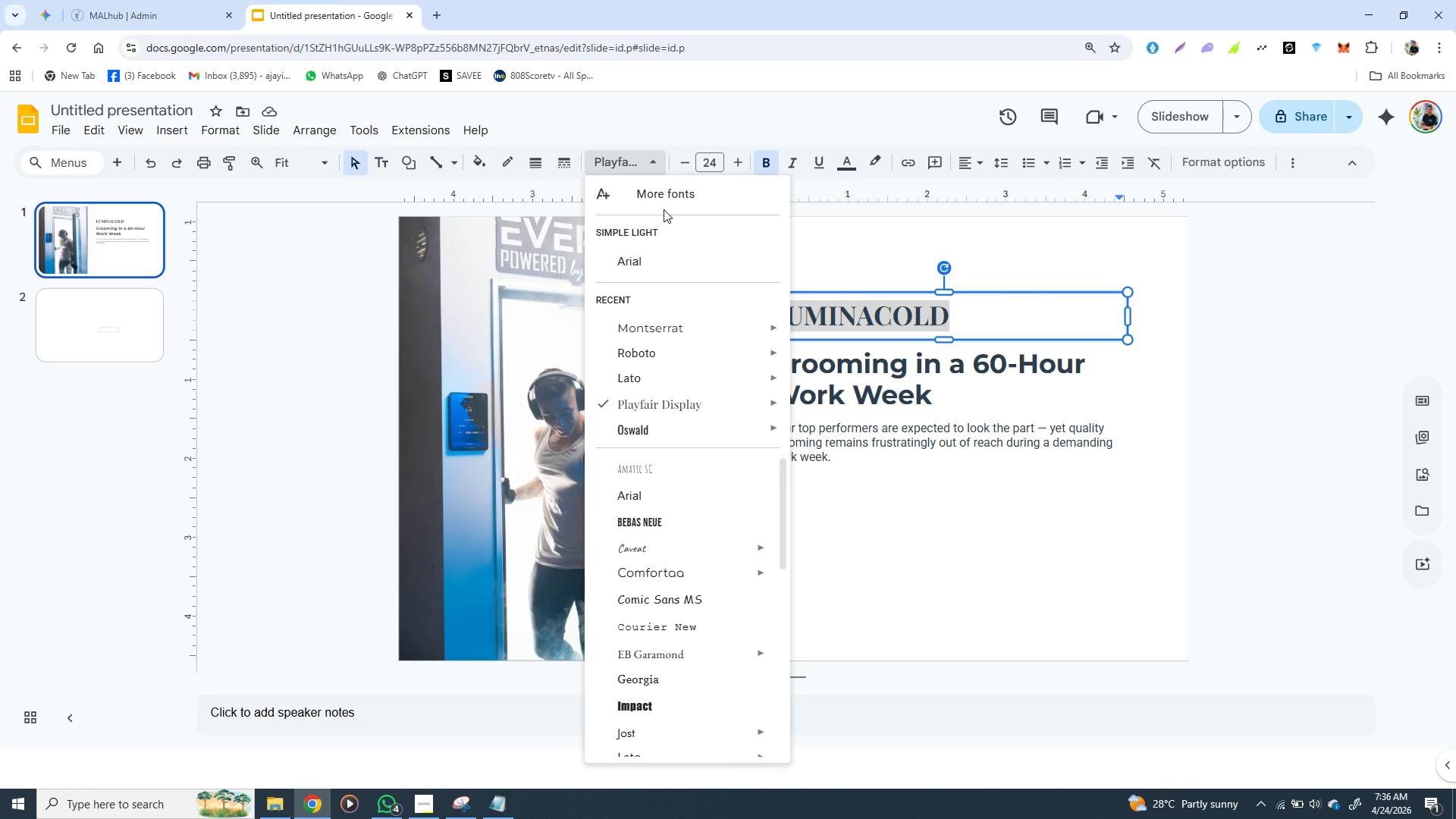 
scroll: coordinate [651, 531], scroll_direction: down, amount: 2.0
 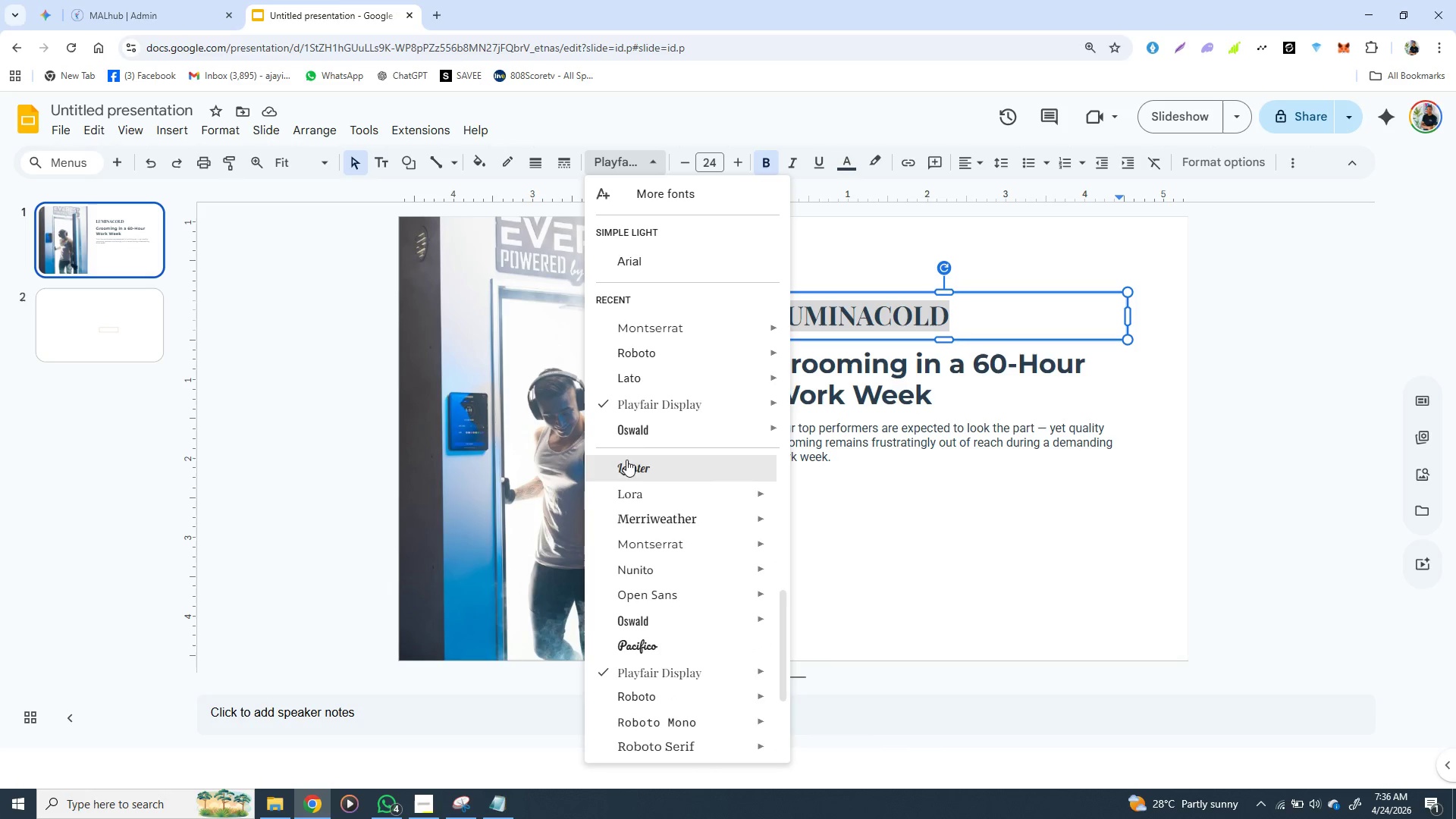 
mouse_move([644, 497])
 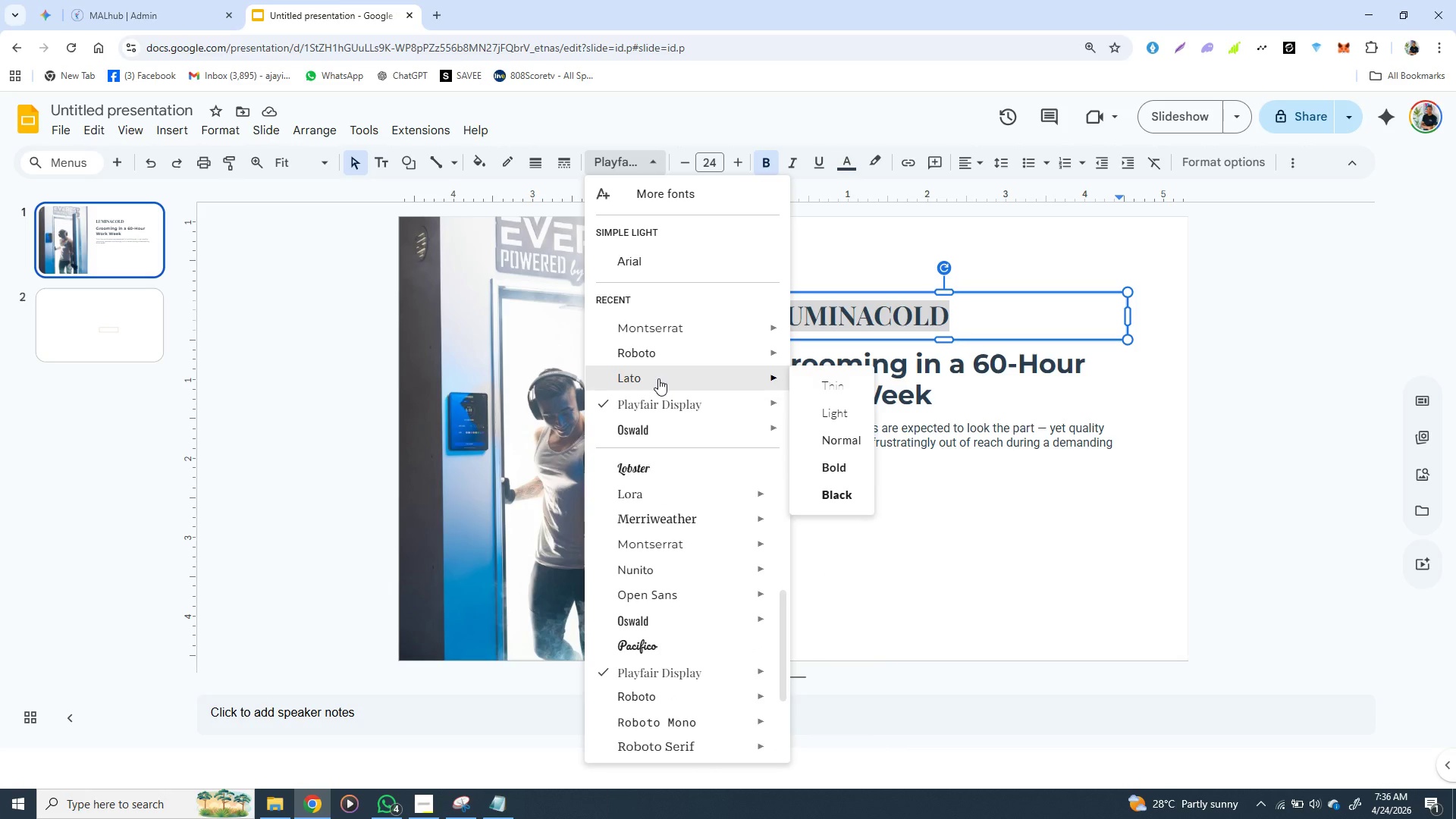 
left_click([658, 378])
 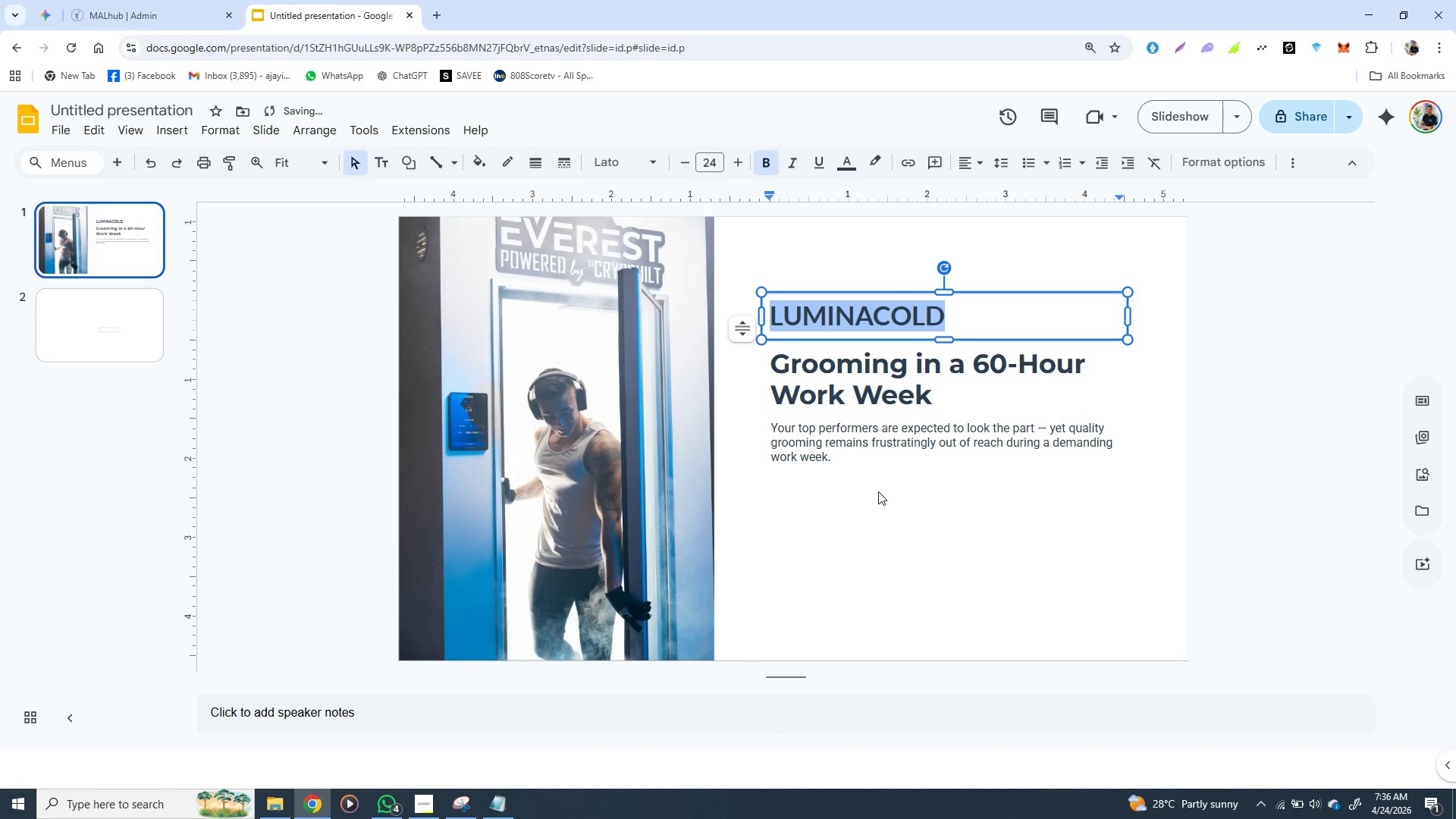 
left_click([870, 487])
 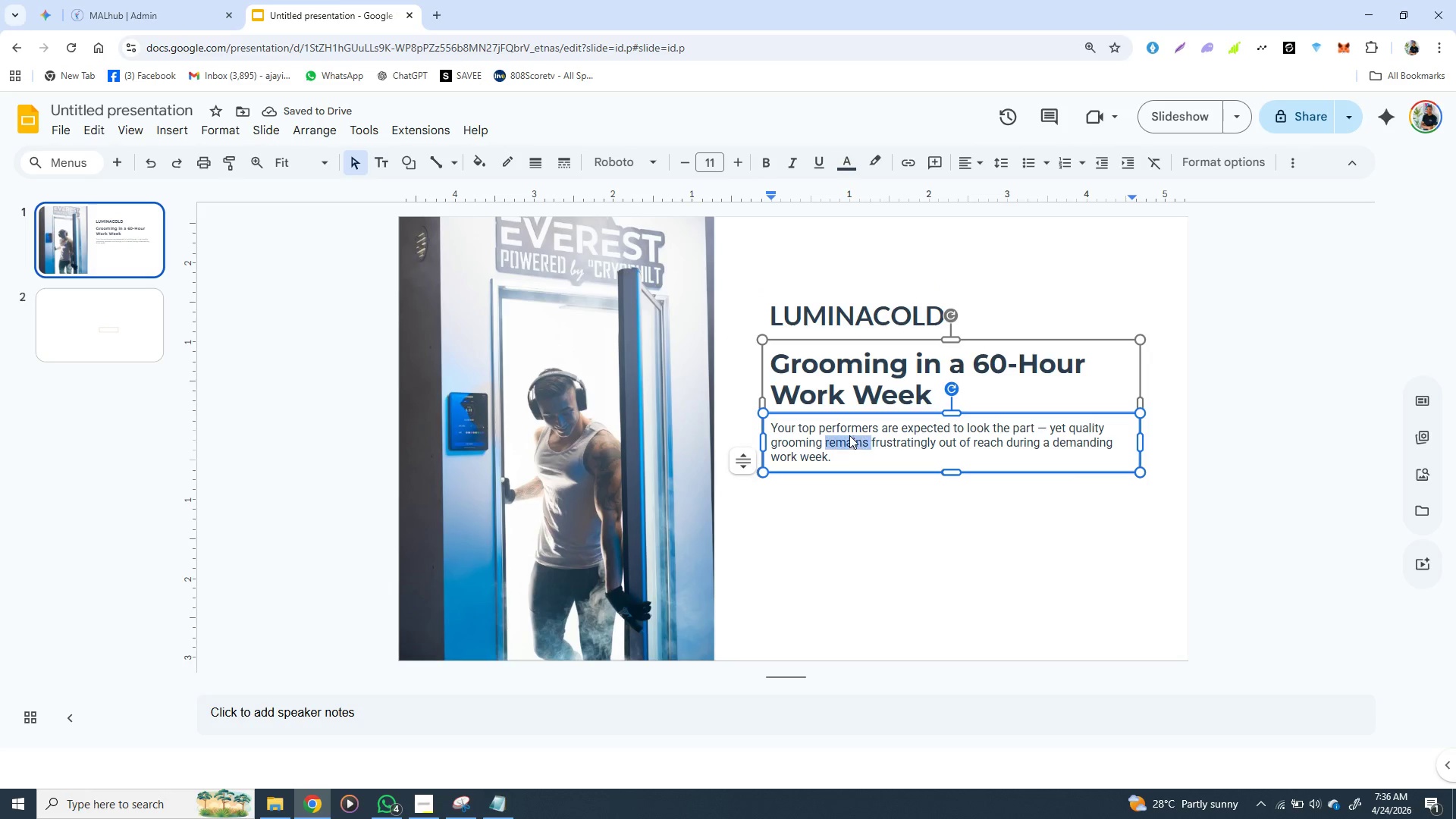 
double_click([849, 435])
 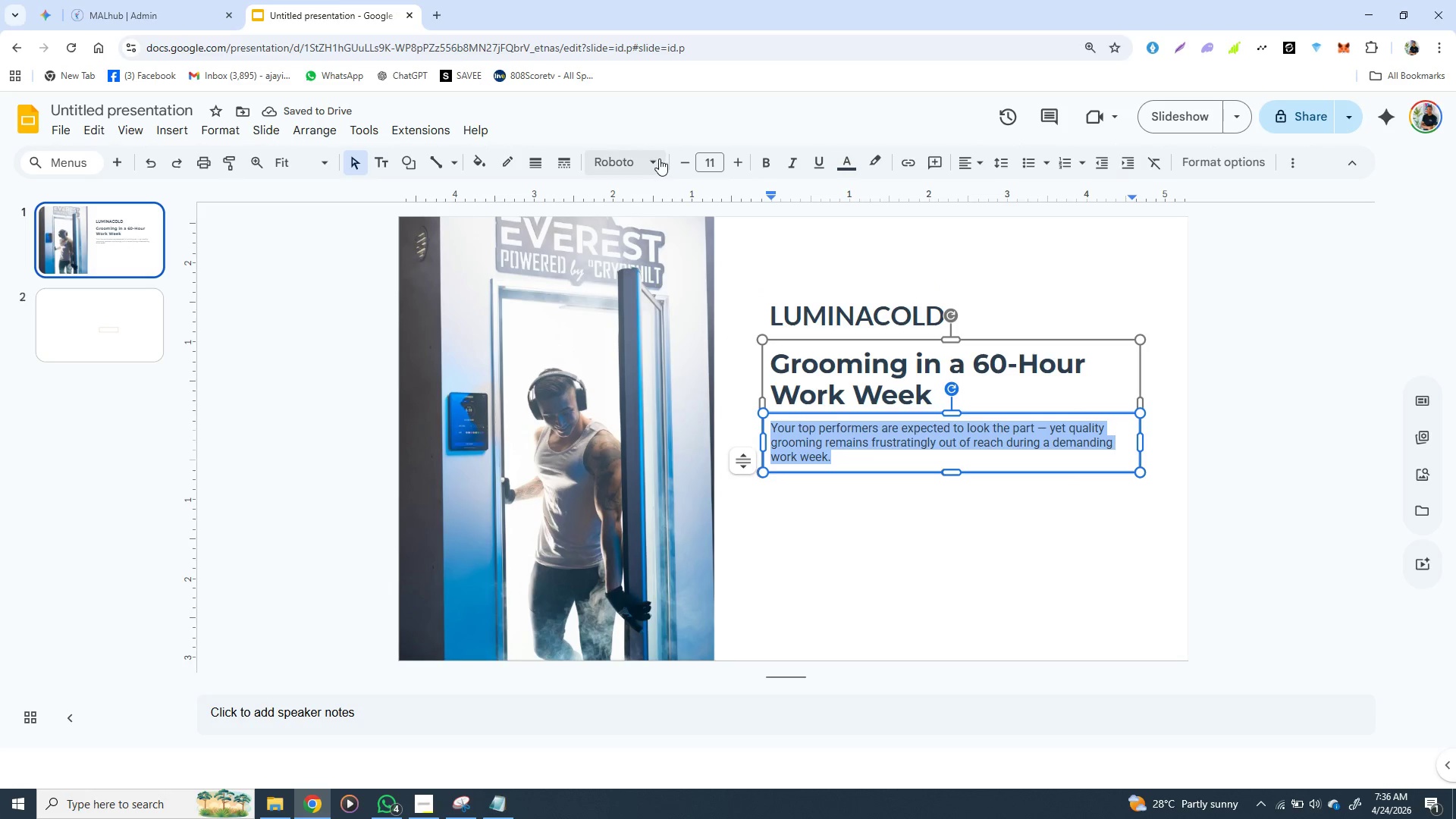 
left_click([655, 159])
 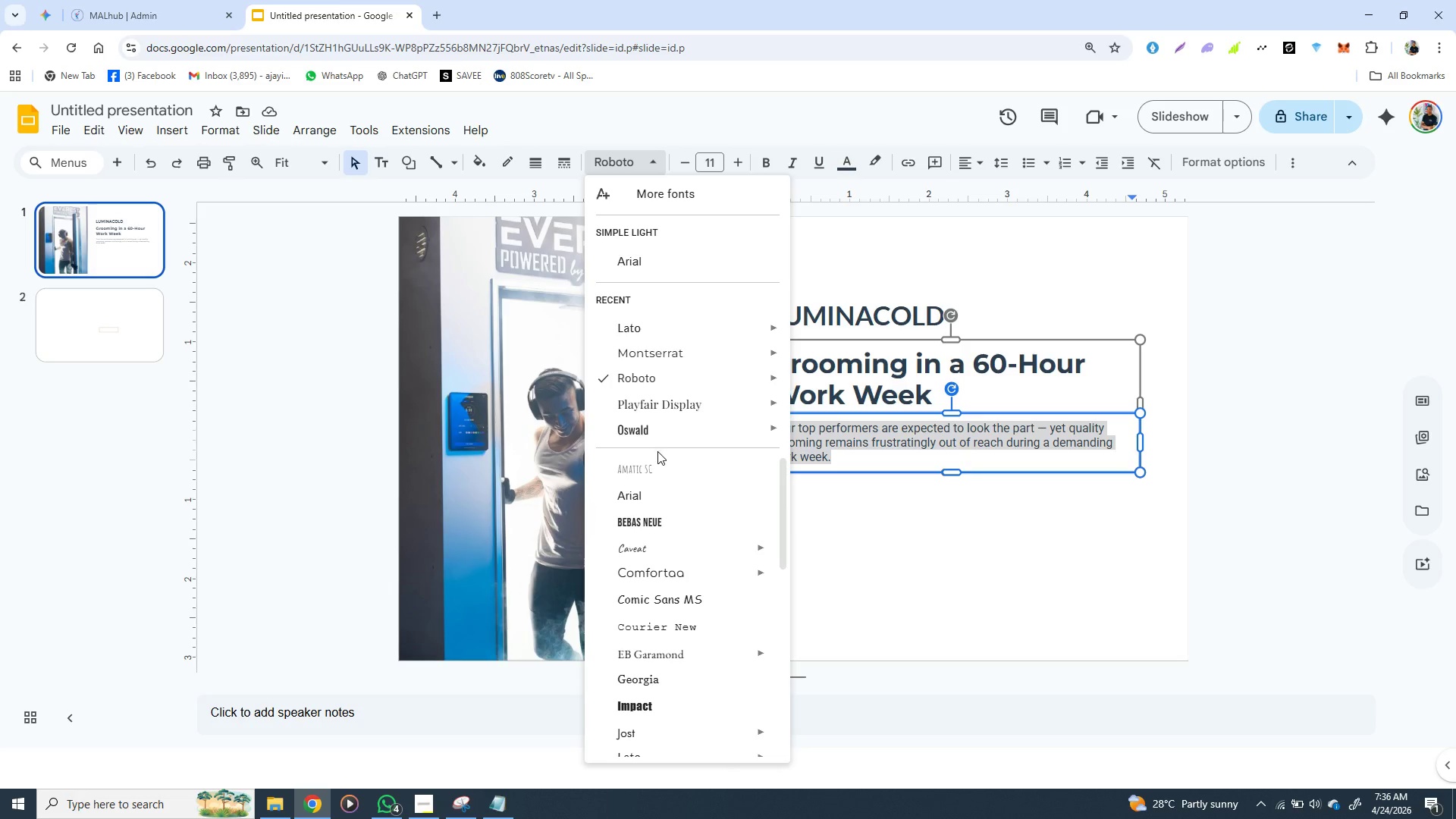 
wait(14.75)
 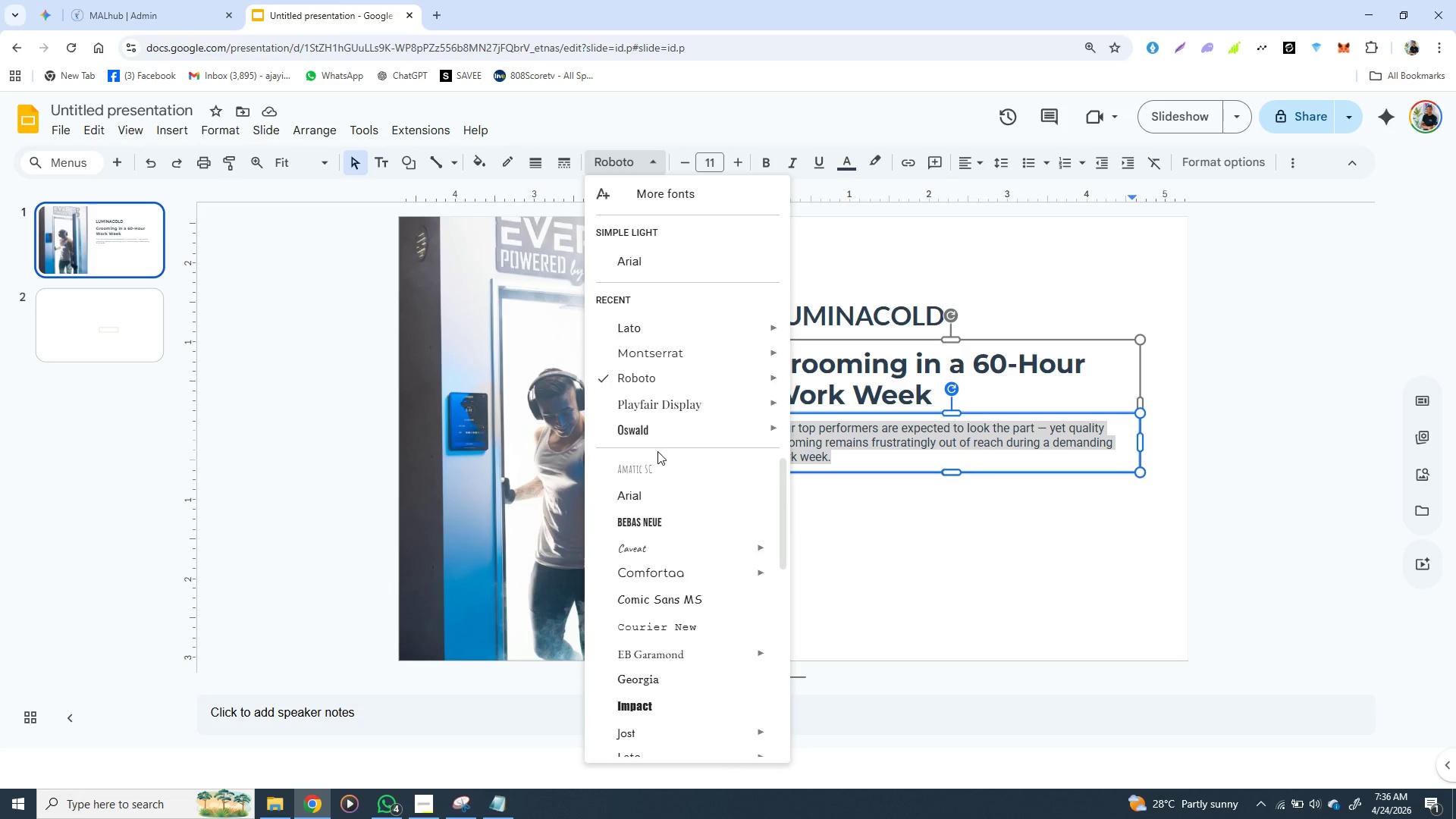 
scroll: coordinate [645, 479], scroll_direction: down, amount: 1.0
 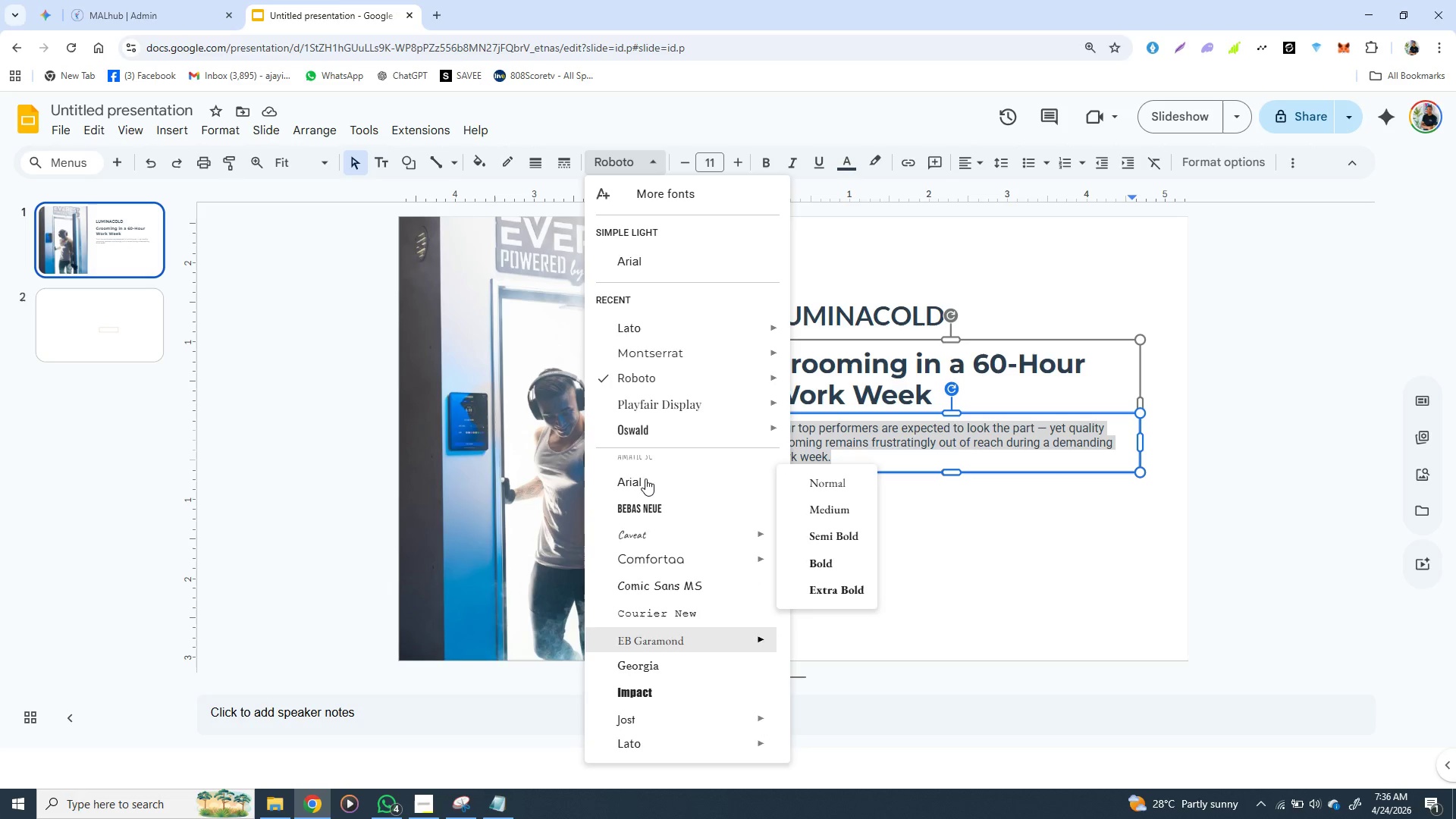 
scroll: coordinate [645, 479], scroll_direction: up, amount: 2.0
 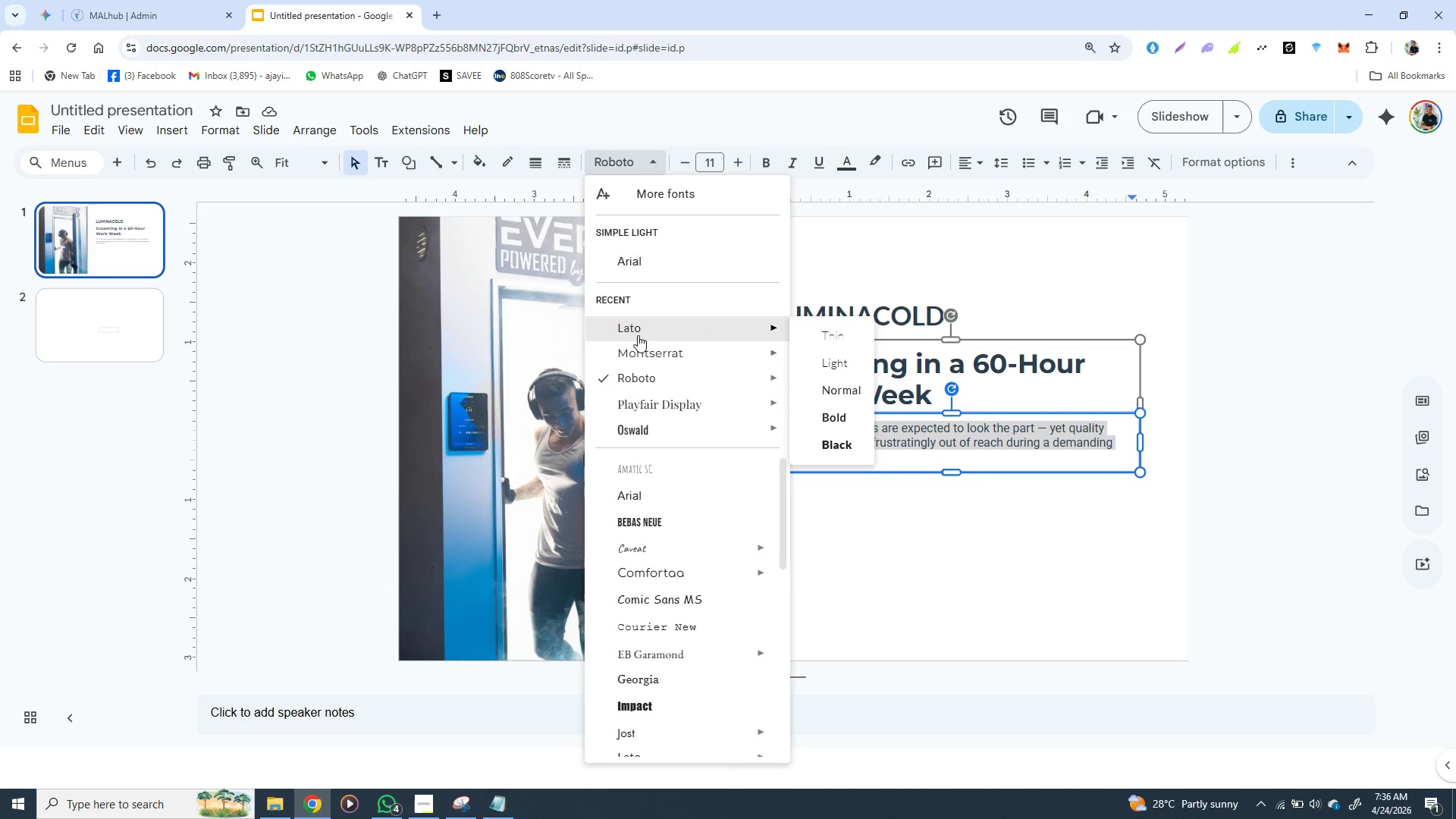 
left_click([638, 334])
 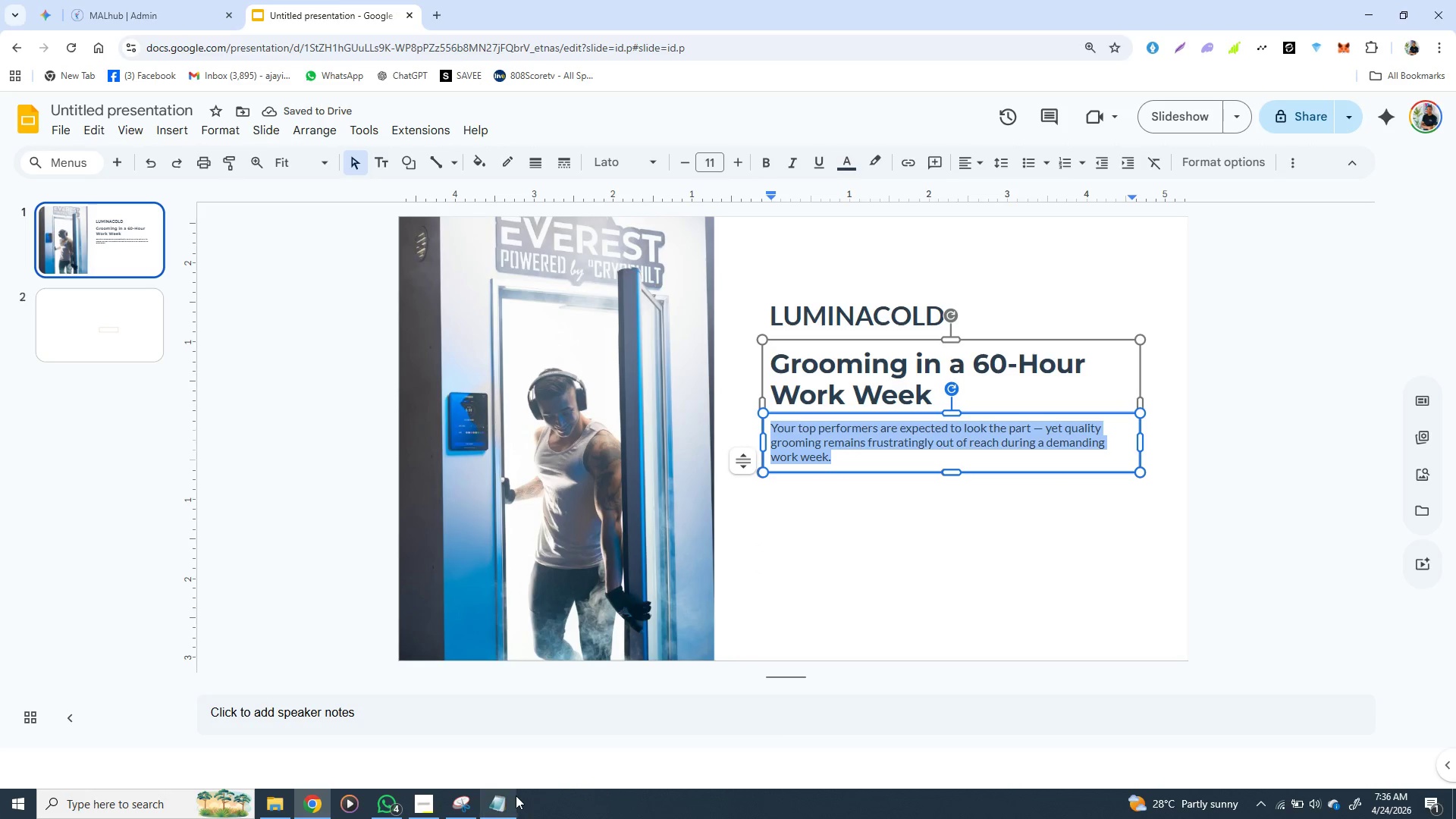 
left_click([509, 799])
 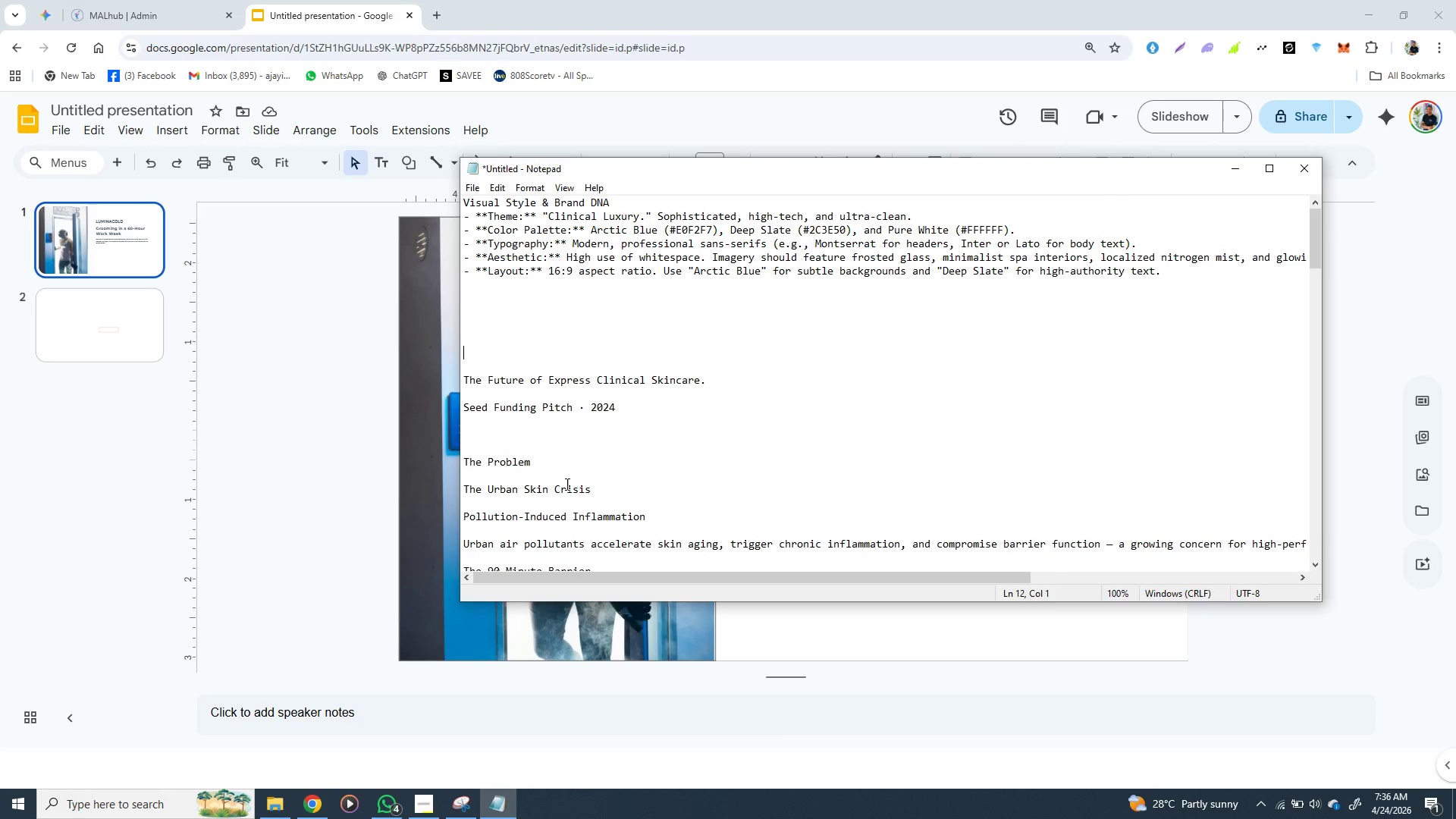 
left_click([457, 557])
 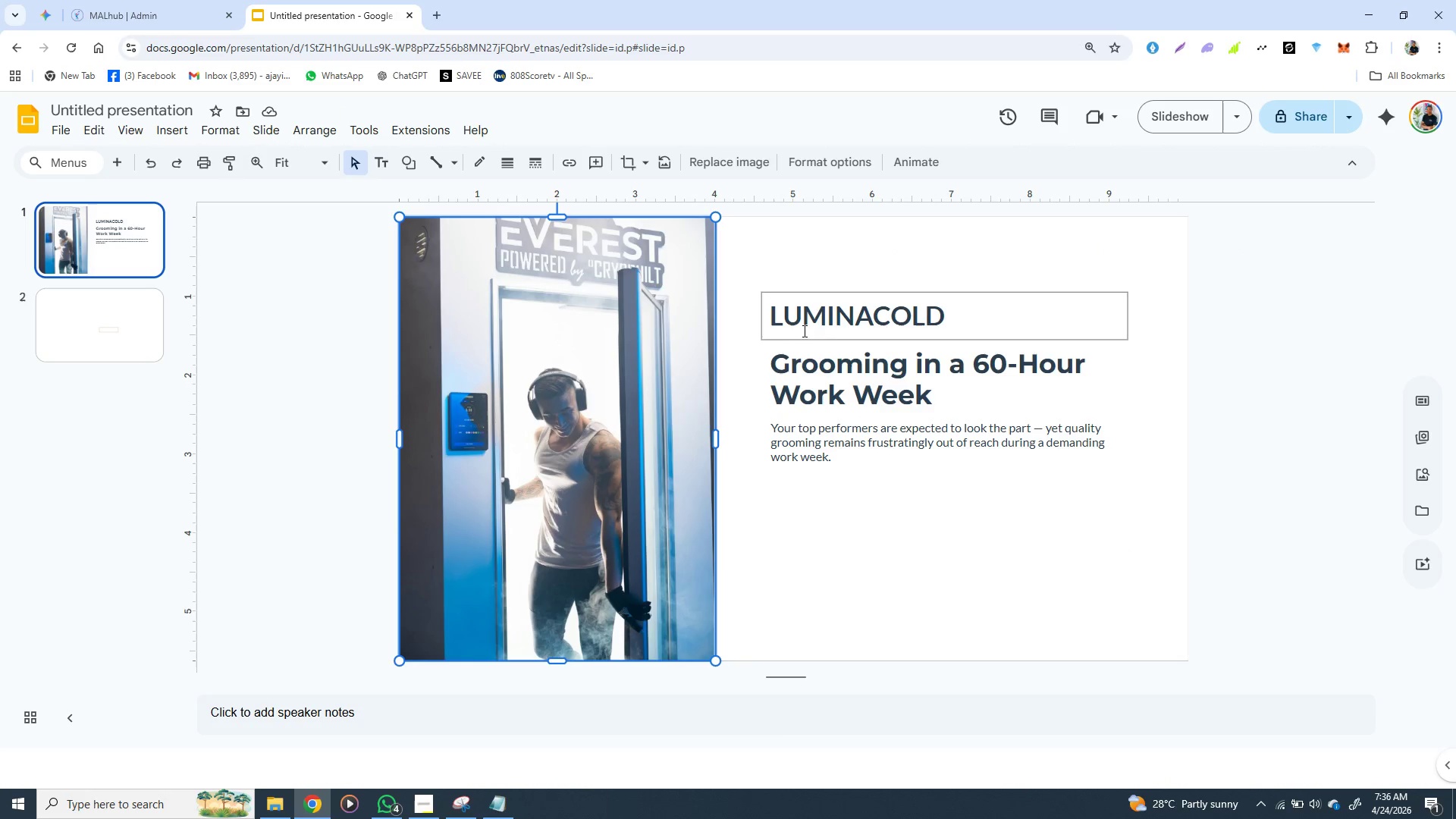 
double_click([822, 324])
 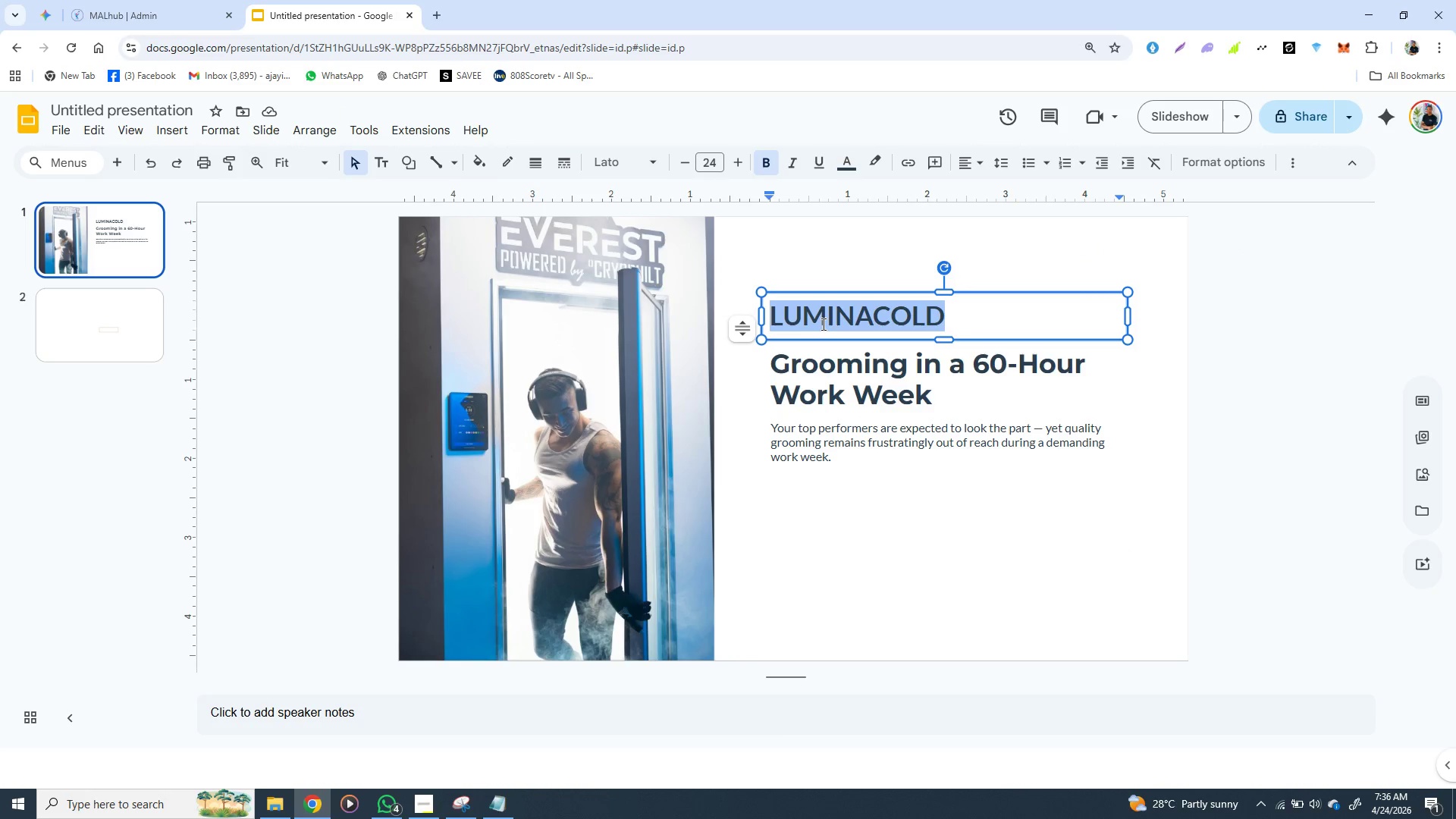 
triple_click([822, 324])
 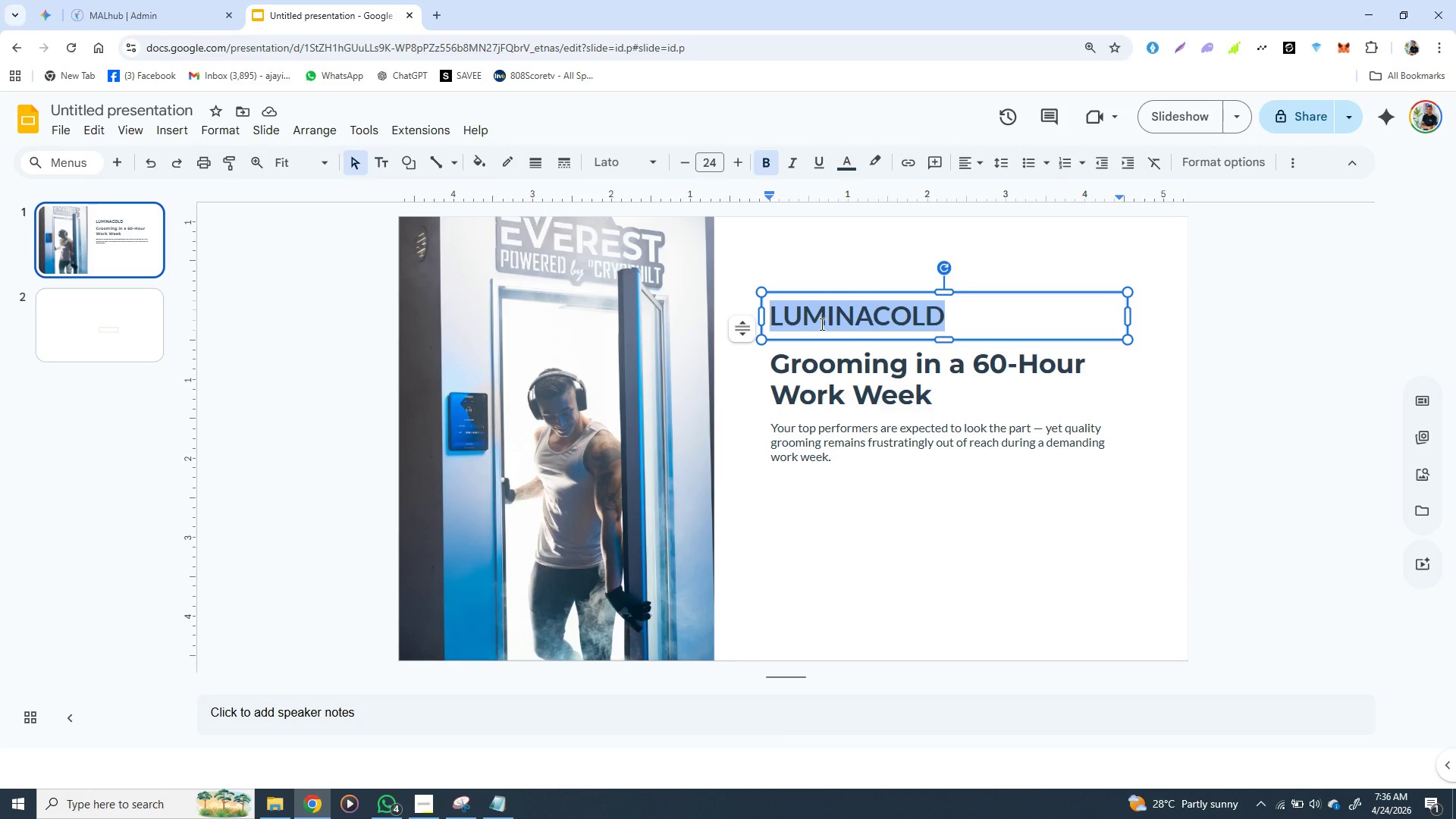 
triple_click([822, 324])
 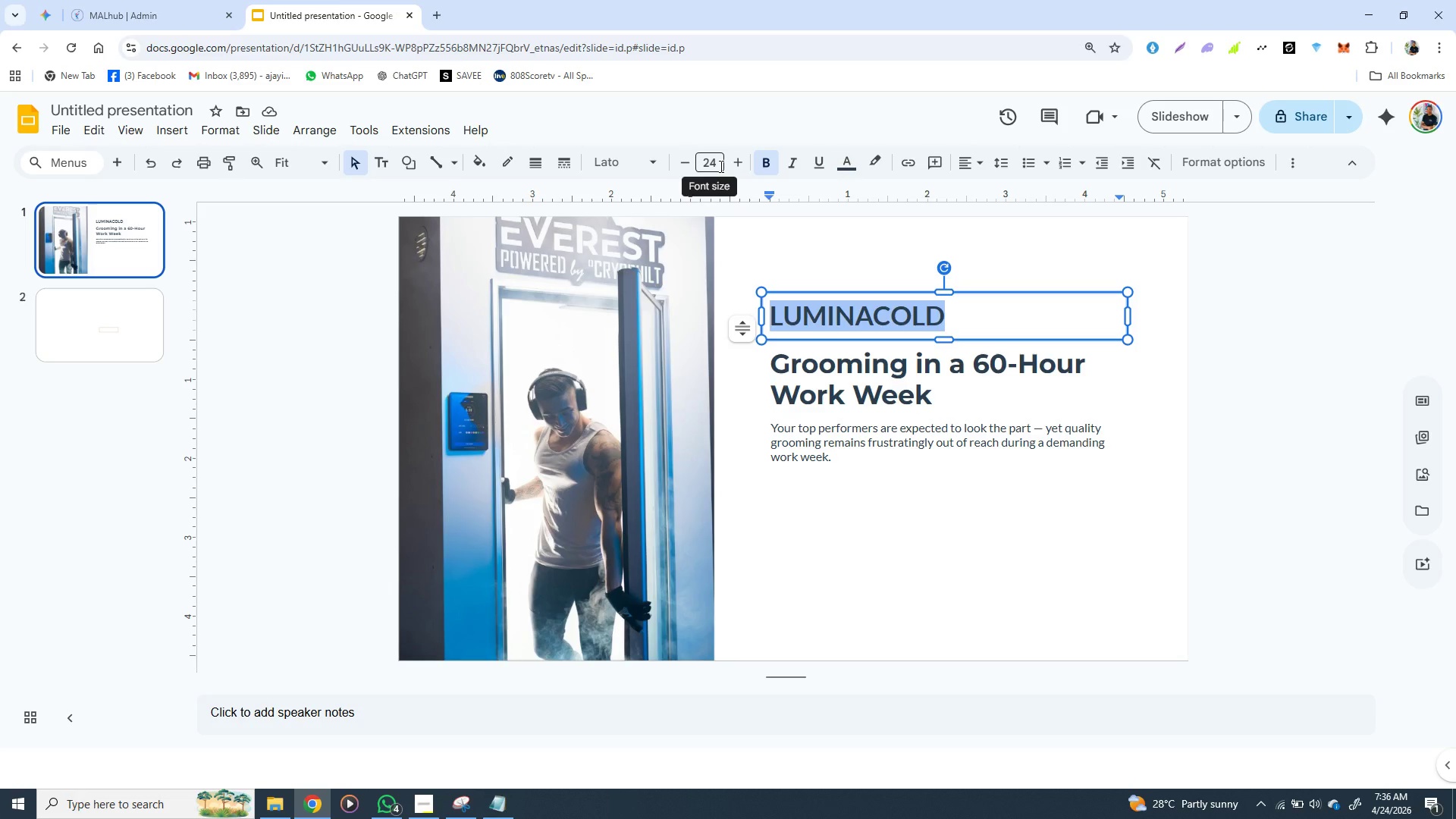 
left_click([720, 166])
 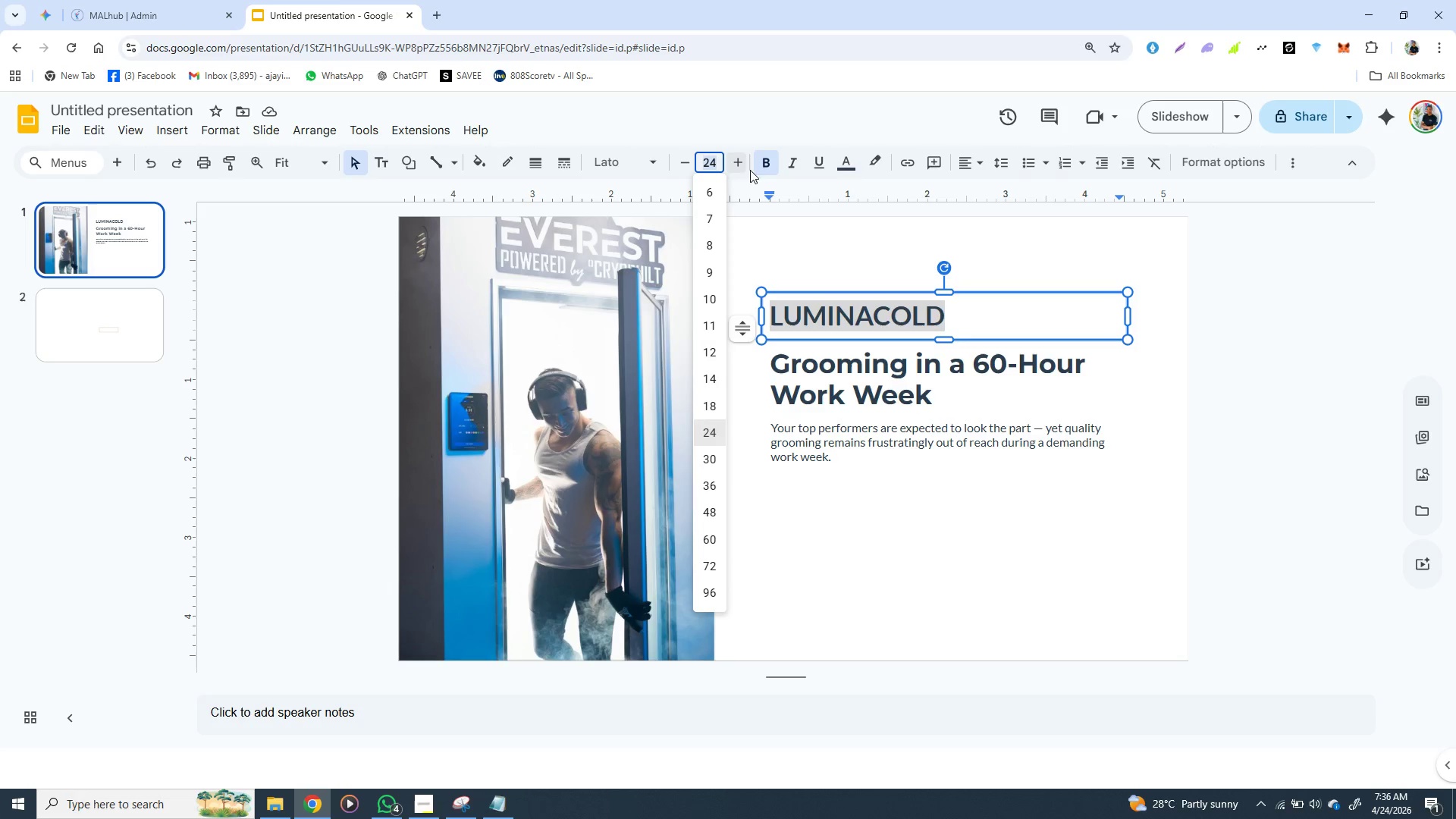 
left_click([767, 167])
 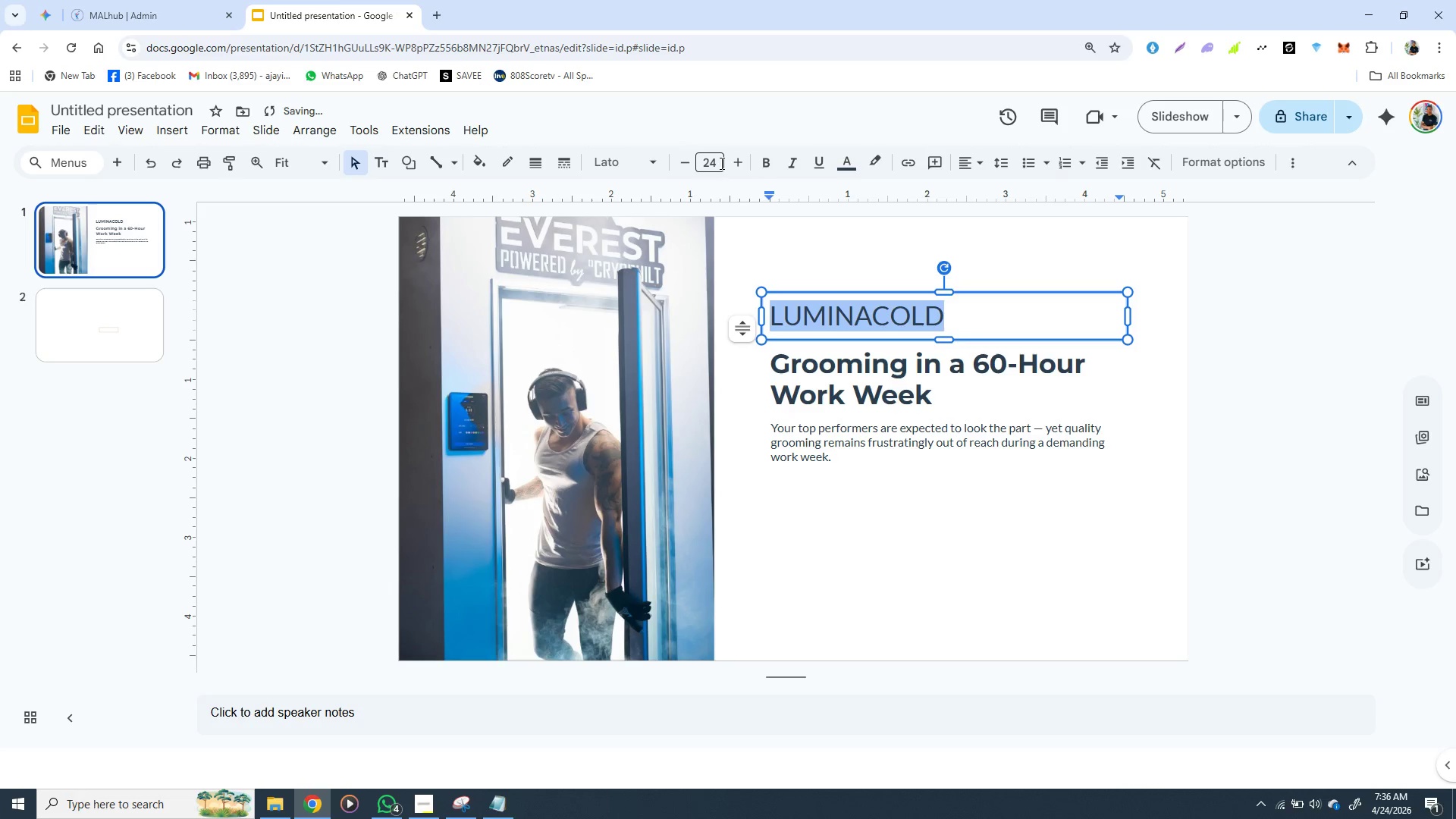 
left_click([720, 163])
 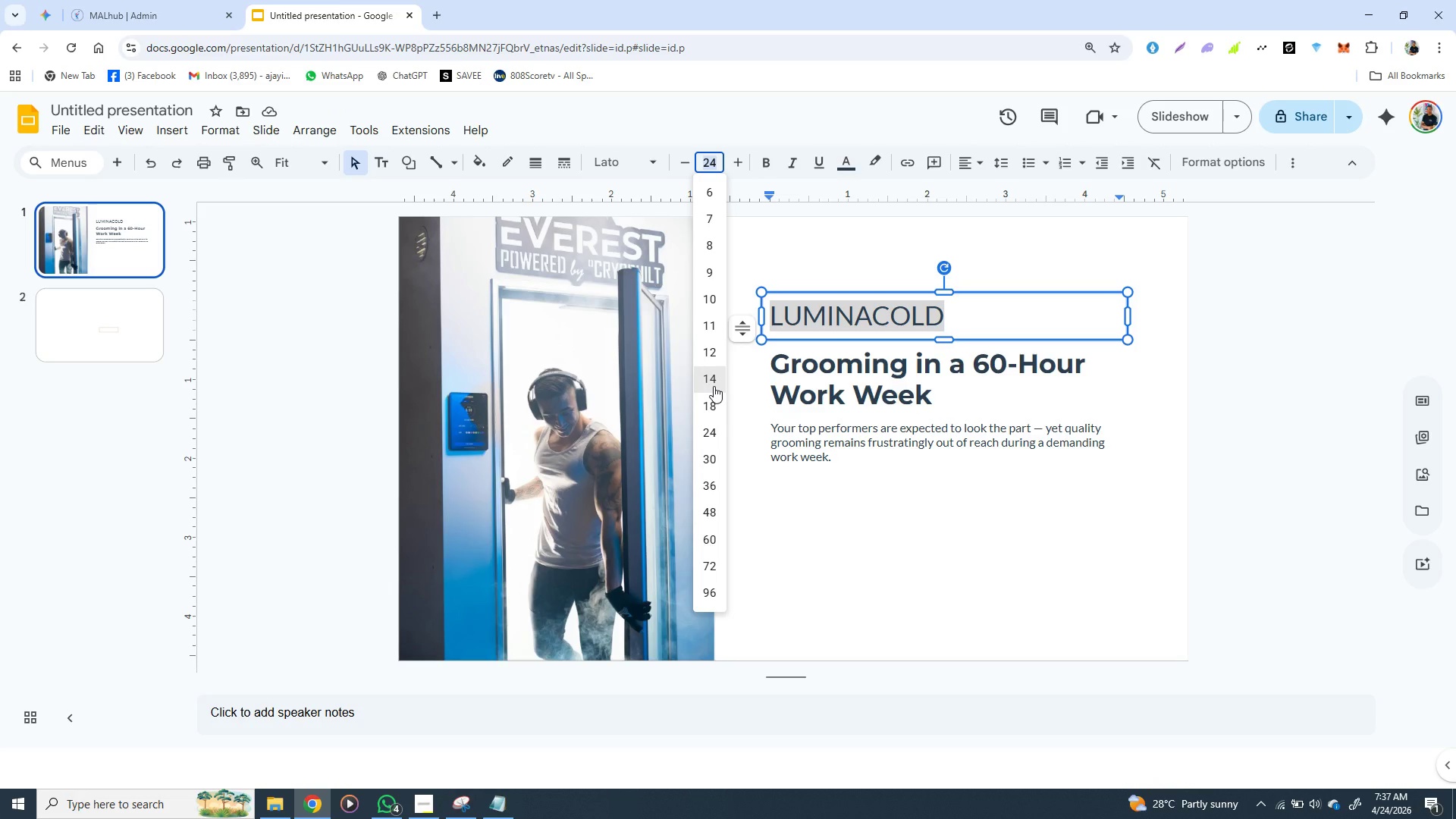 
wait(7.09)
 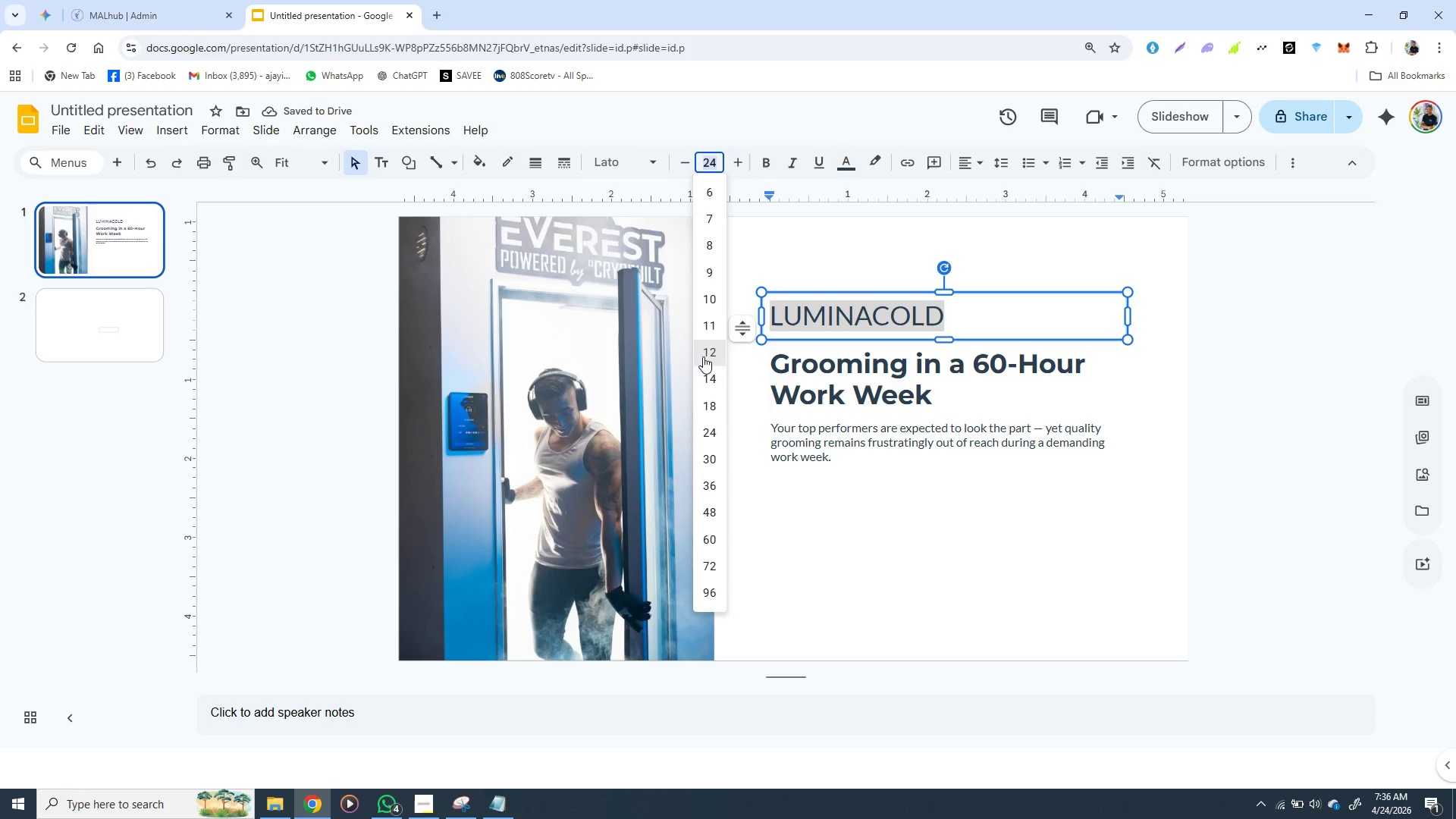 
left_click([713, 384])
 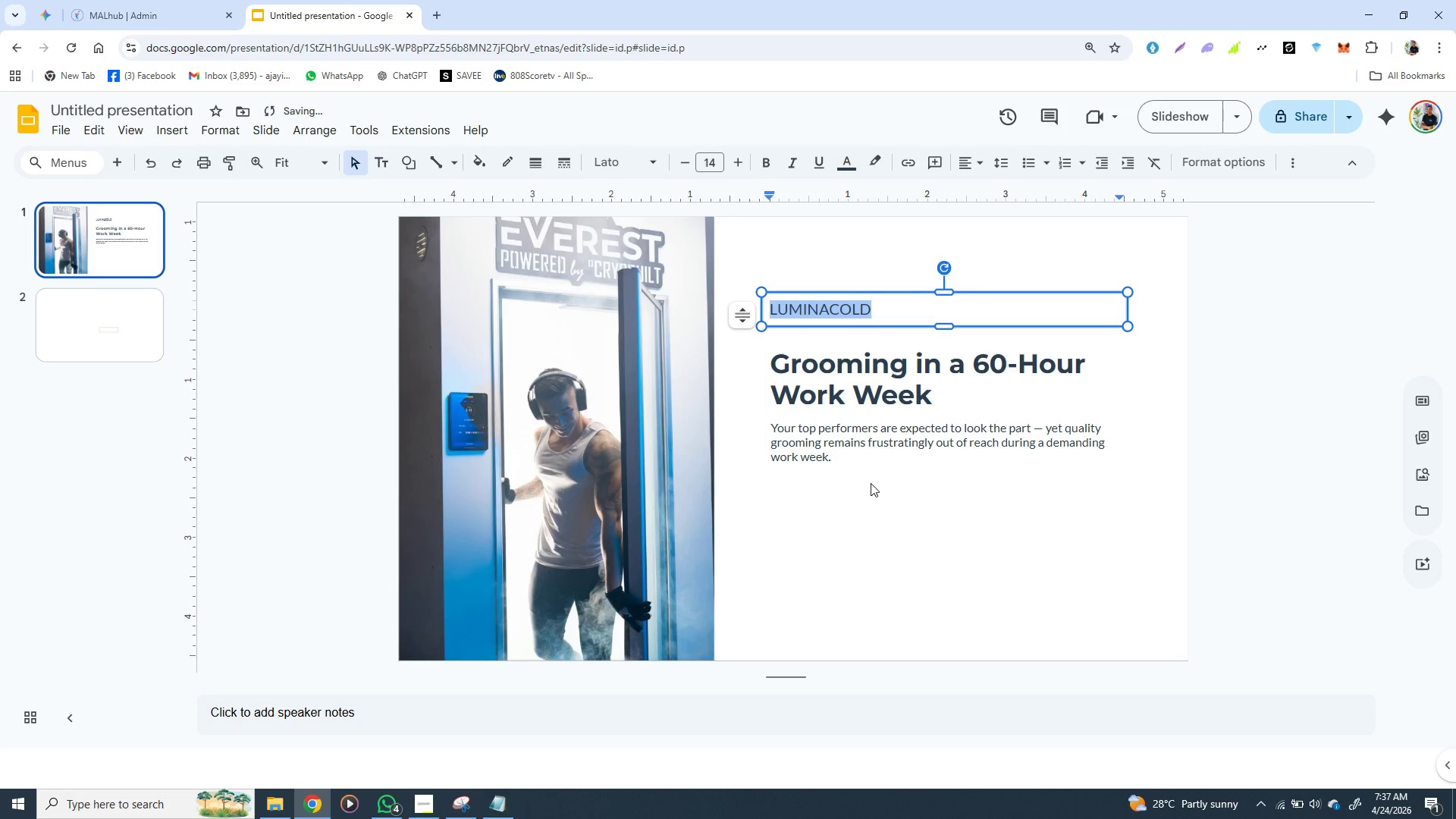 
left_click([871, 483])
 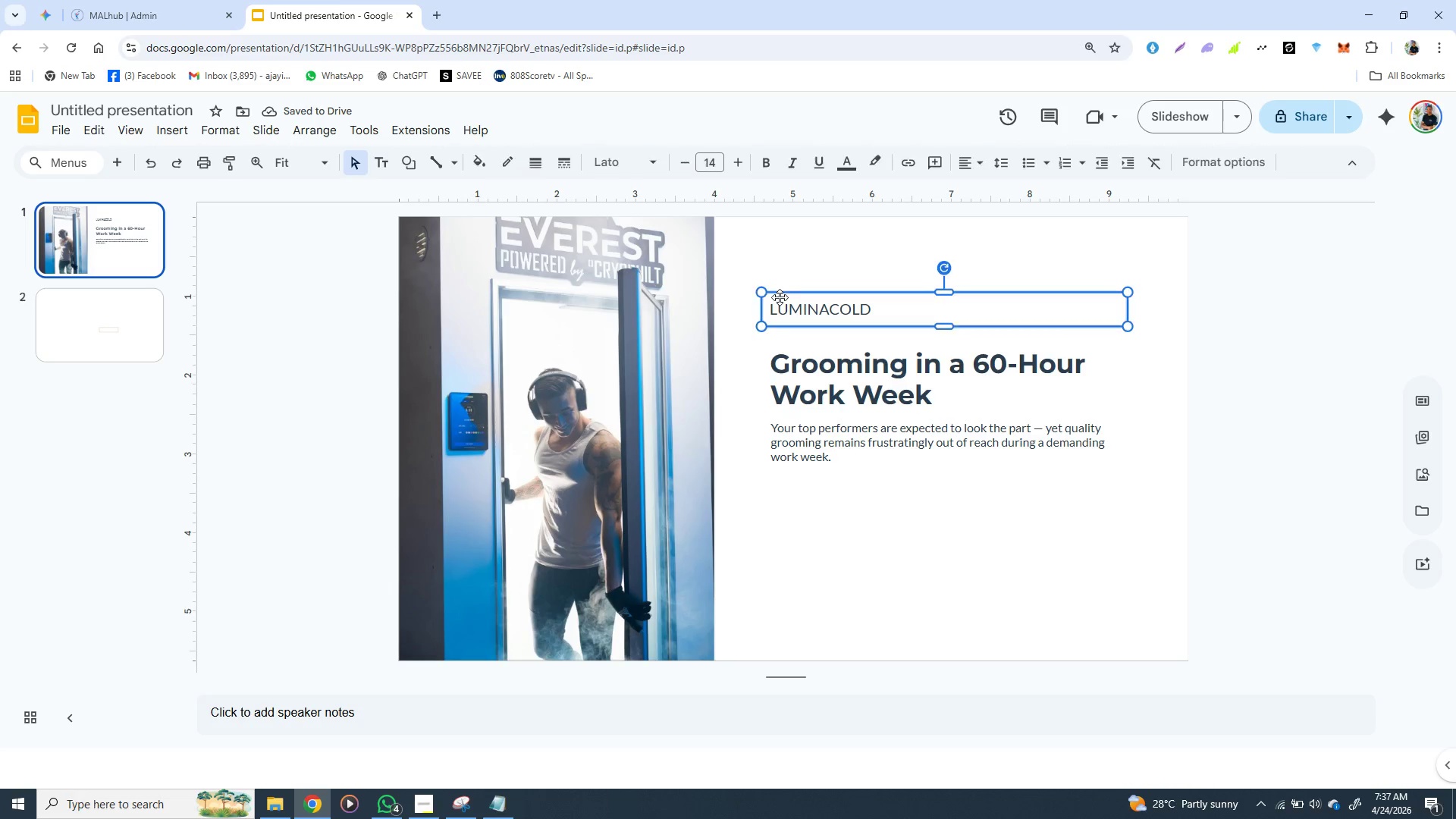 
left_click([780, 297])
 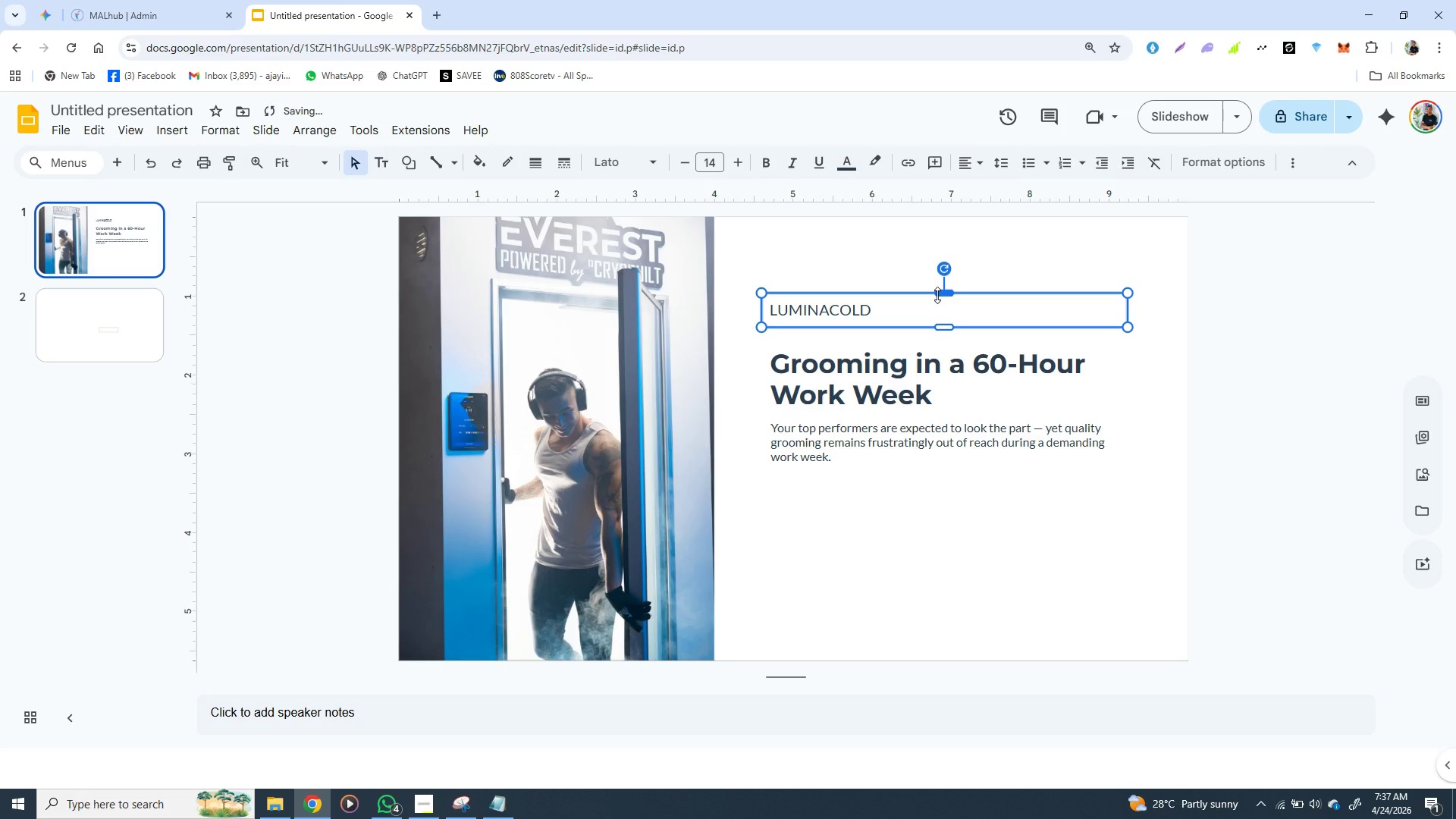 
hold_key(key=ArrowDown, duration=1.12)
 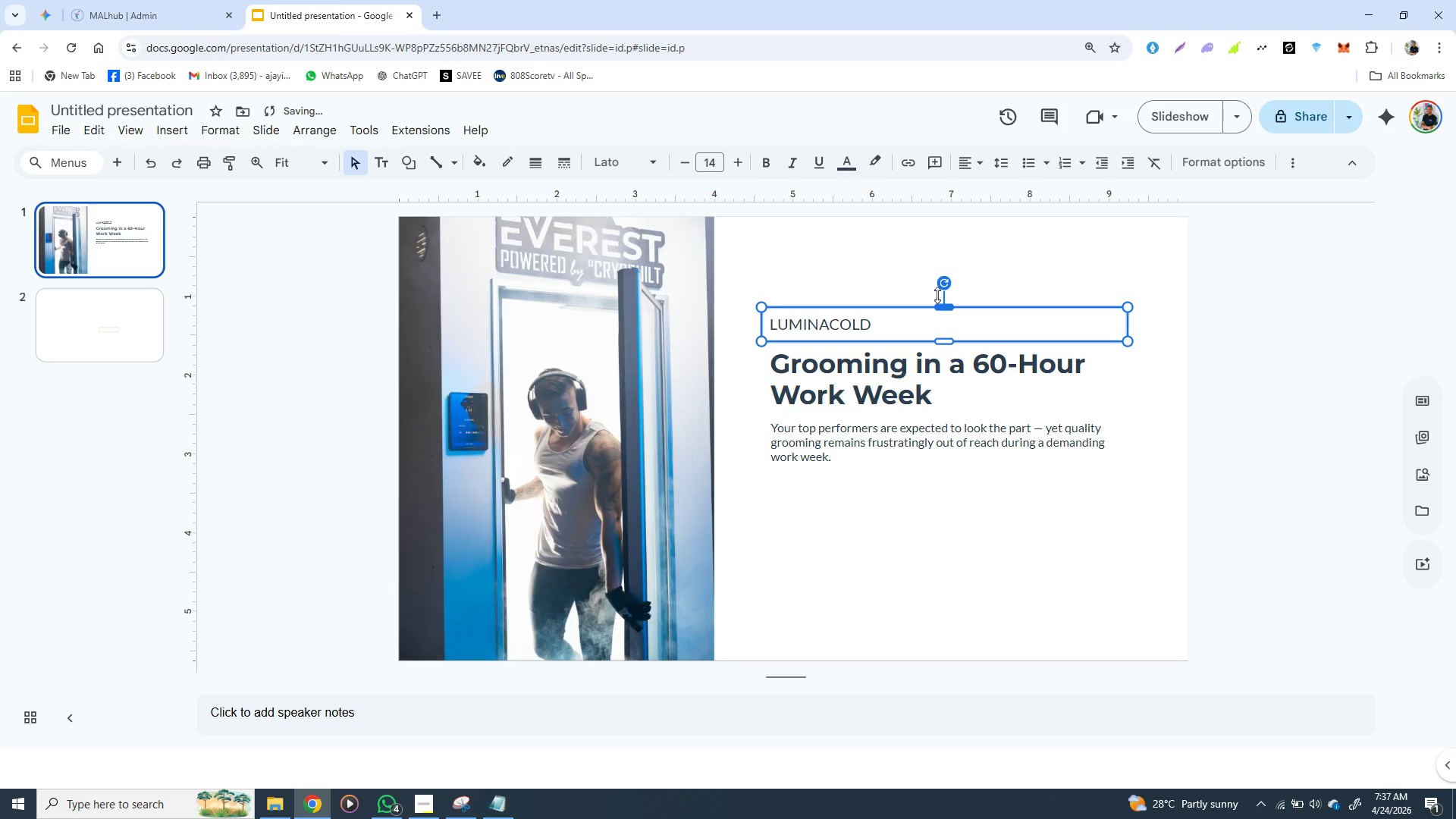 
key(ArrowDown)
 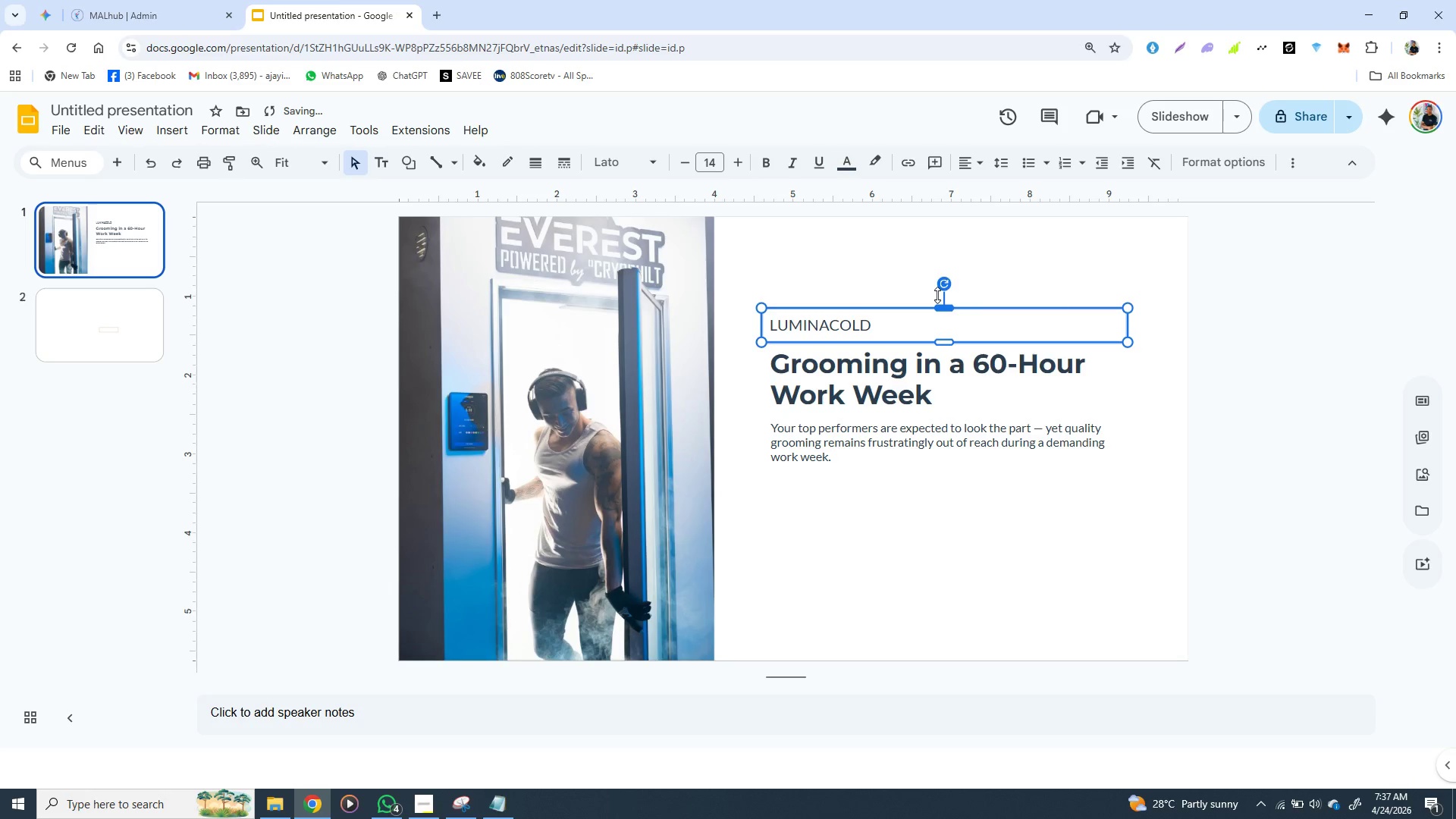 
key(ArrowDown)
 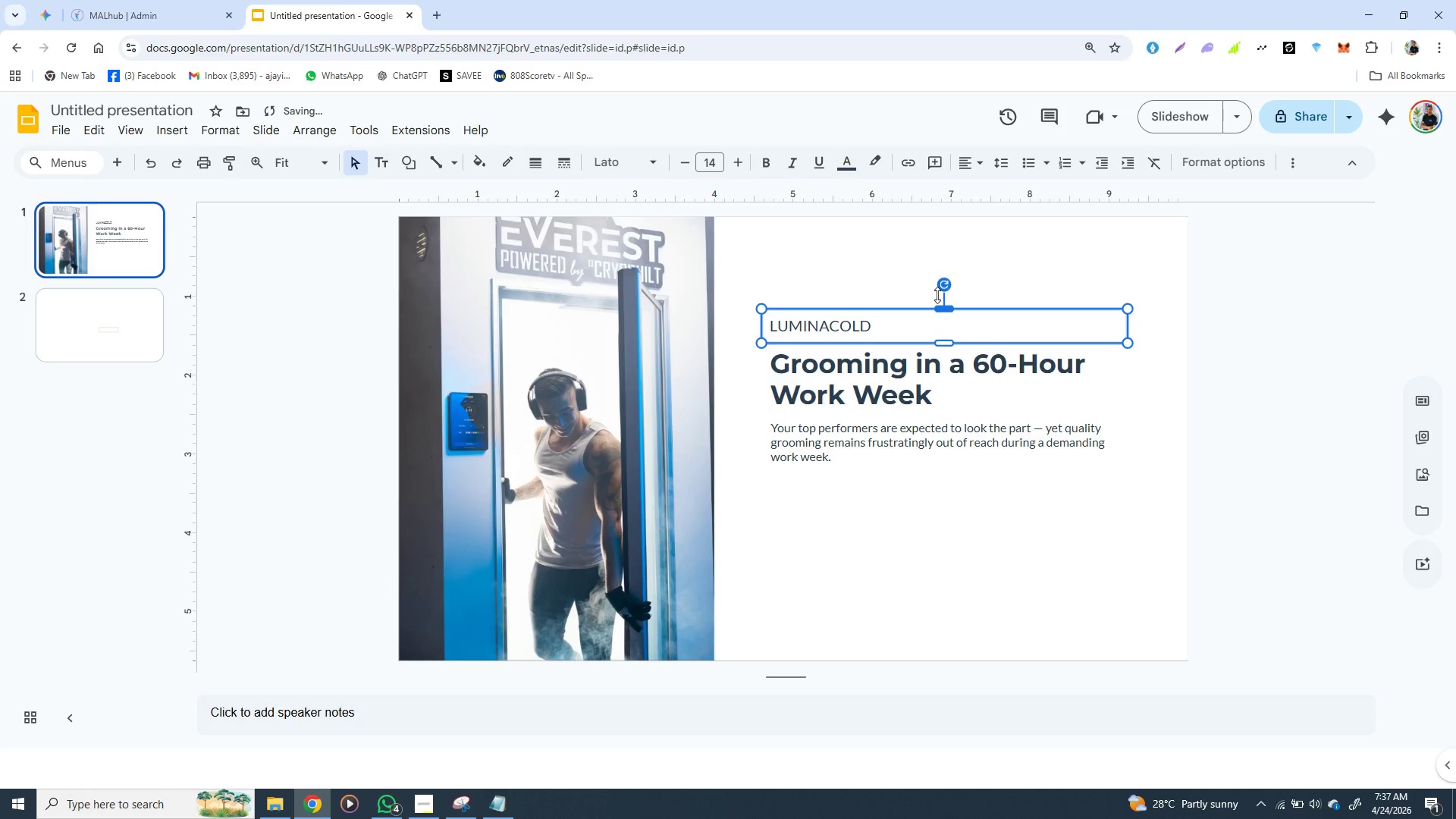 
key(ArrowDown)
 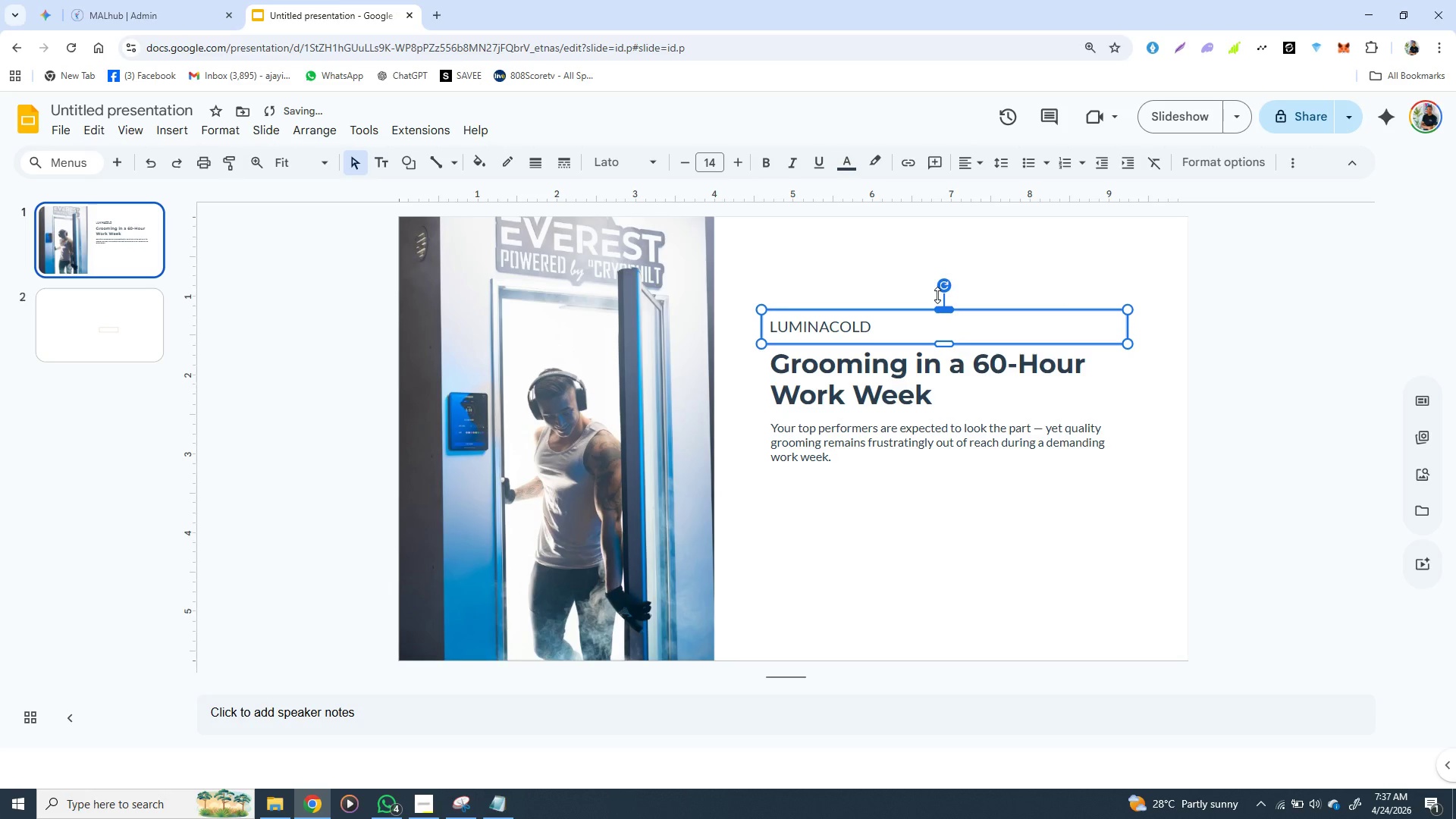 
key(ArrowDown)
 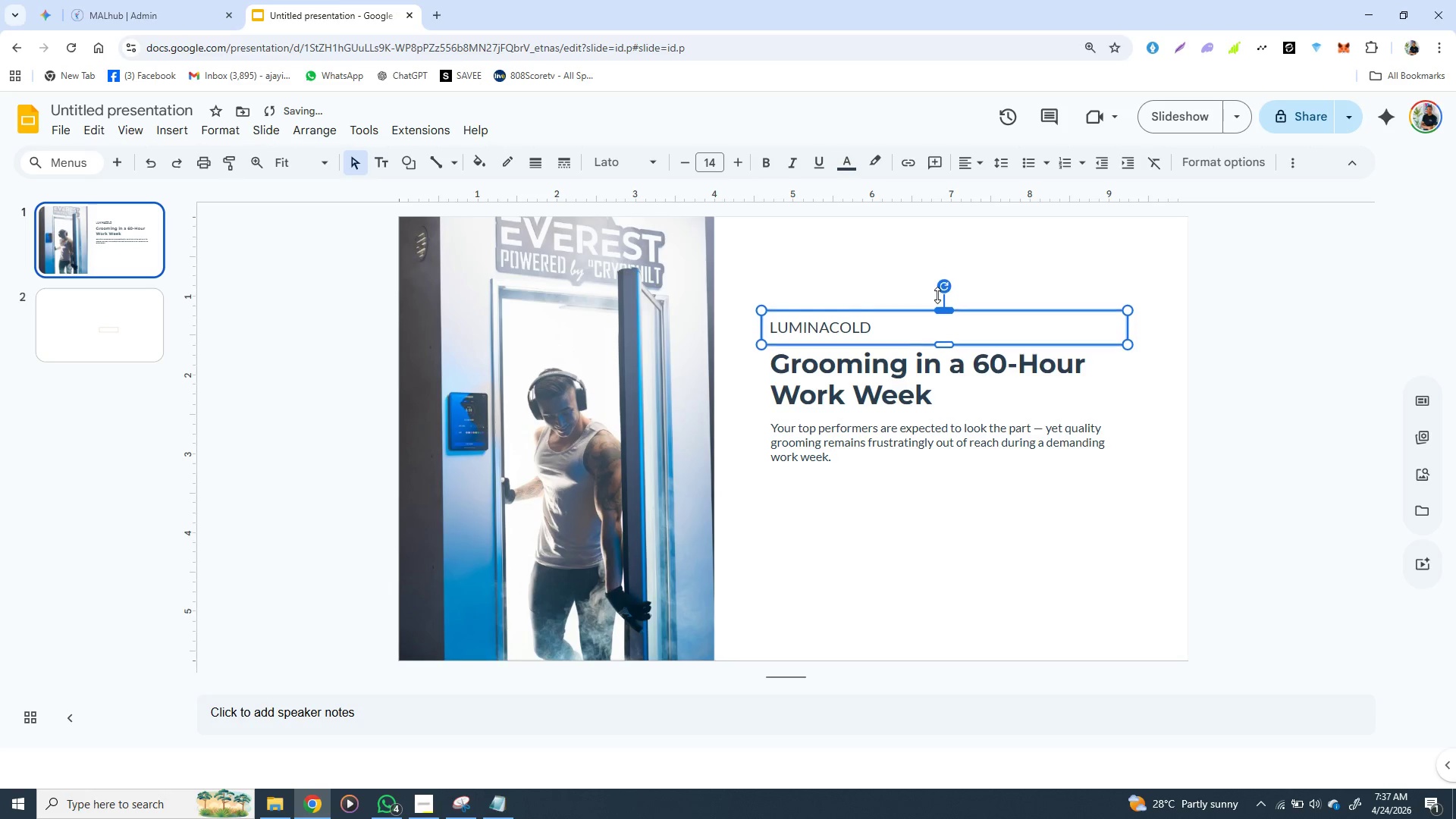 
key(ArrowDown)
 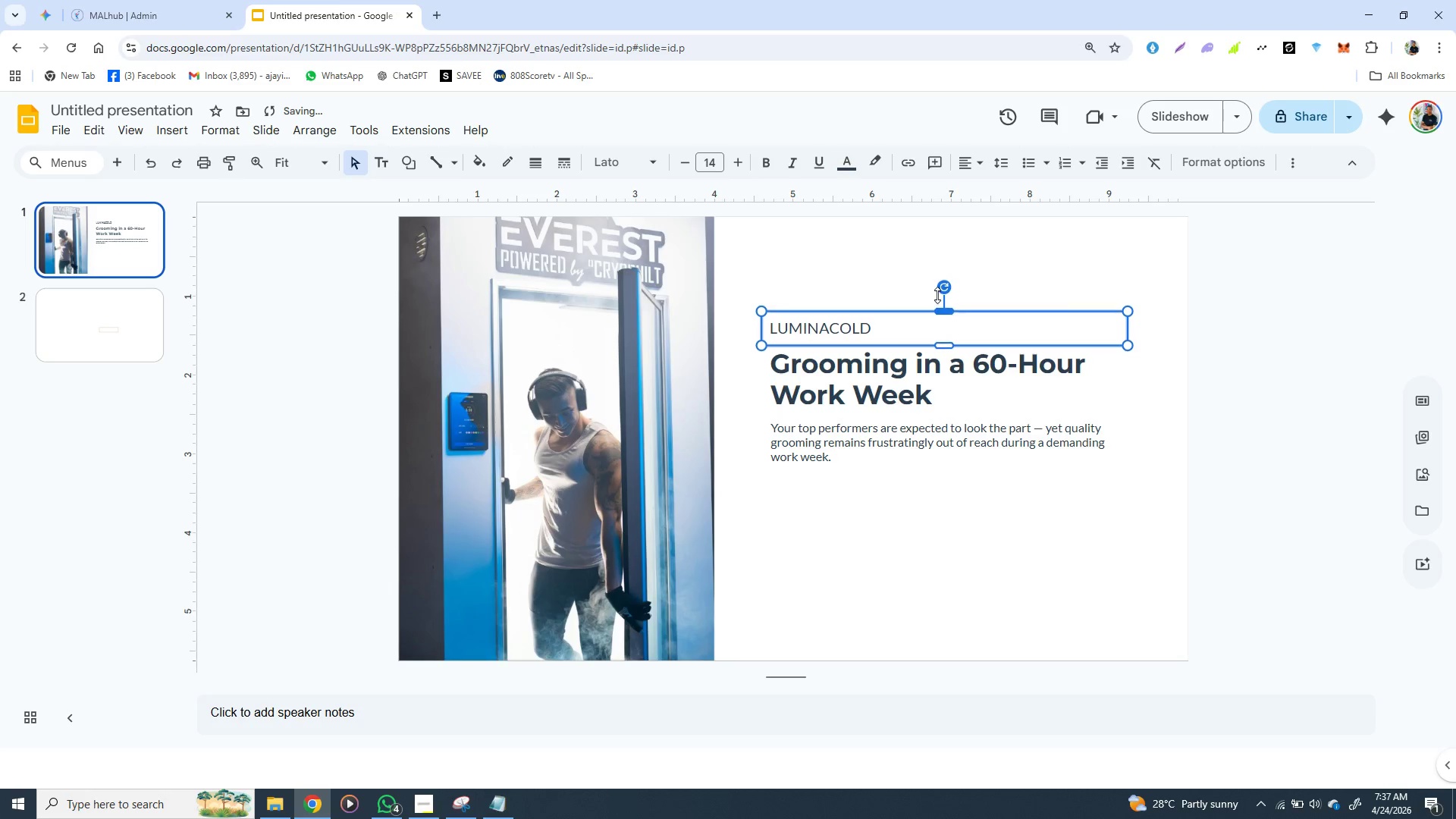 
key(ArrowDown)
 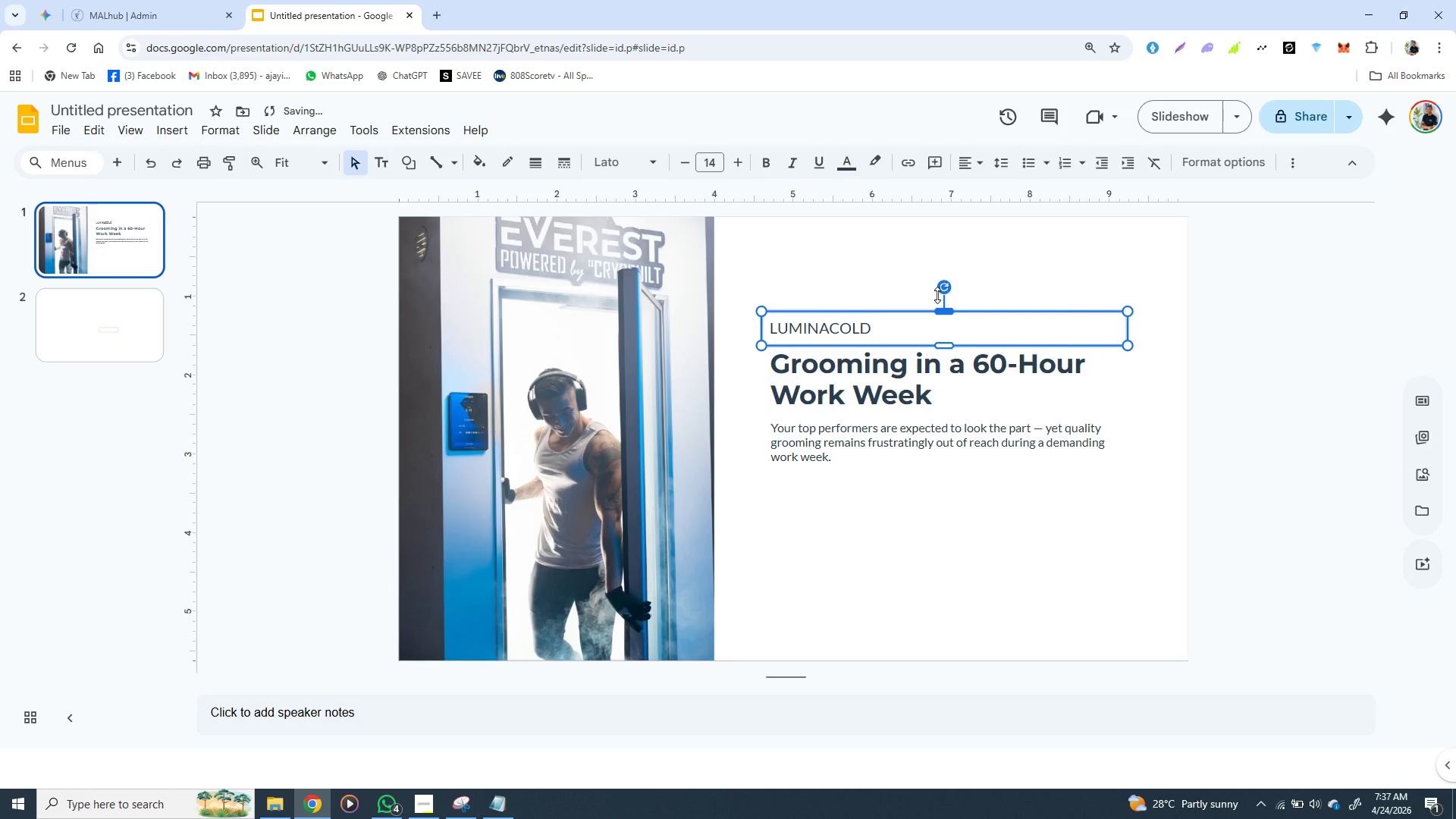 
key(ArrowDown)
 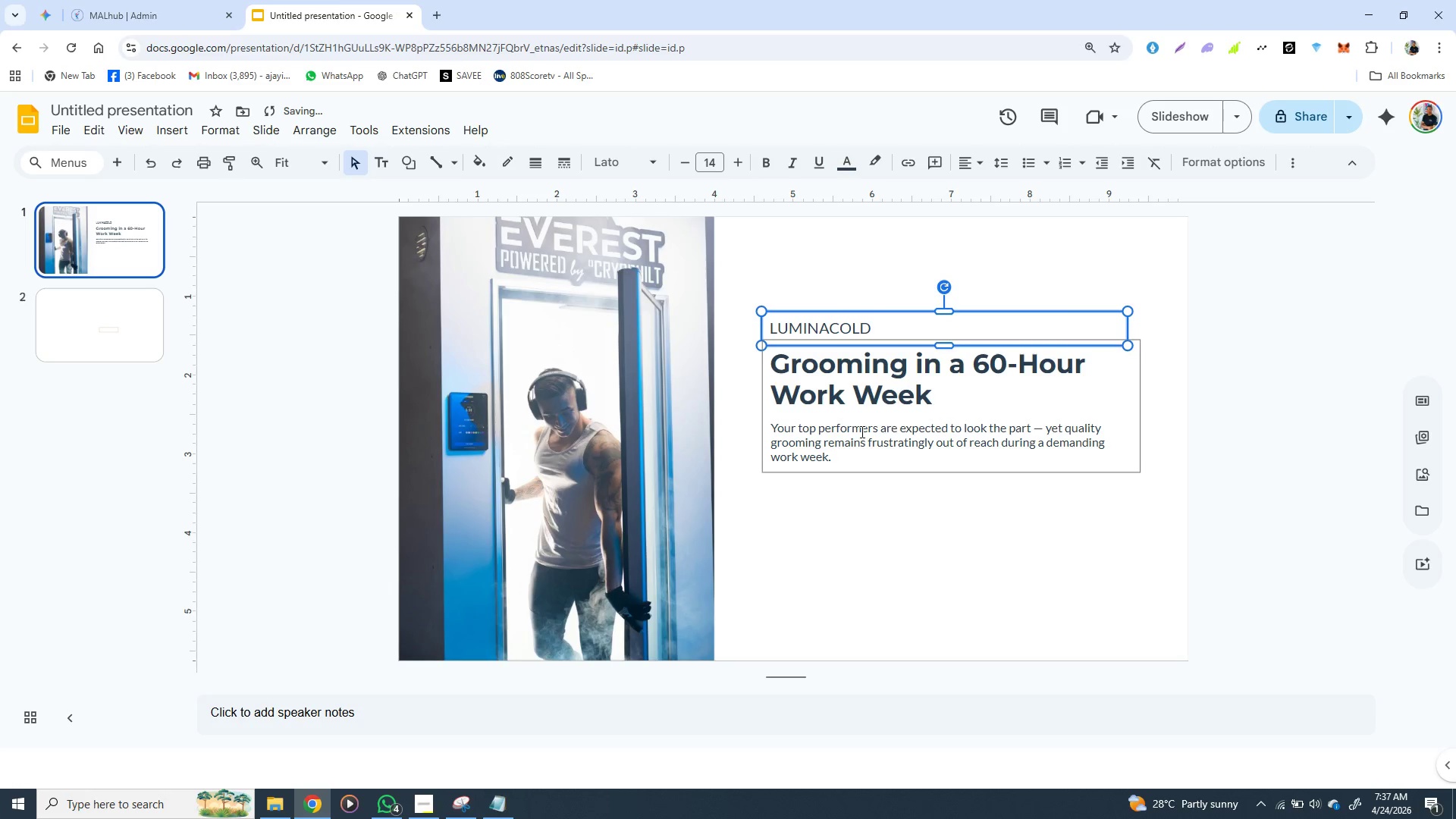 
double_click([859, 432])
 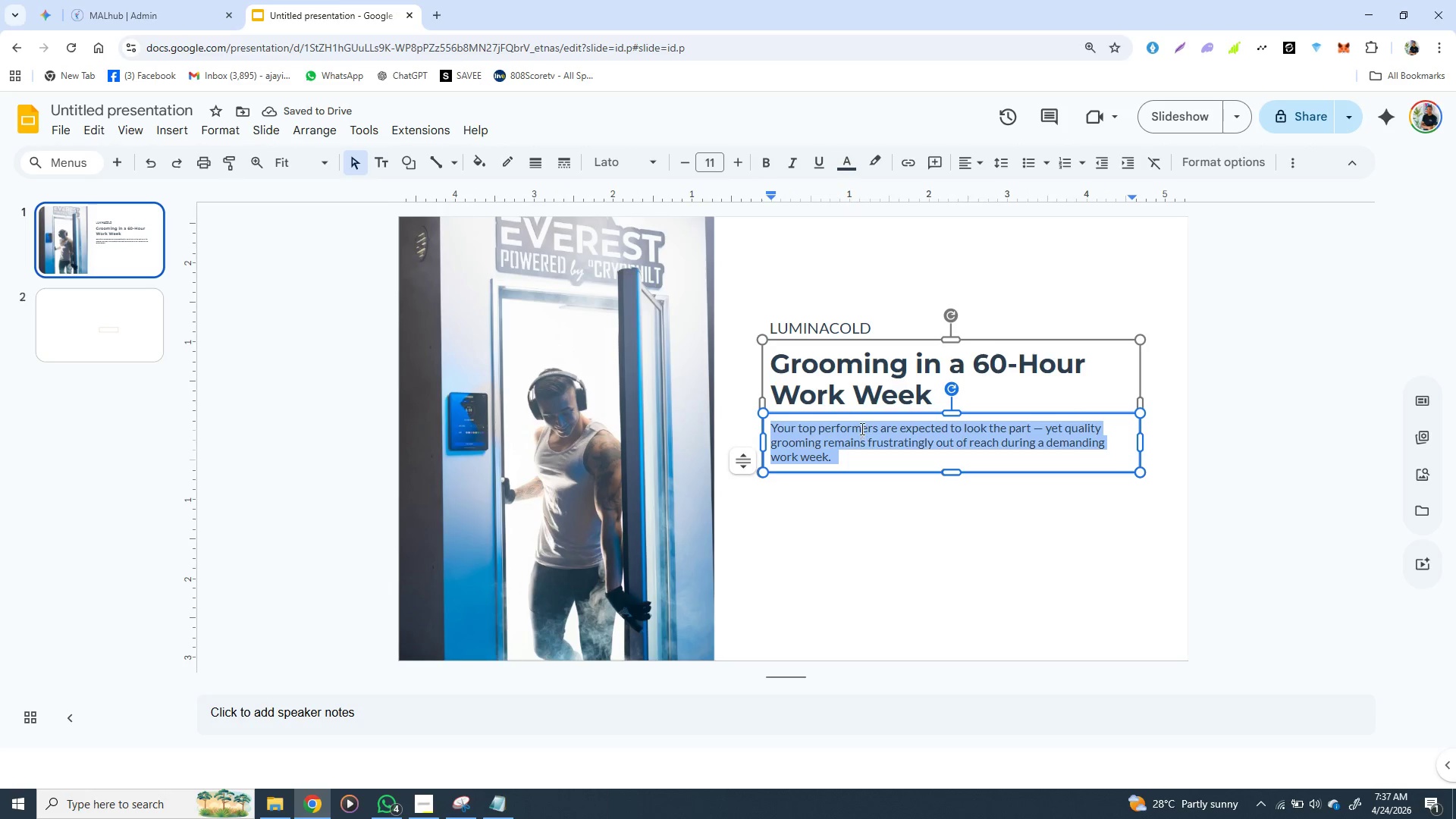 
triple_click([860, 432])
 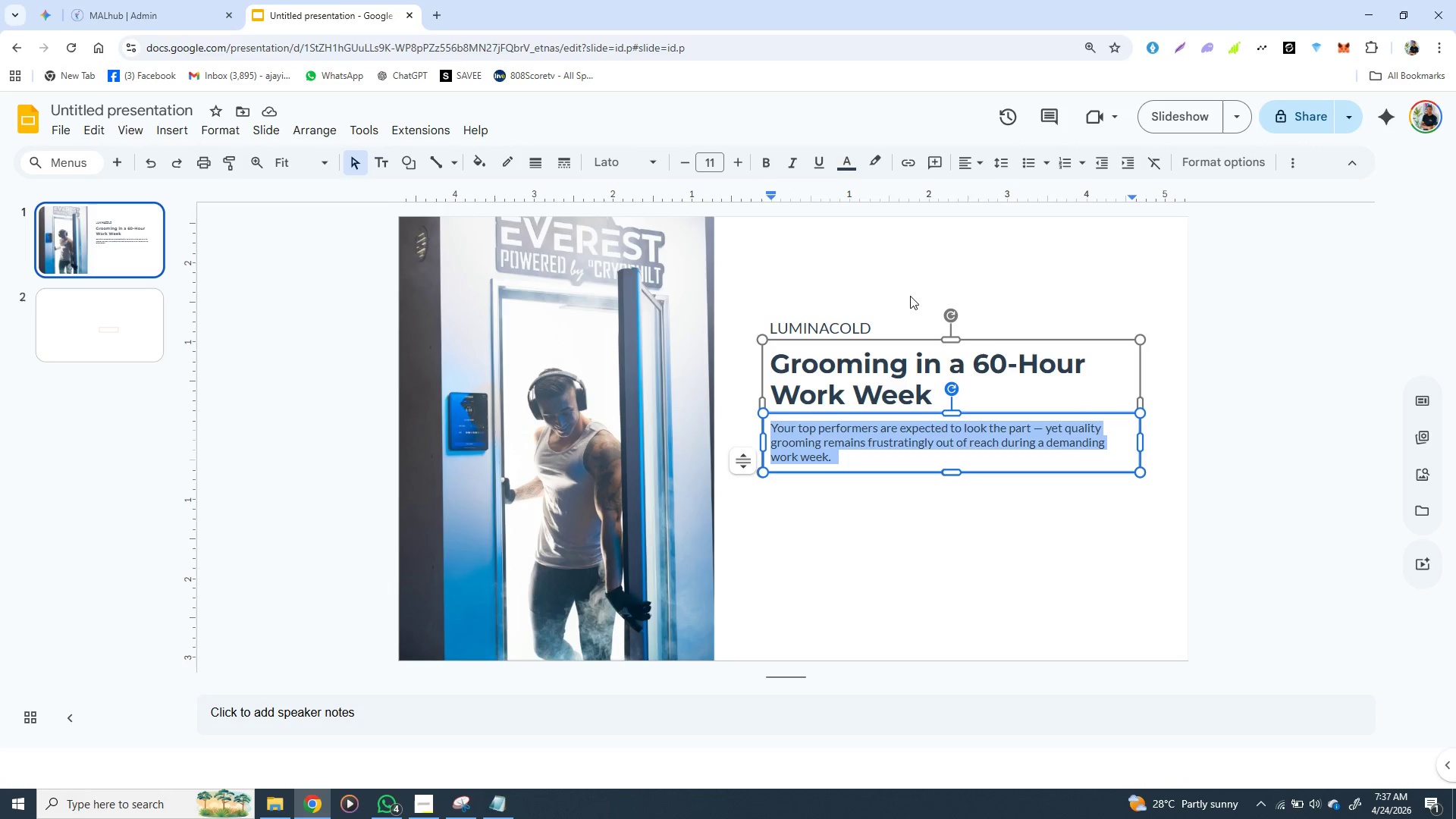 
left_click([911, 261])
 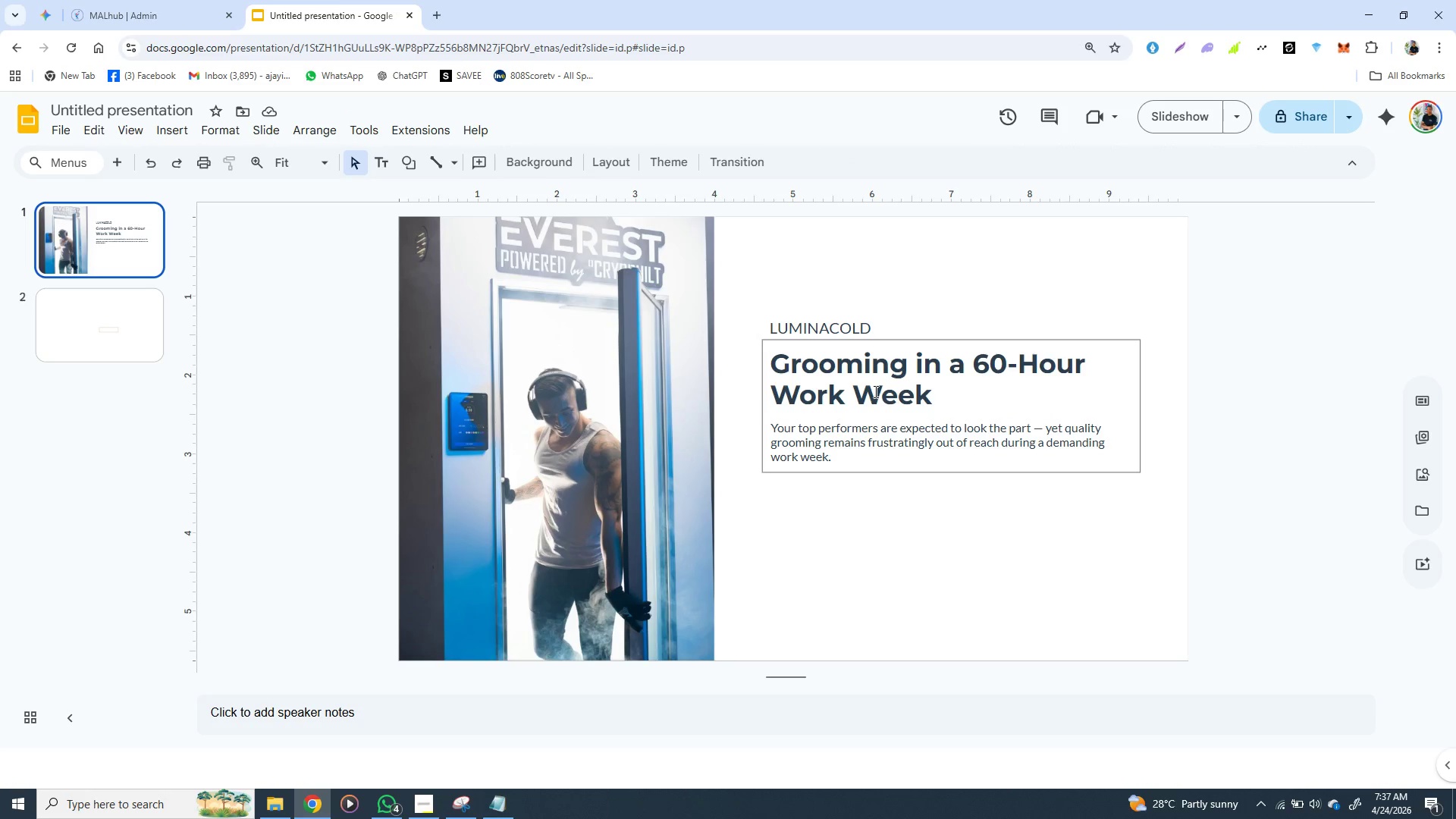 
double_click([874, 391])
 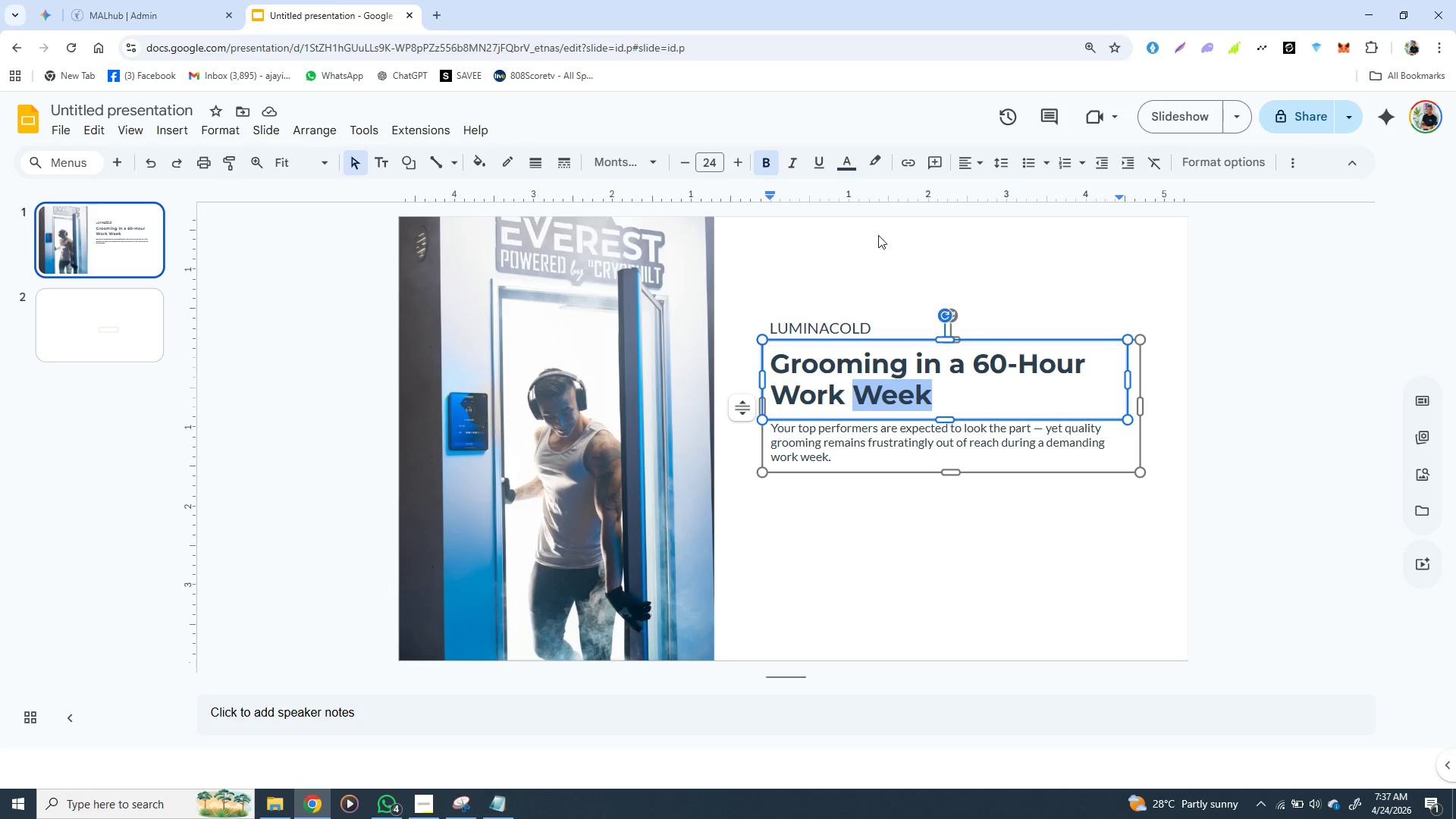 
left_click([878, 235])
 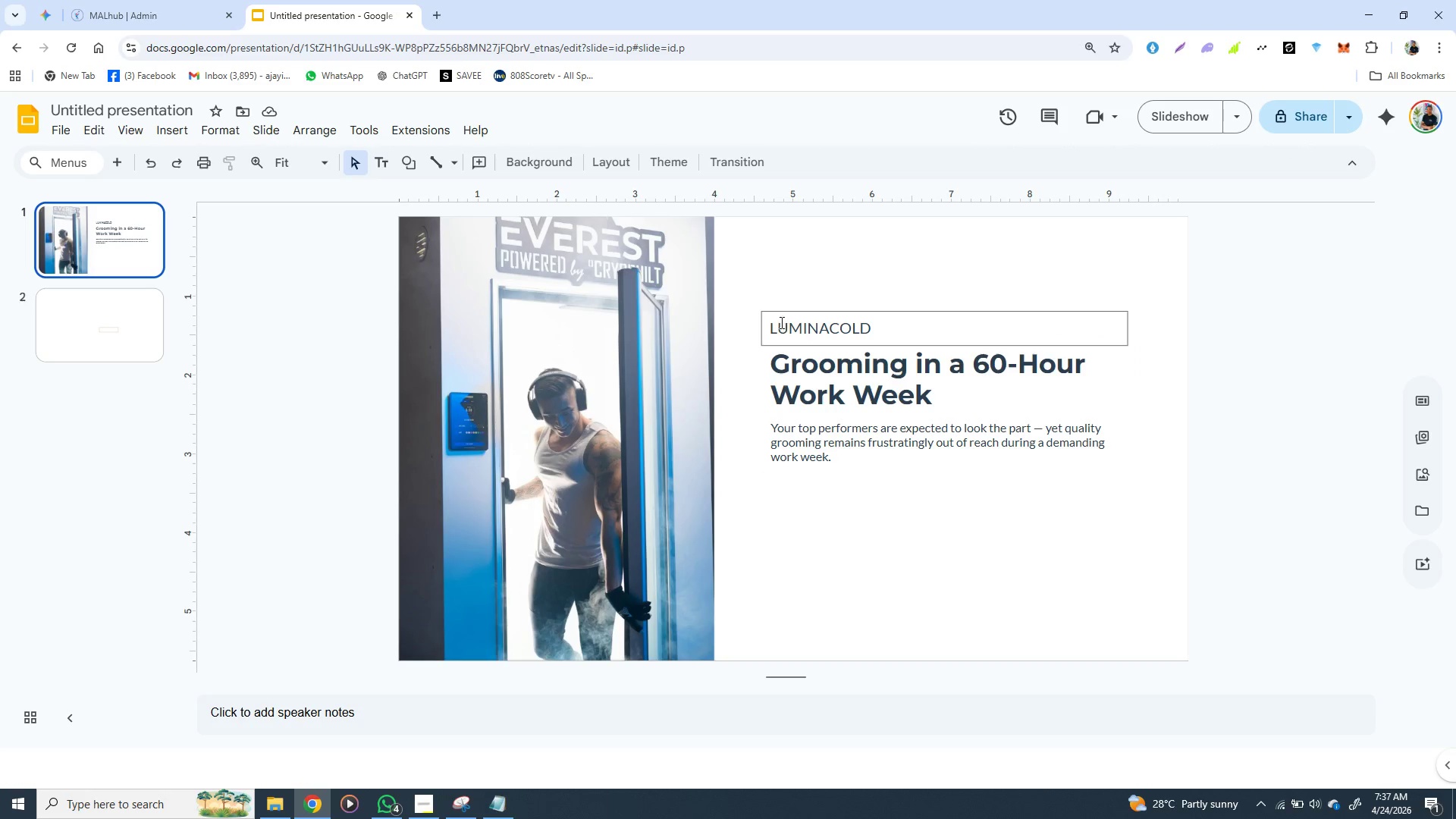 
left_click([774, 310])
 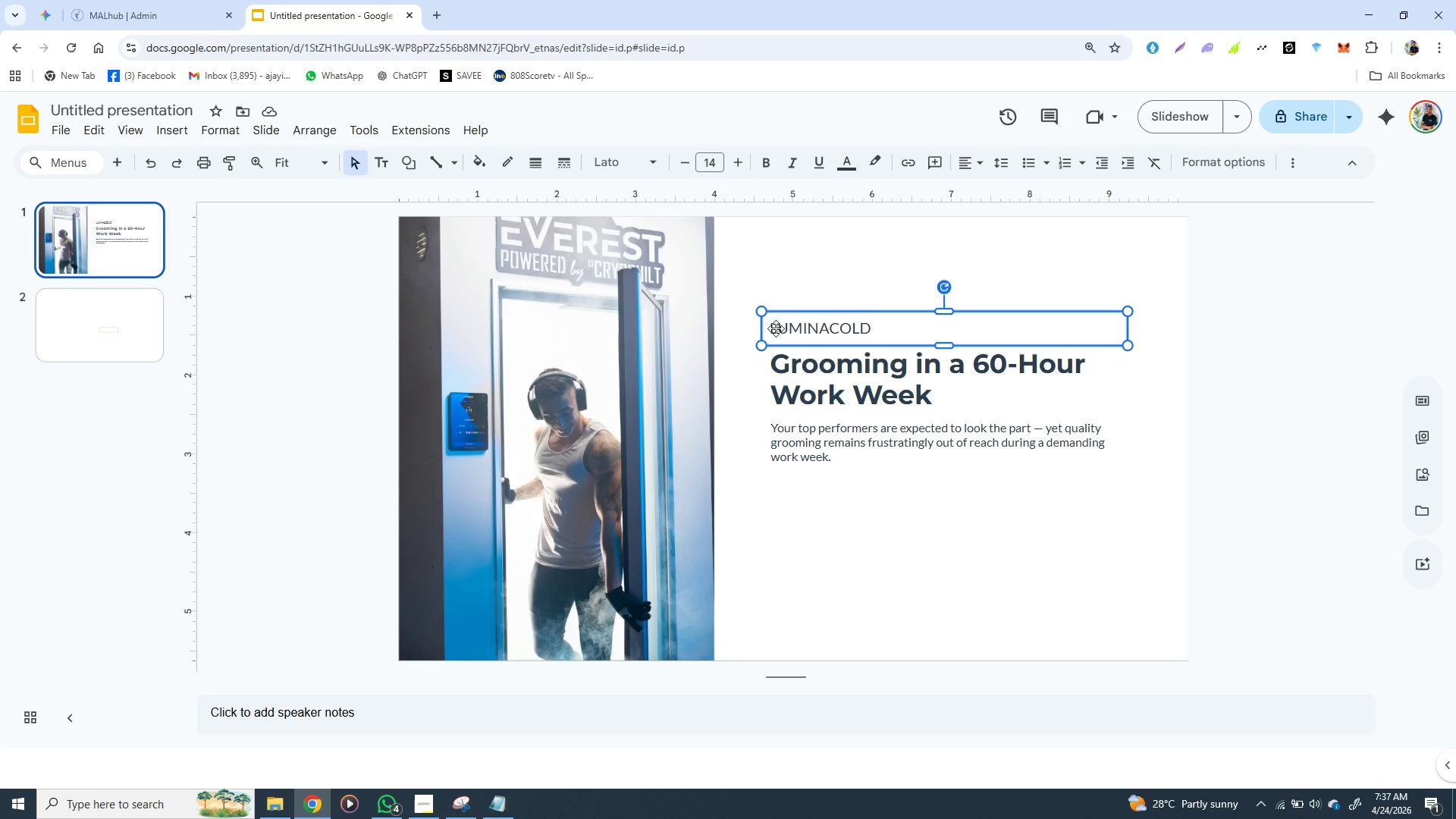 
hold_key(key=ShiftLeft, duration=1.5)
left_click([773, 365])
 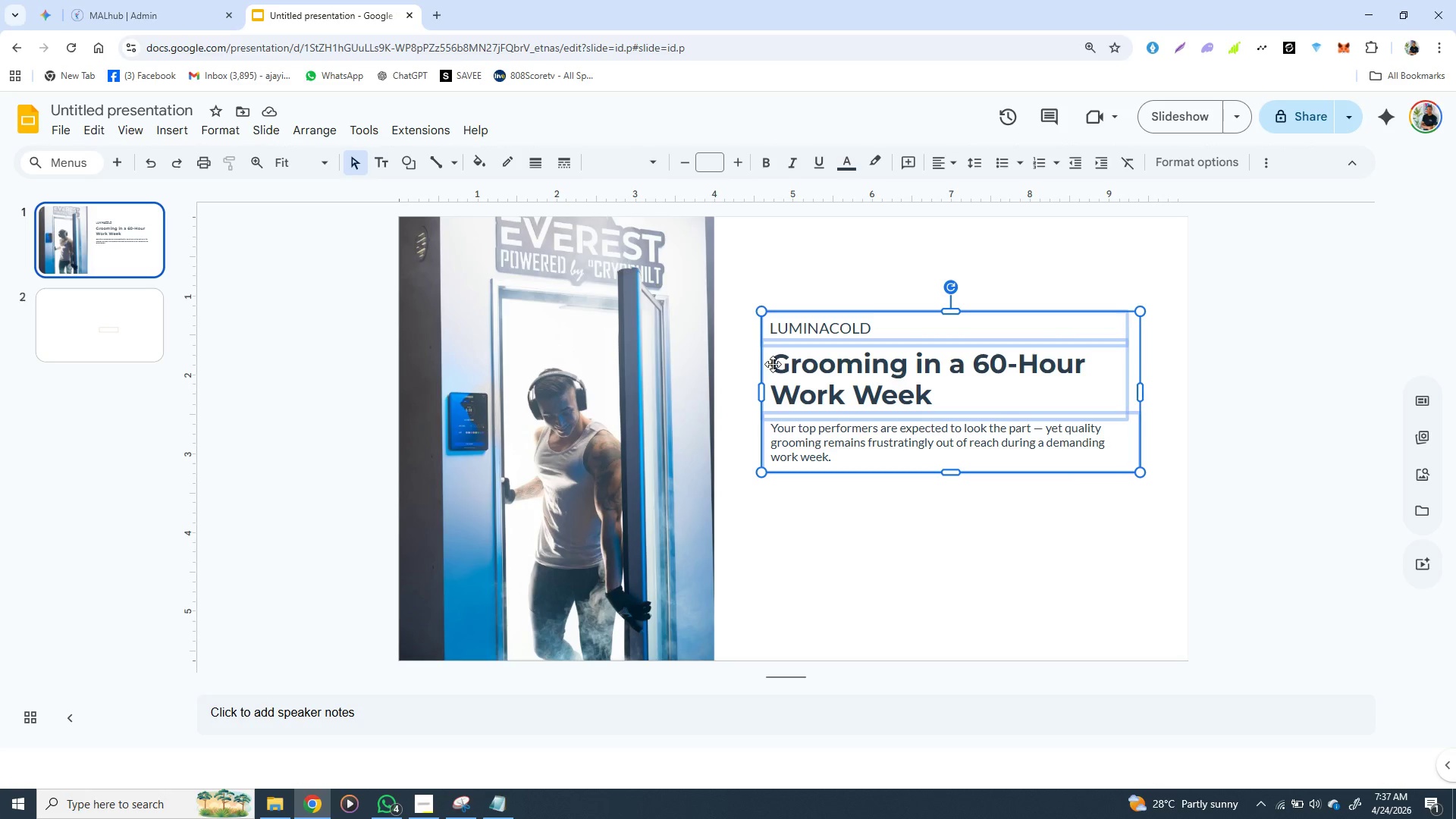 
hold_key(key=ShiftLeft, duration=1.52)
 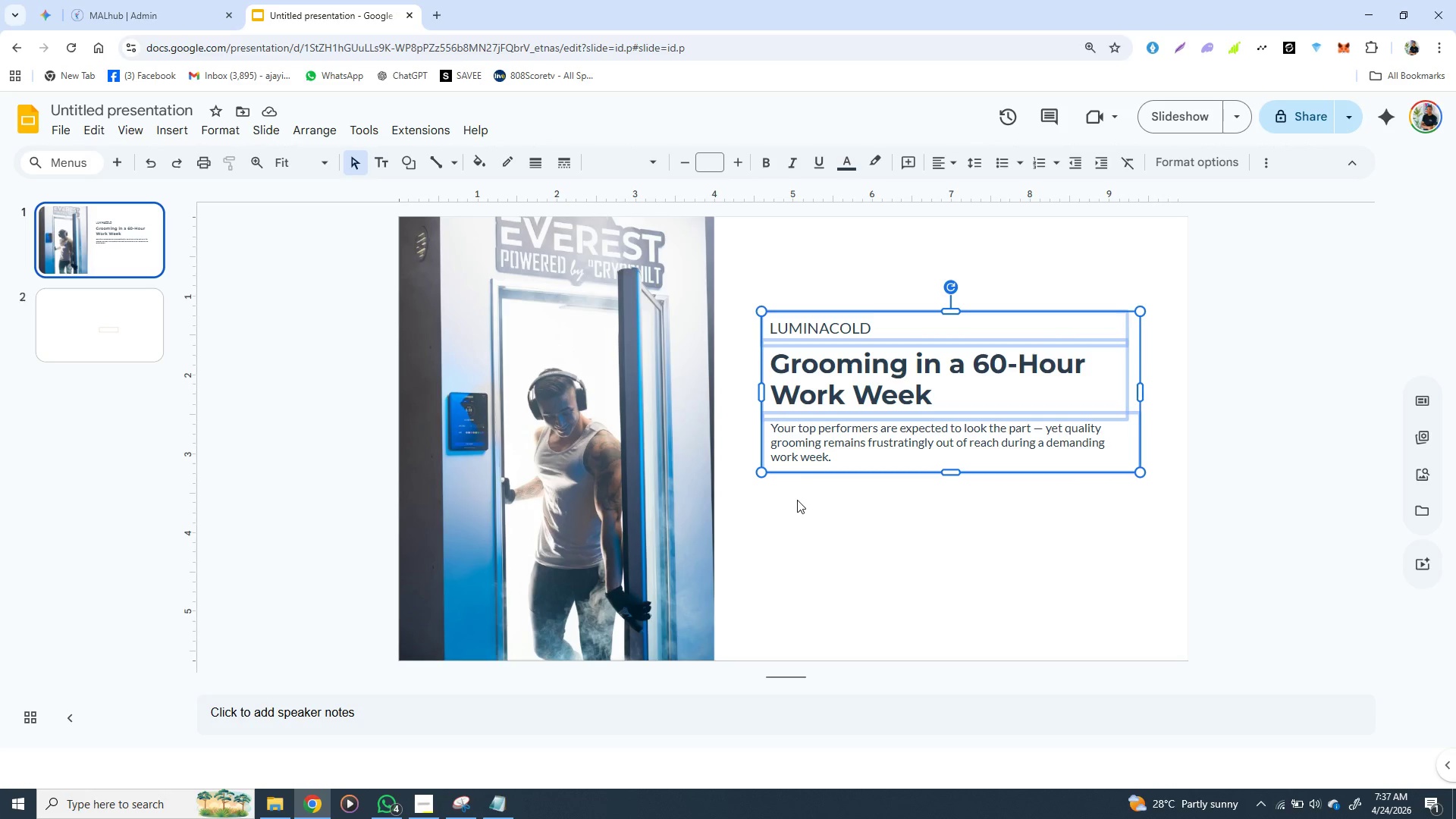 
key(Shift+ShiftLeft)
 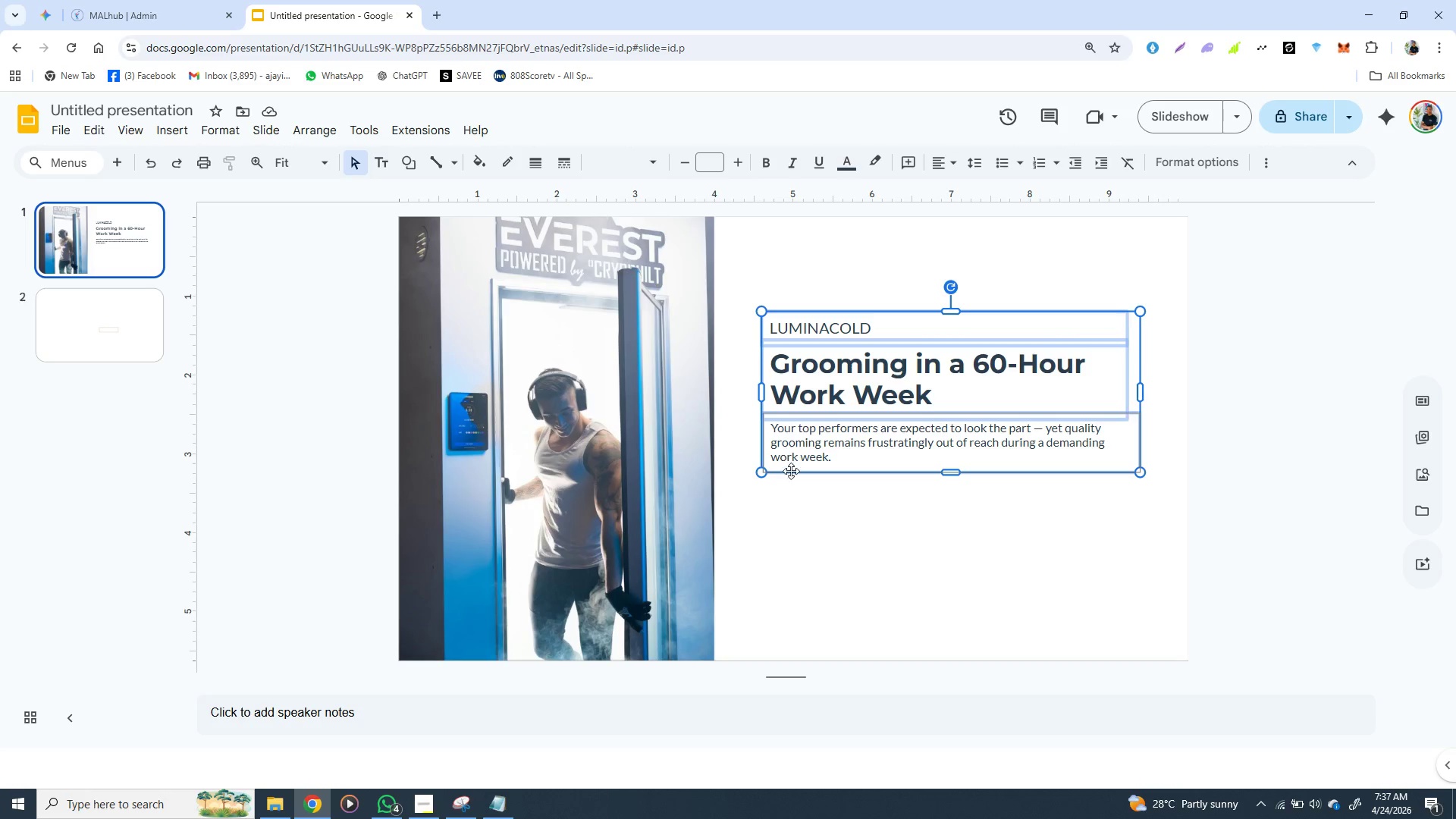 
key(Shift+ShiftLeft)
 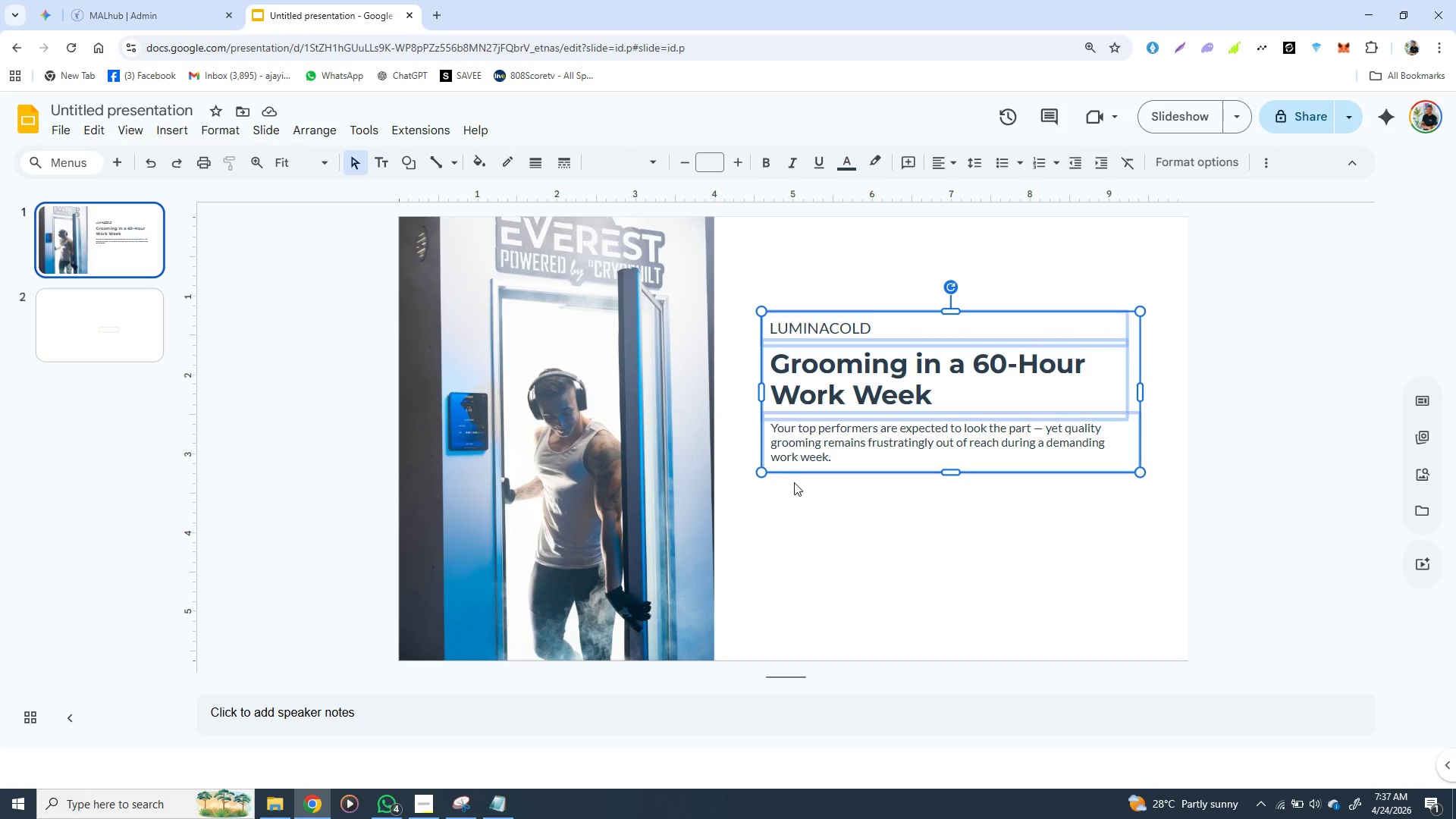 
key(Shift+ShiftLeft)
 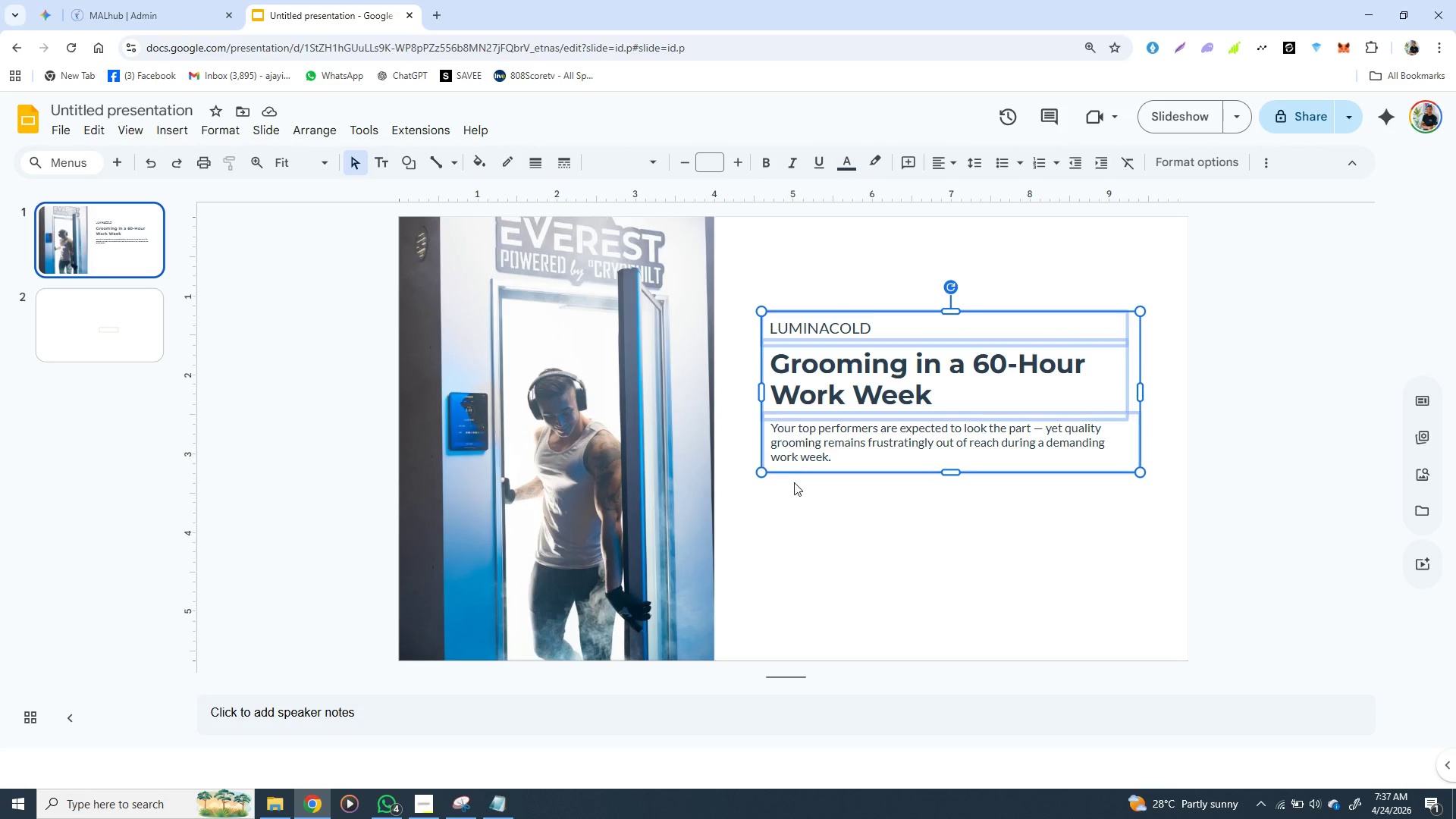 
key(Shift+ShiftLeft)
 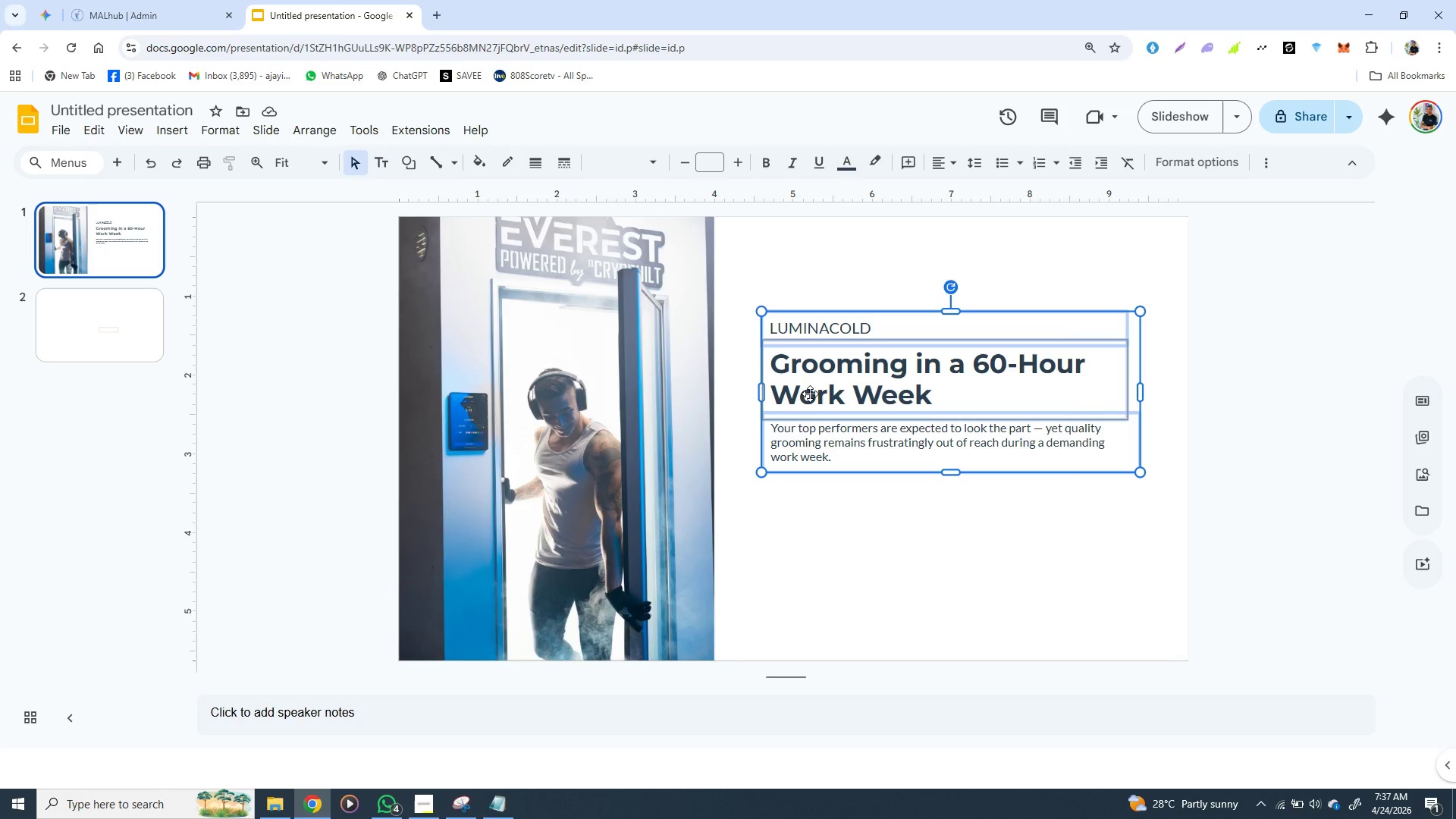 
right_click([814, 388])
 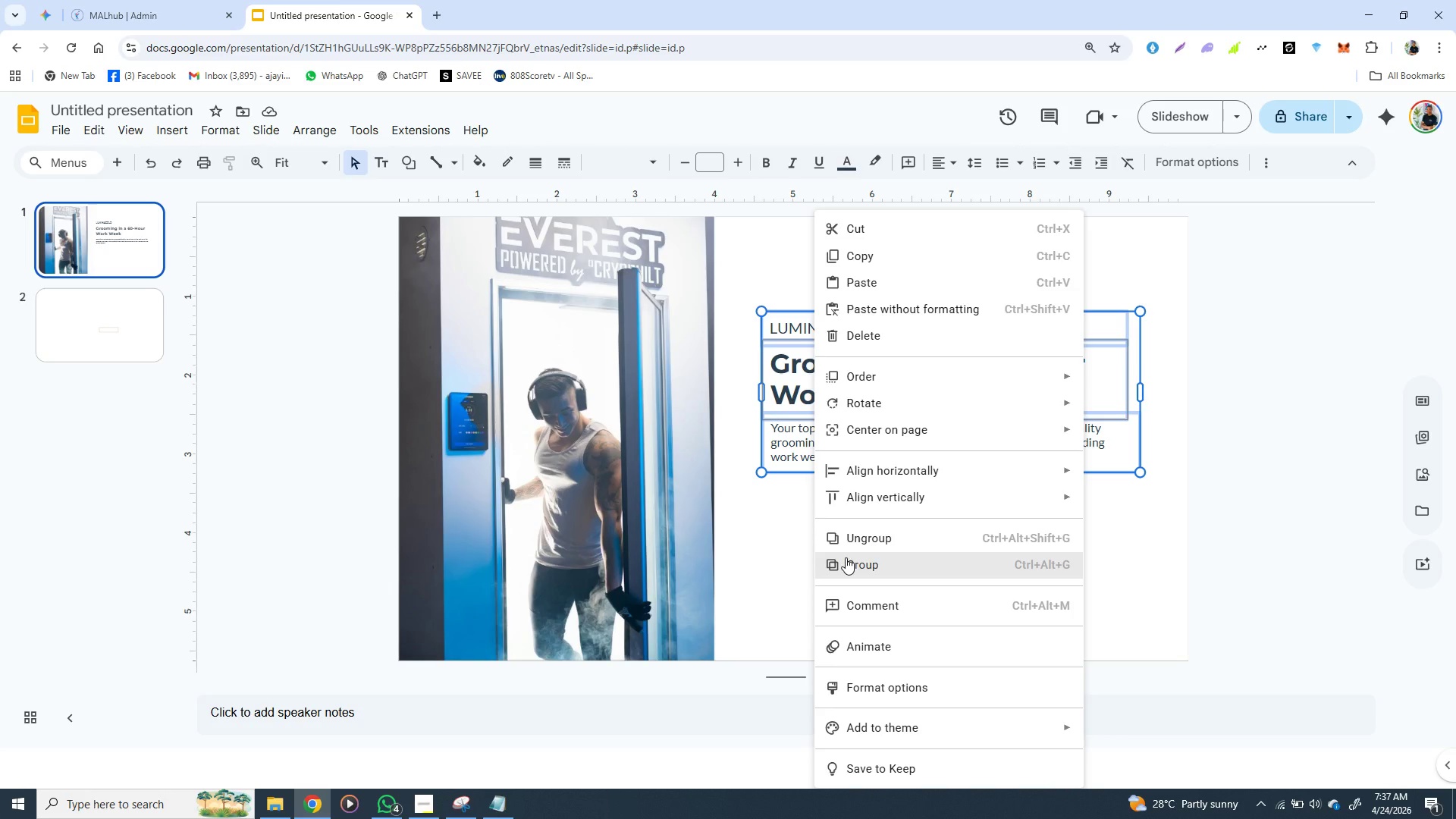 
left_click([846, 557])
 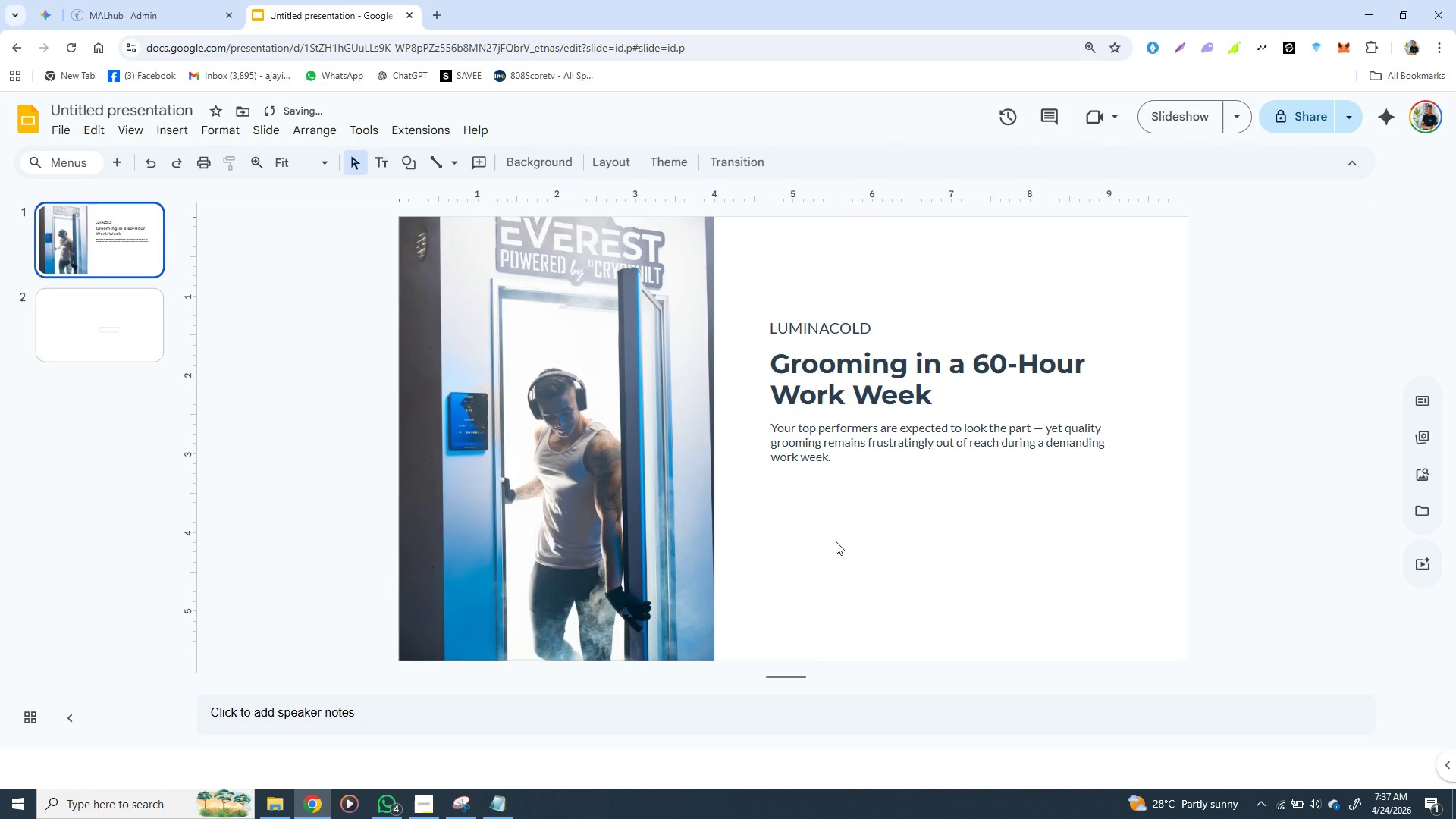 
left_click([836, 541])
 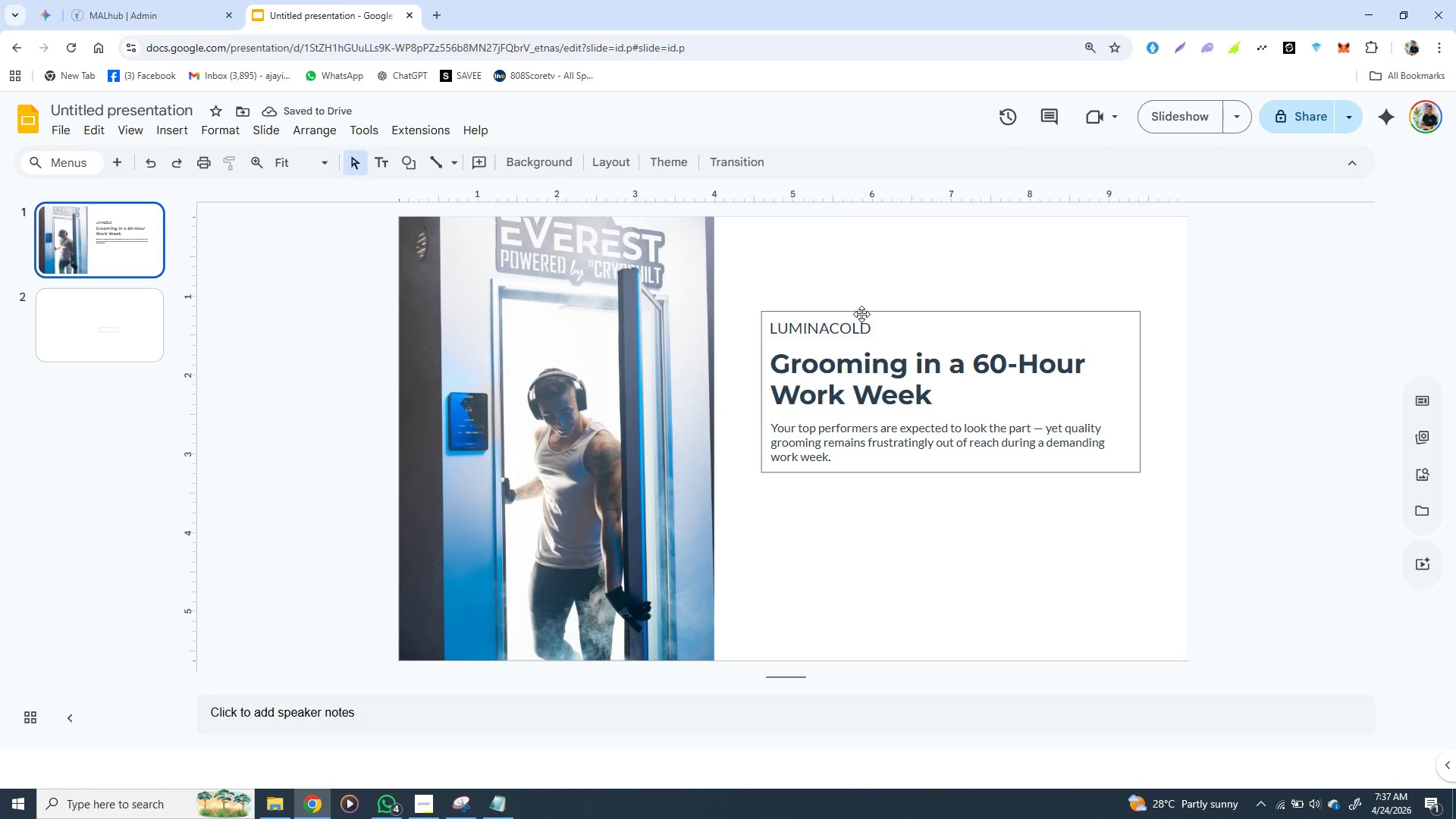 
left_click([861, 314])
 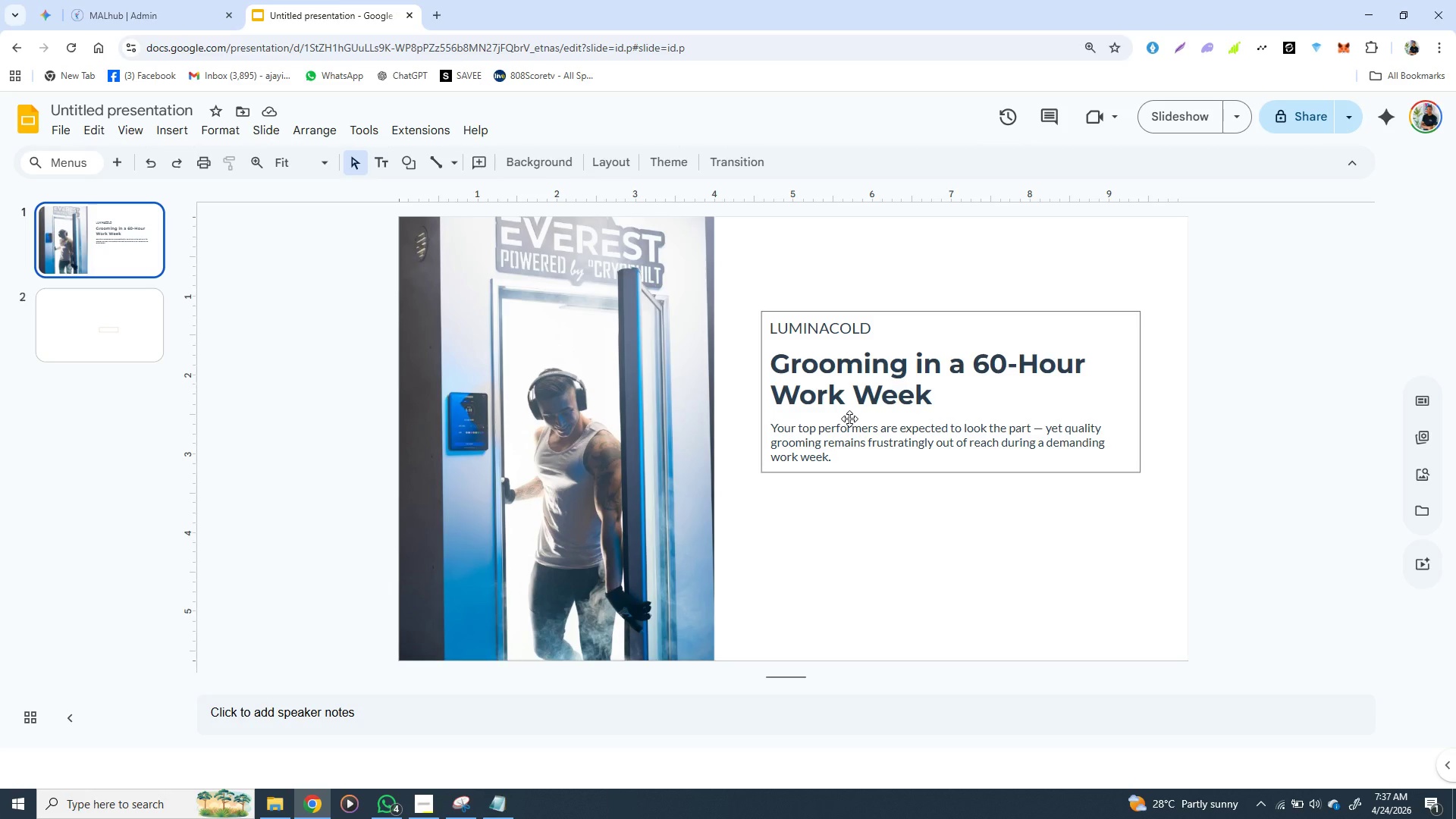 
wait(10.78)
 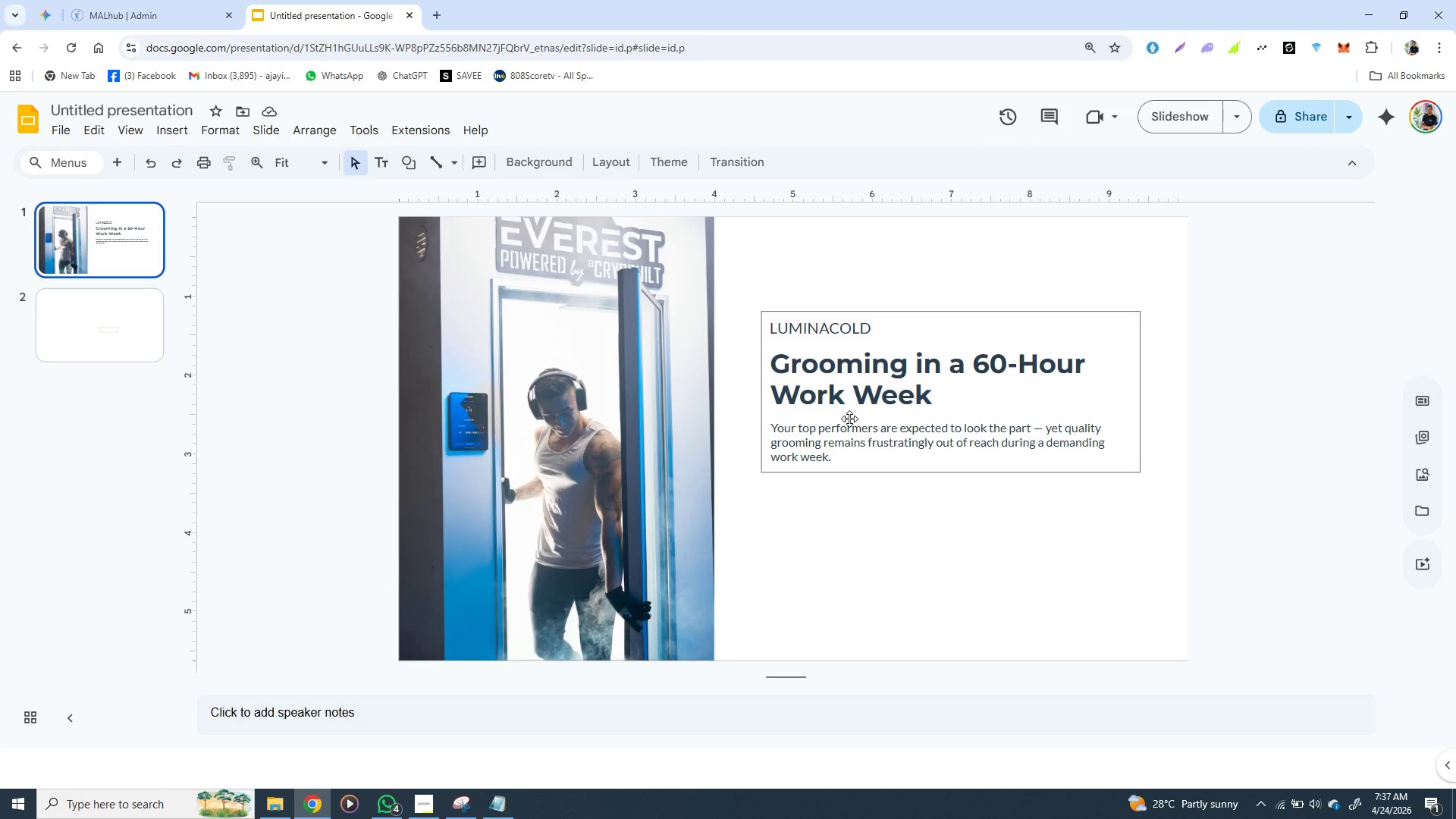 
double_click([854, 437])
 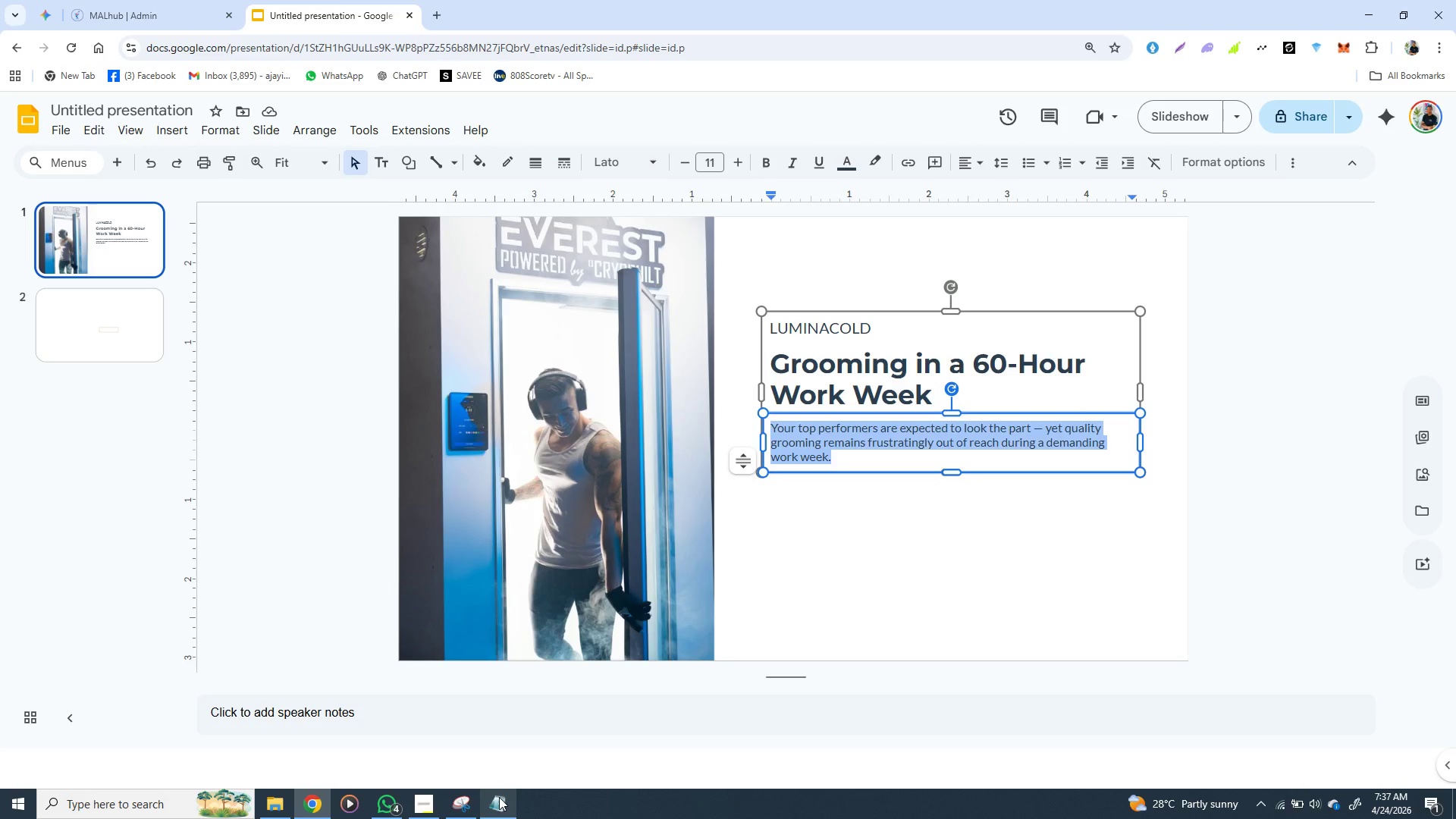 
left_click([498, 796])
 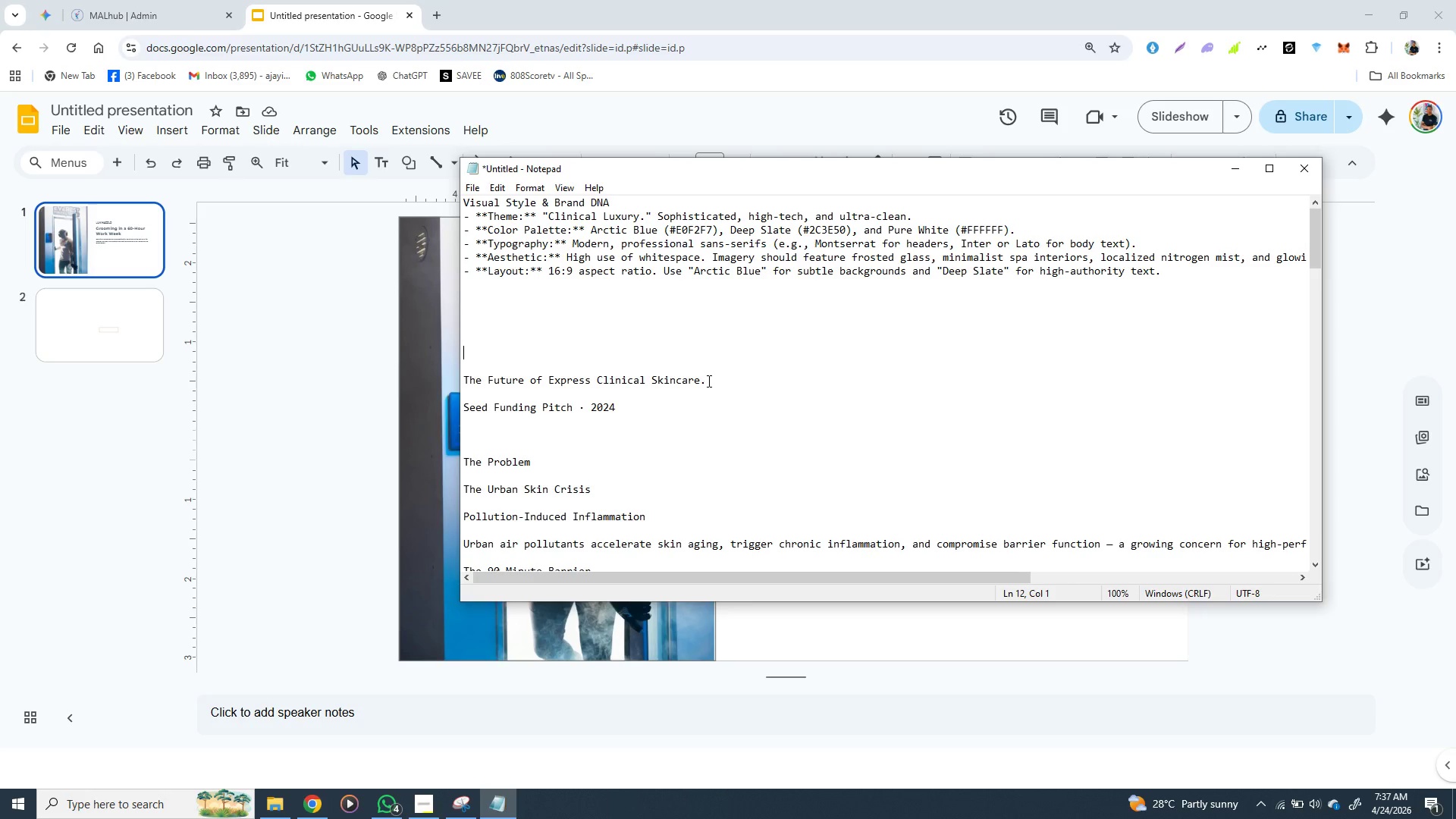 
left_click_drag(start_coordinate=[708, 381], to_coordinate=[464, 378])
 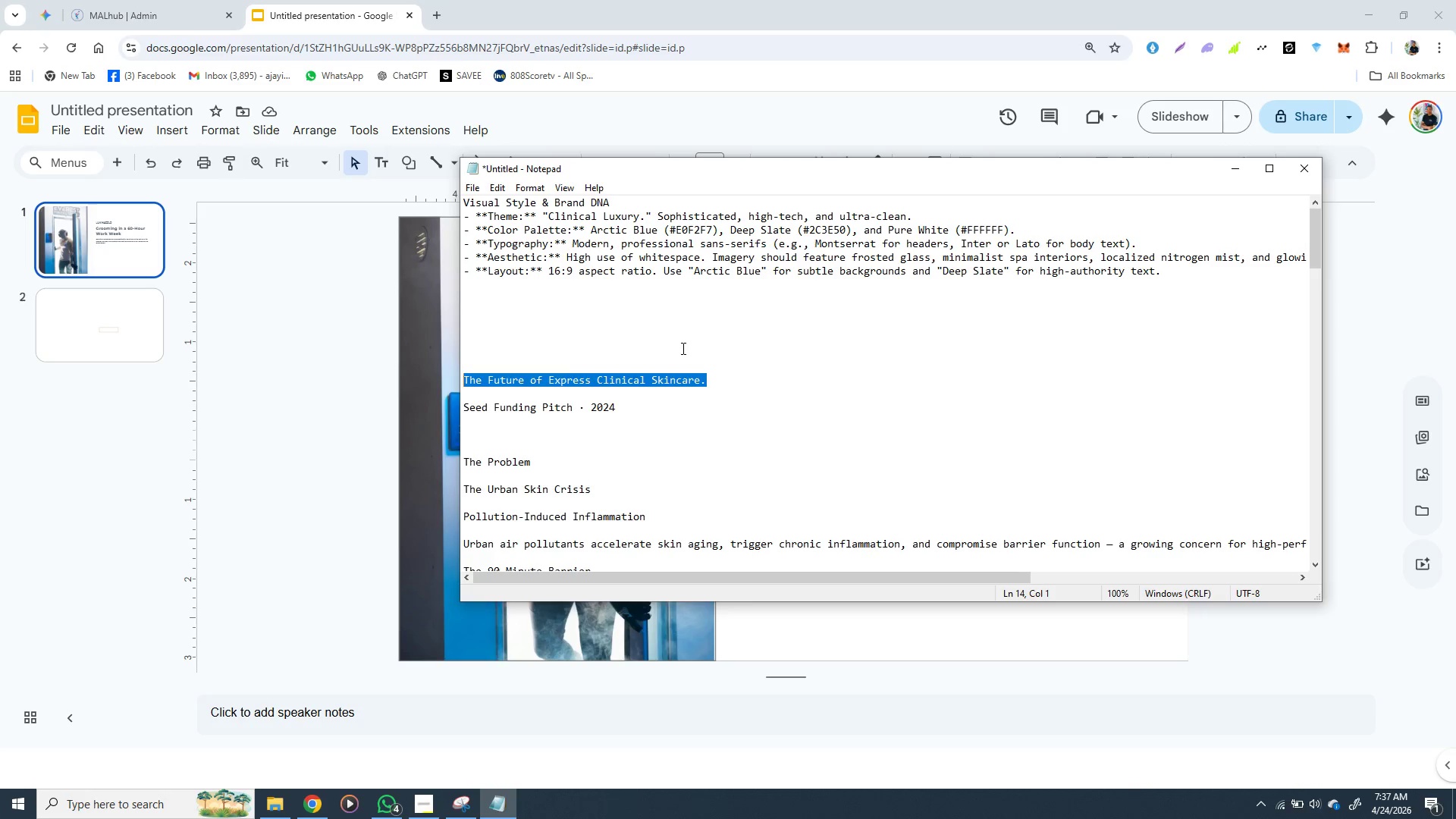 
wait(6.2)
 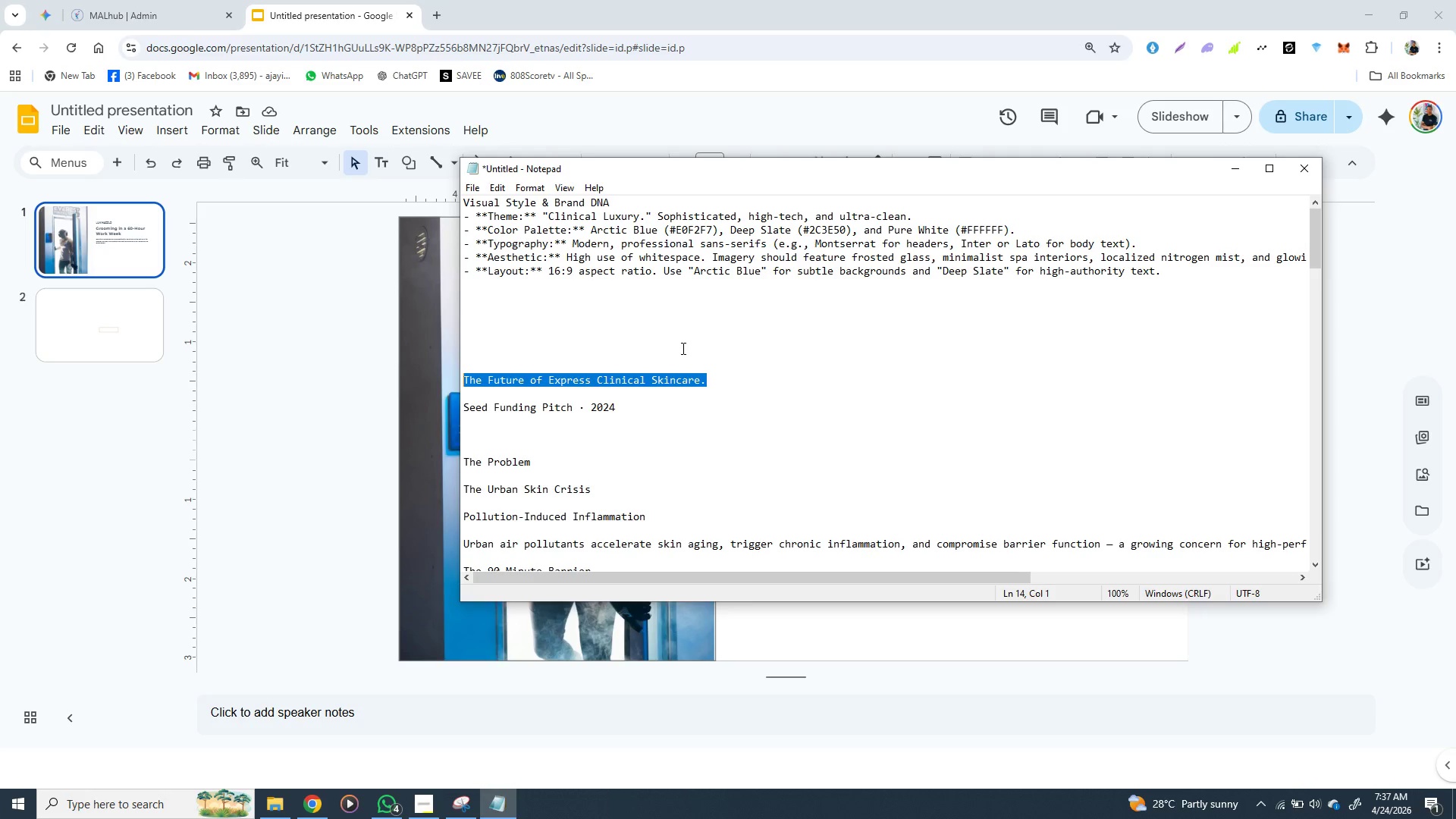 
key(Control+X)
 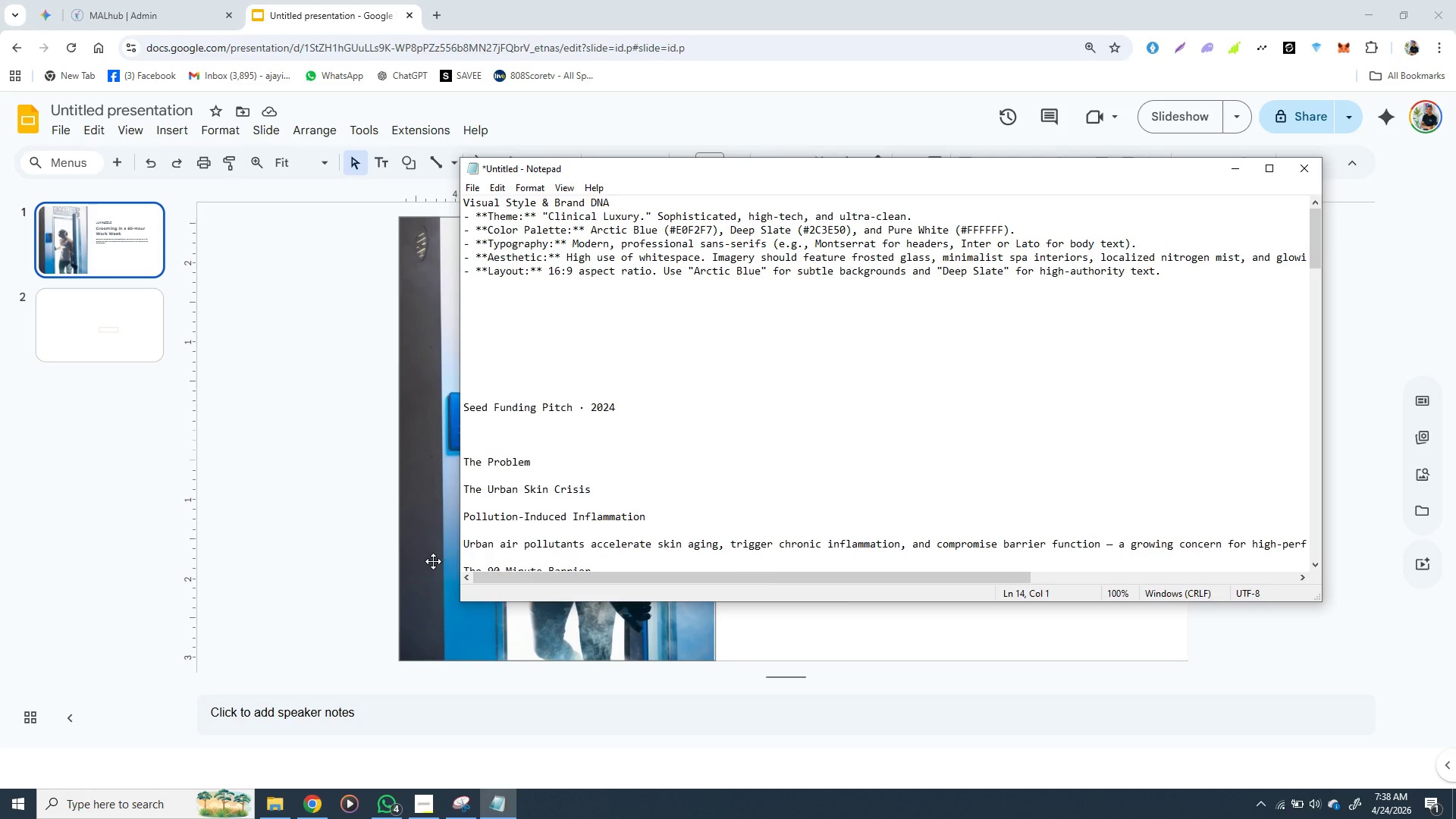 
left_click([432, 561])
 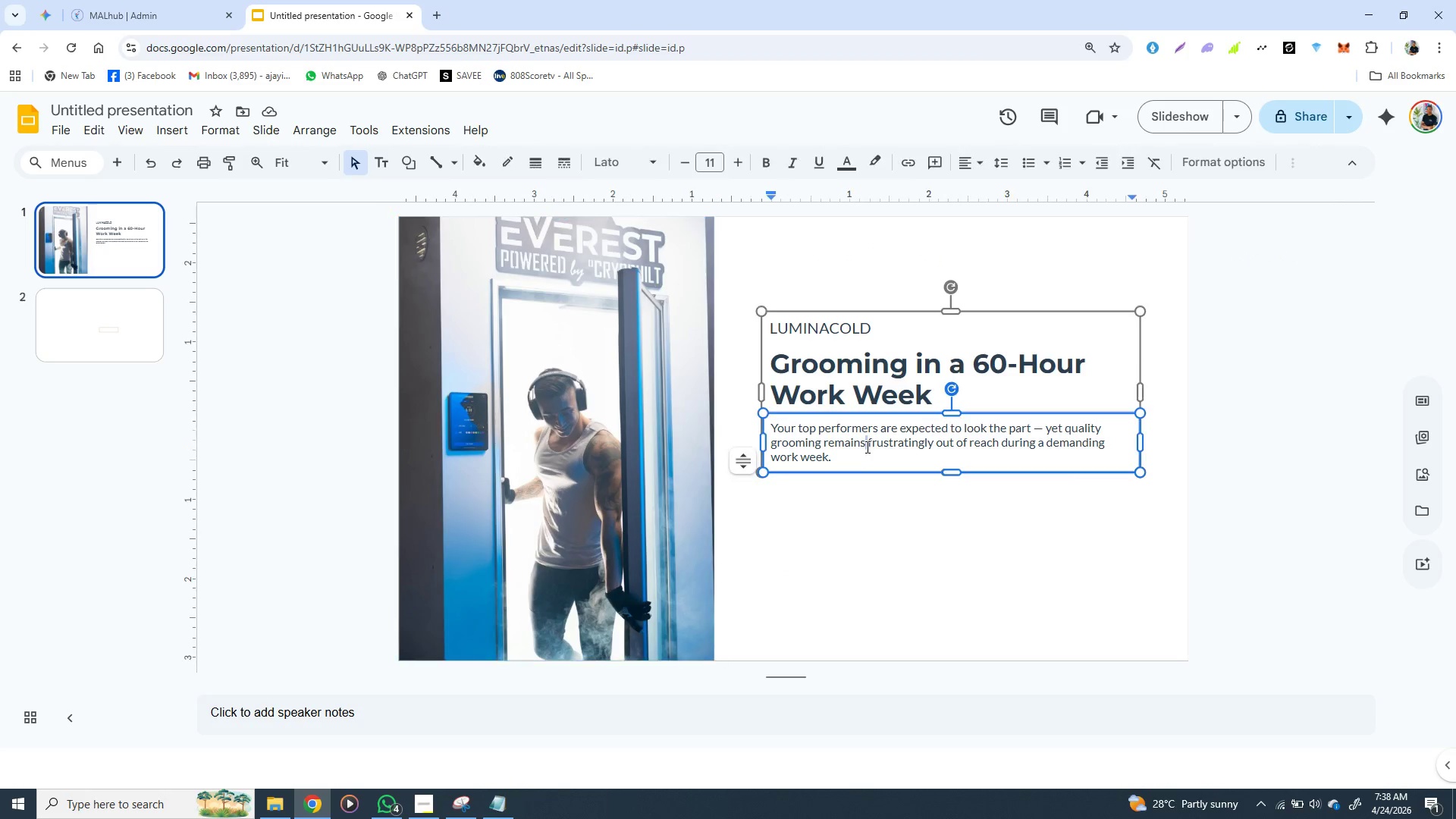 
double_click([866, 447])
 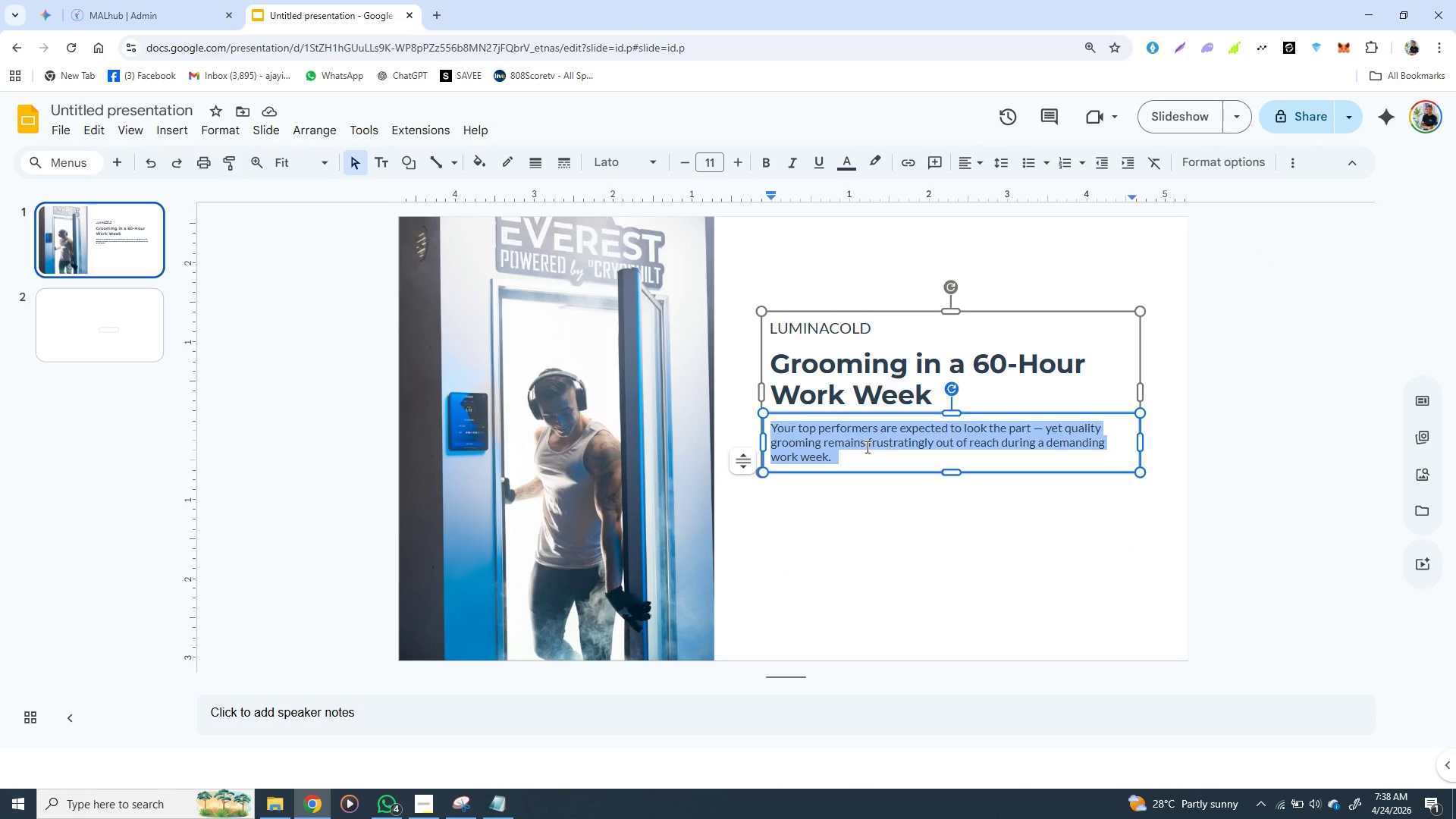 
triple_click([866, 447])
 